 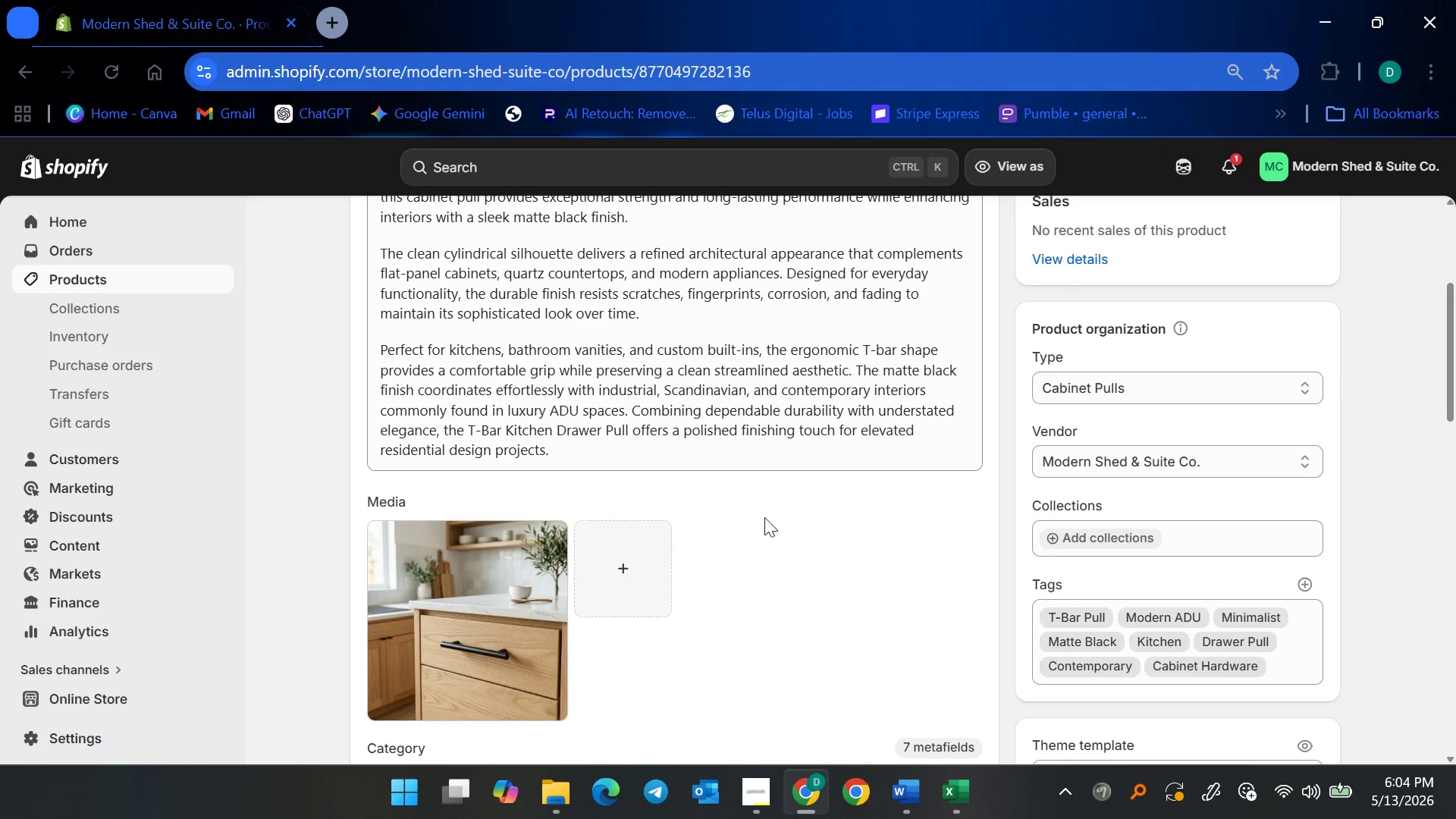 
scroll: coordinate [755, 520], scroll_direction: down, amount: 12.0
 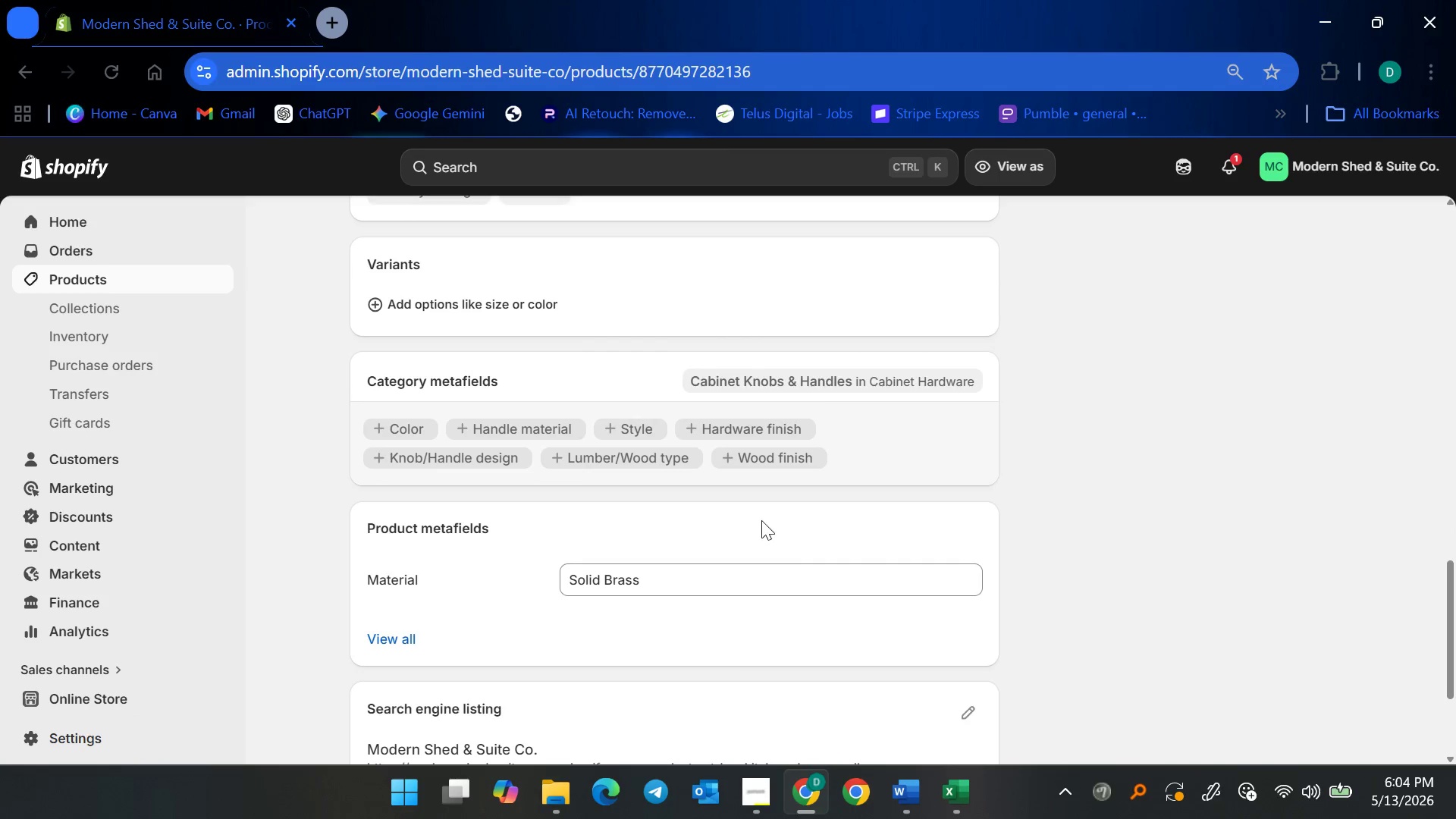 
scroll: coordinate [763, 520], scroll_direction: up, amount: 1.0
 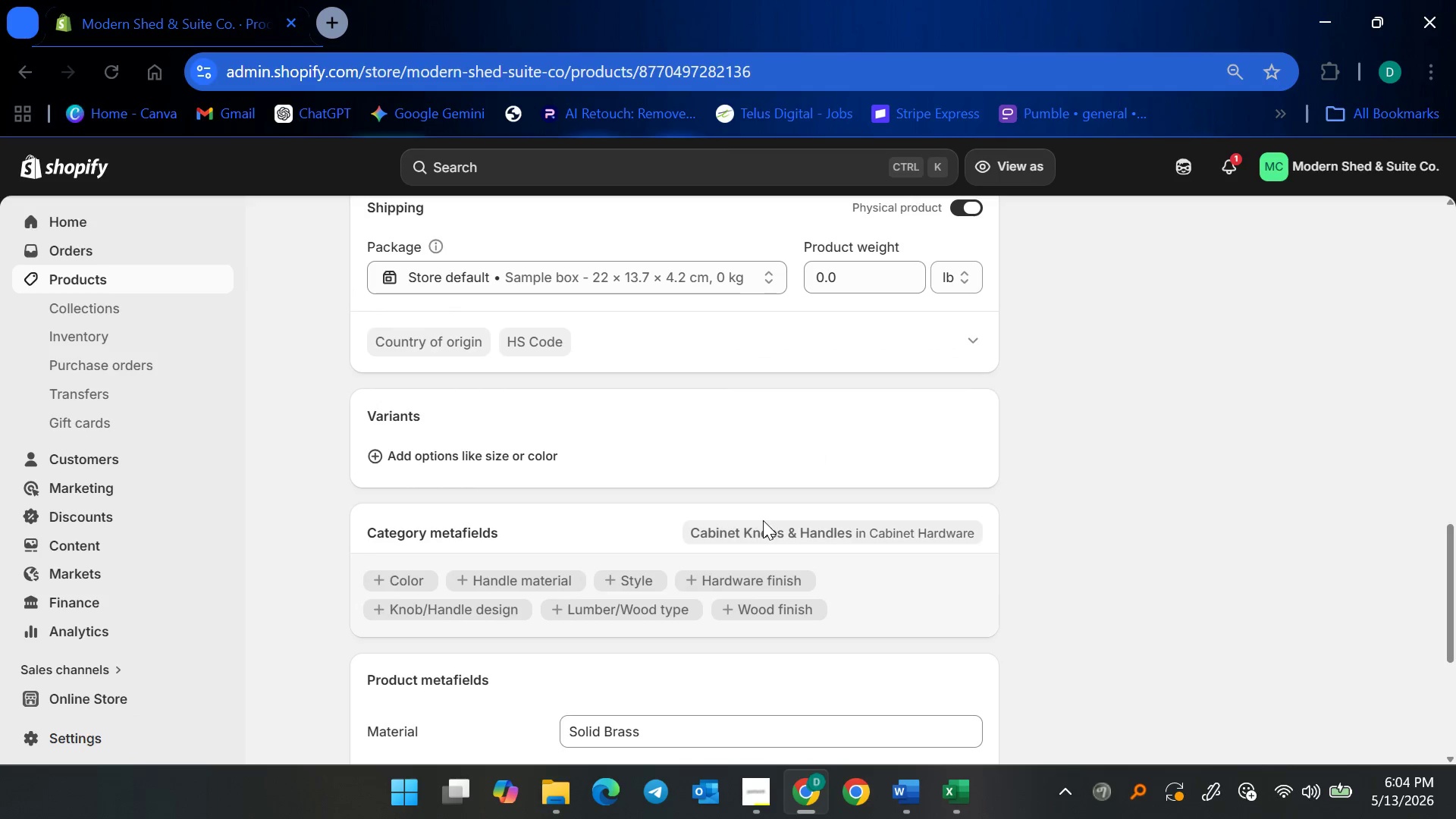 
scroll: coordinate [763, 520], scroll_direction: down, amount: 3.0
 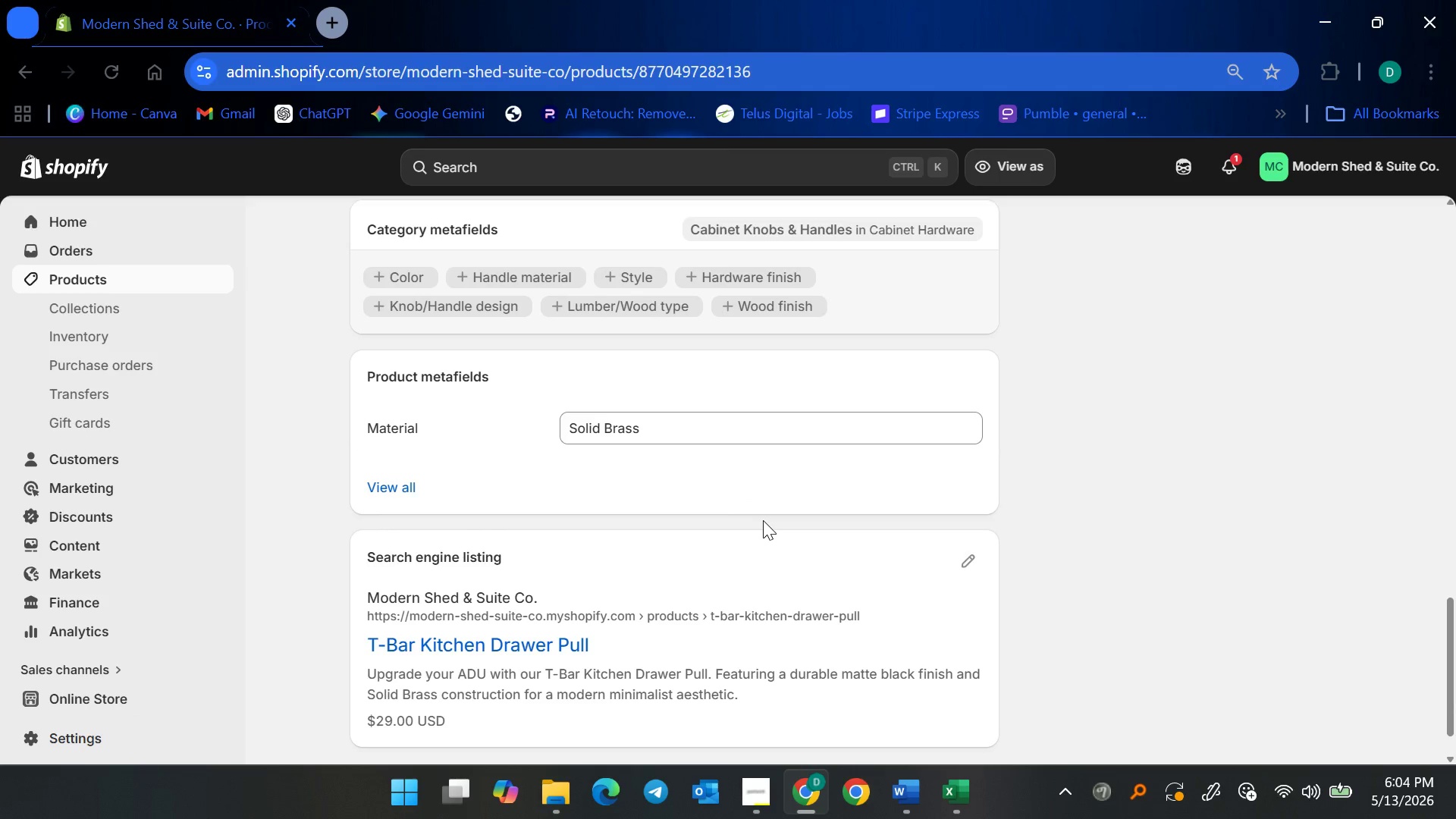 
scroll: coordinate [763, 520], scroll_direction: none, amount: 0.0
 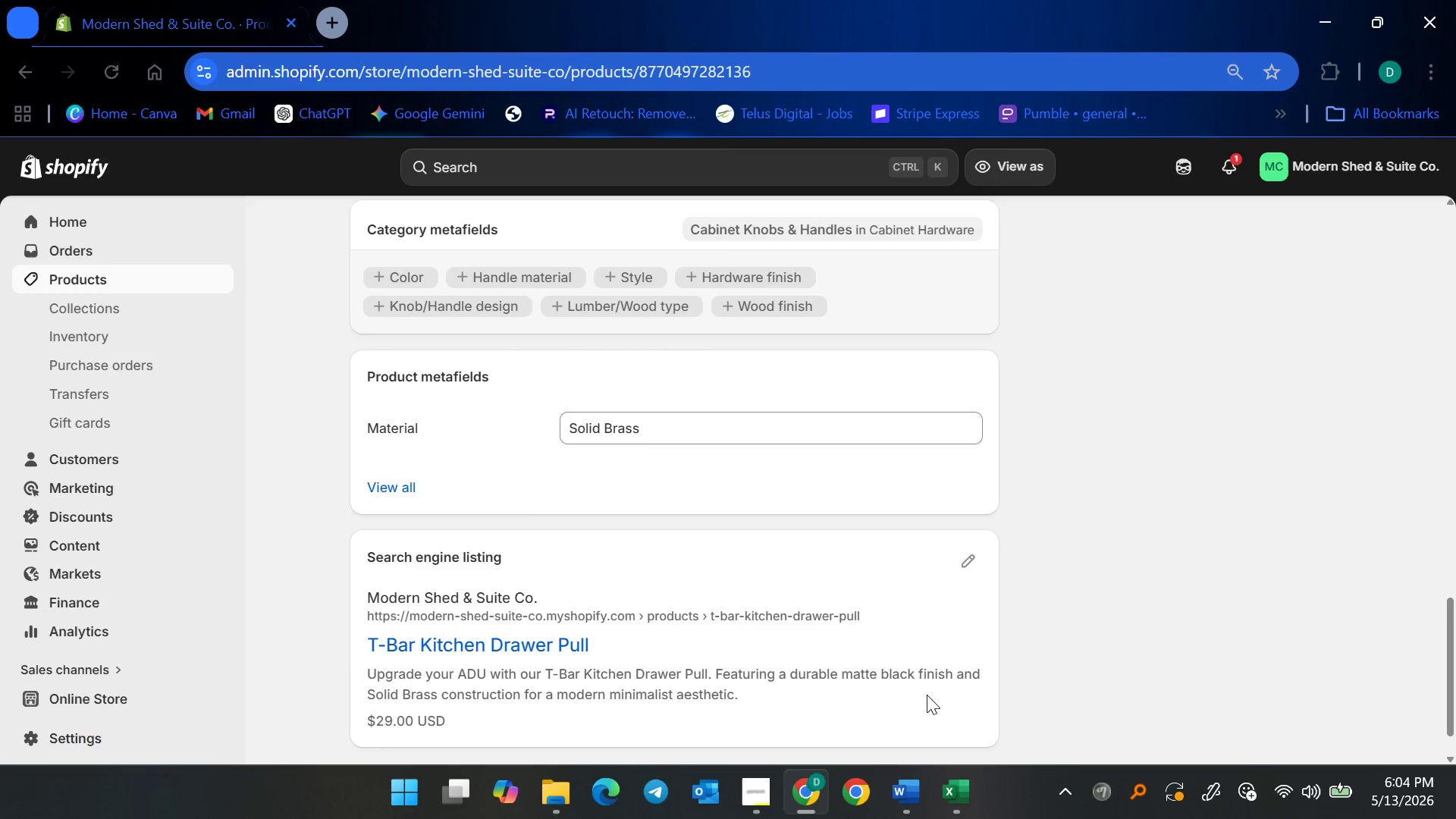 
left_click([949, 776])
 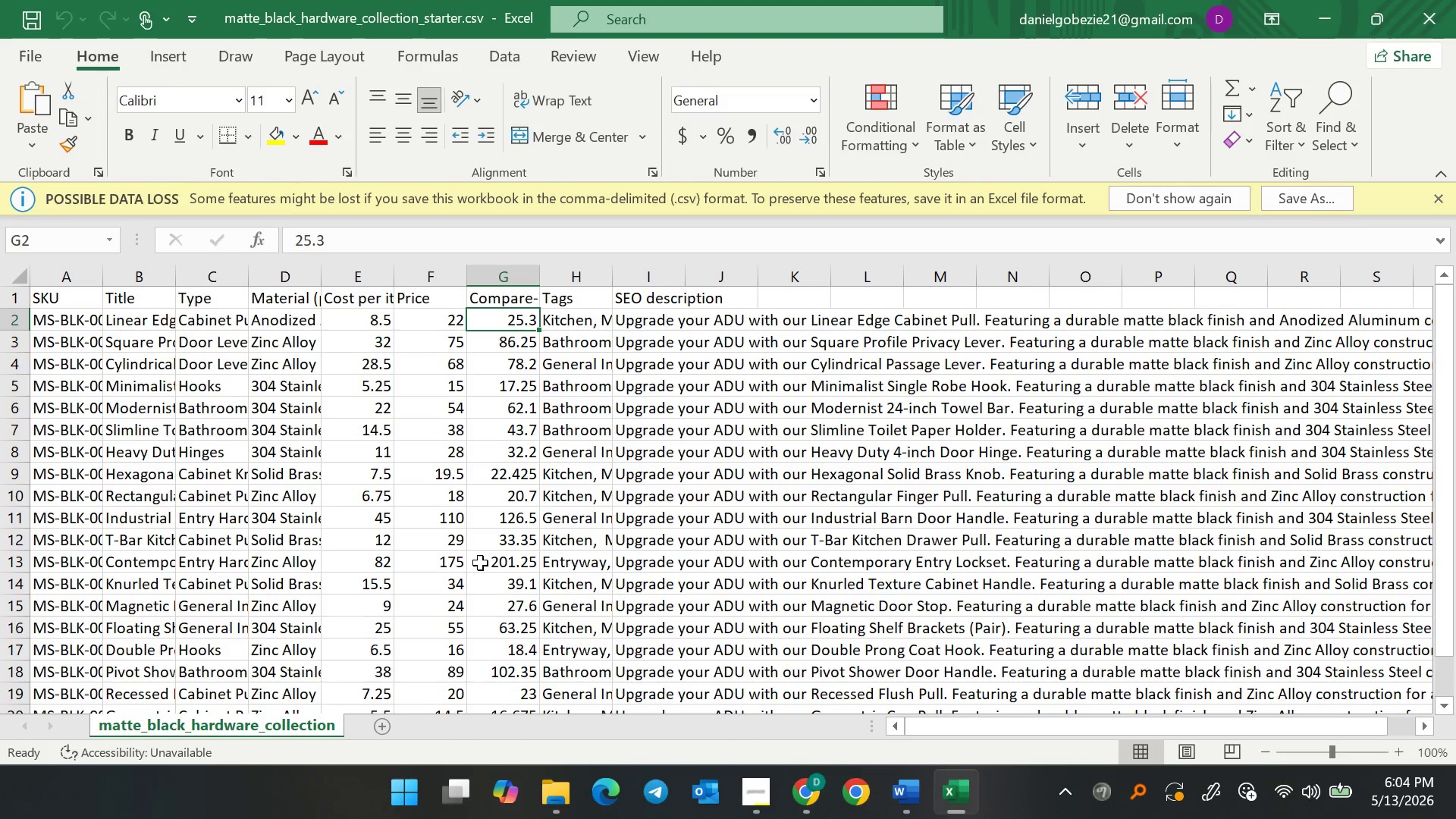 
scroll: coordinate [273, 525], scroll_direction: down, amount: 2.0
 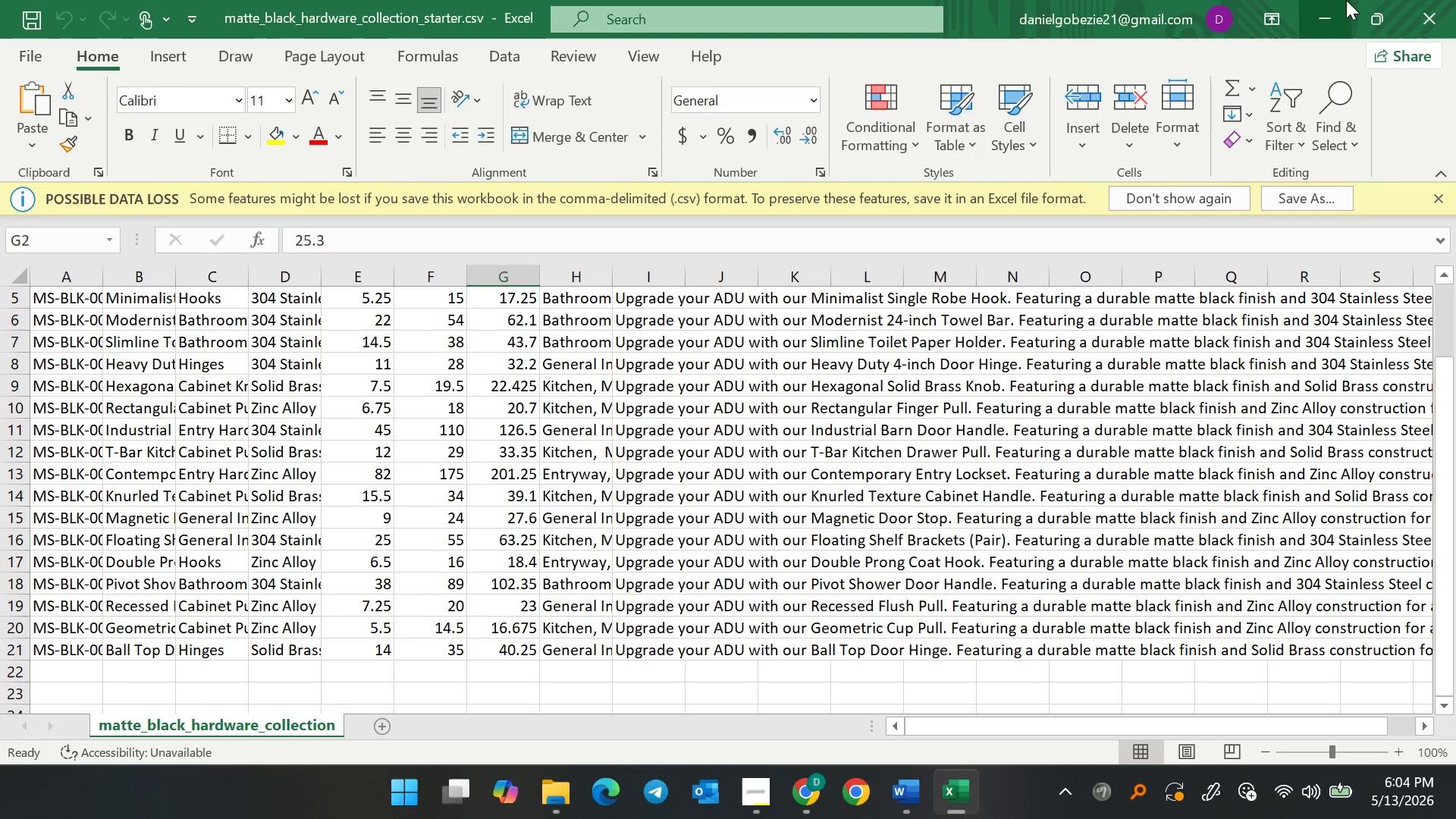 
left_click([1345, 2])
 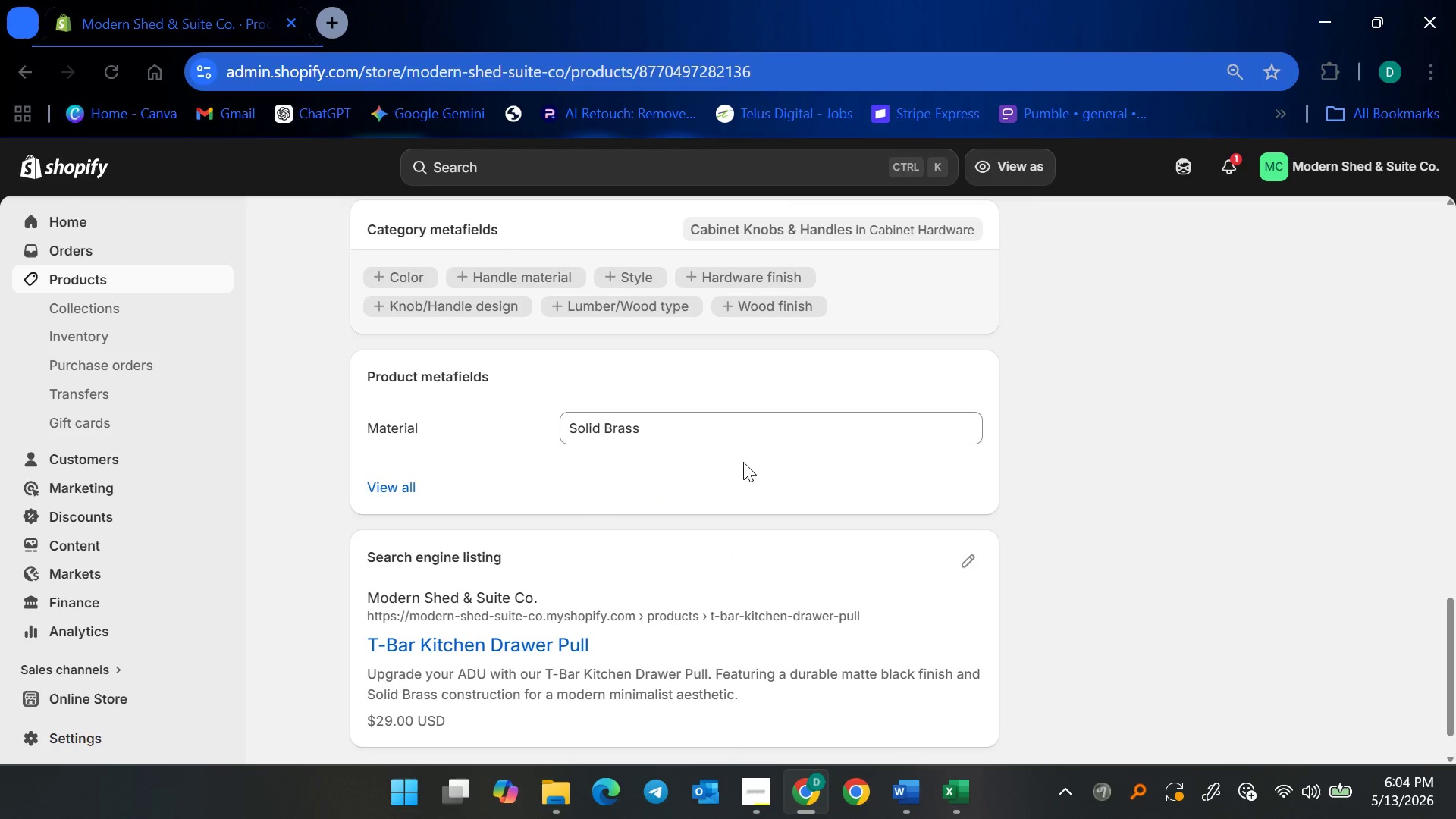 
scroll: coordinate [629, 551], scroll_direction: up, amount: 12.0
 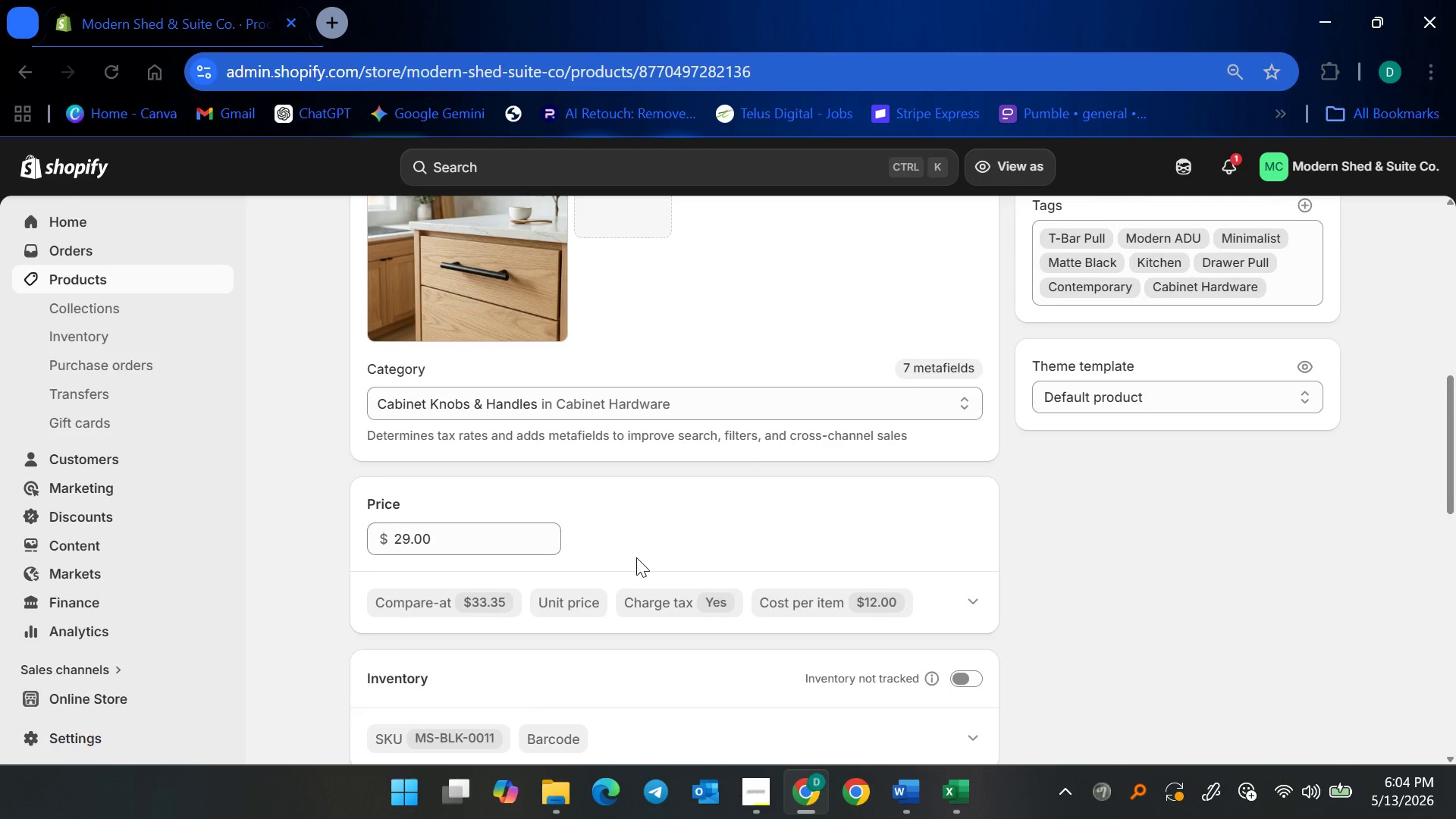 
scroll: coordinate [636, 557], scroll_direction: down, amount: 3.0
 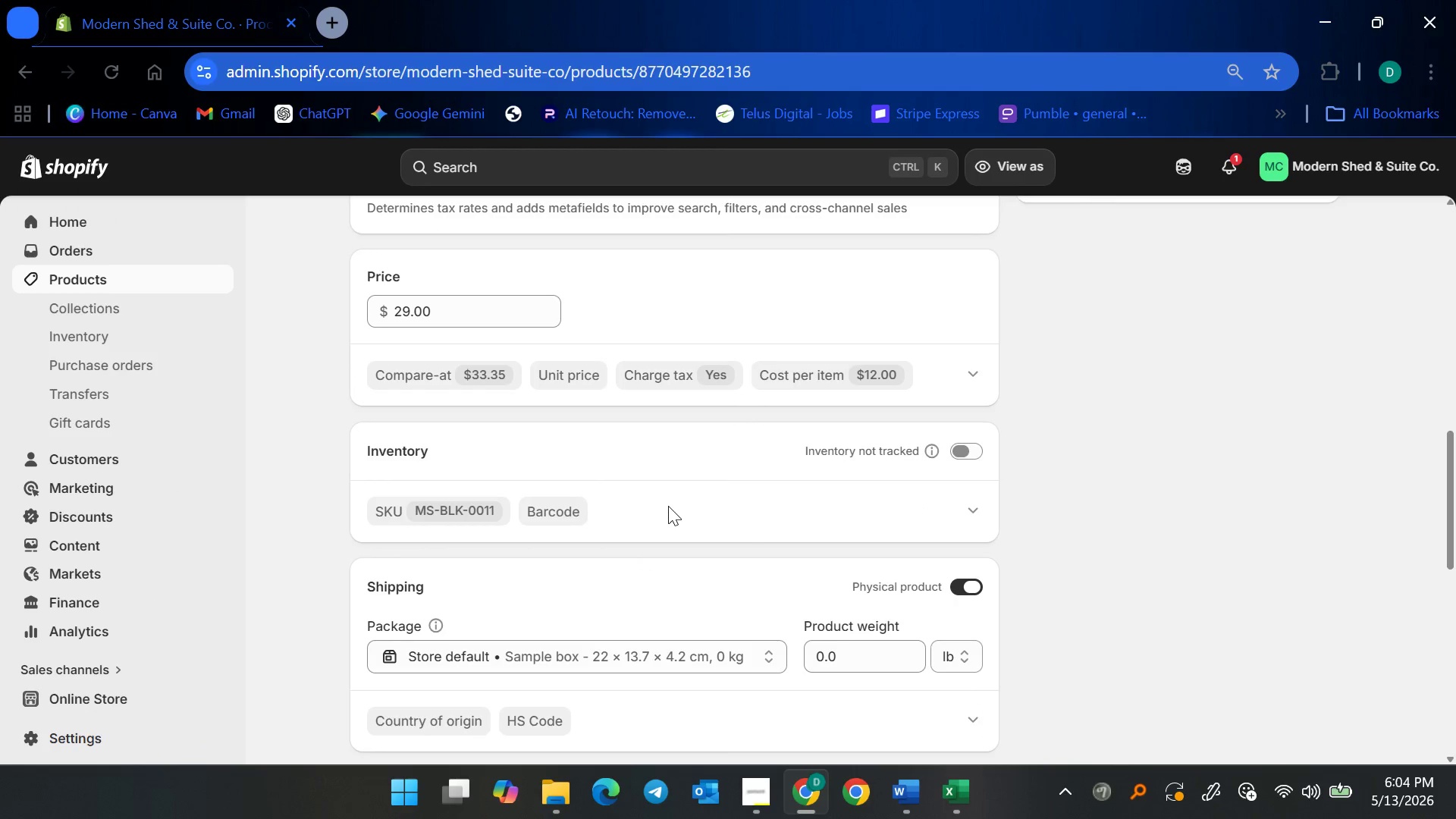 
left_click([984, 458])
 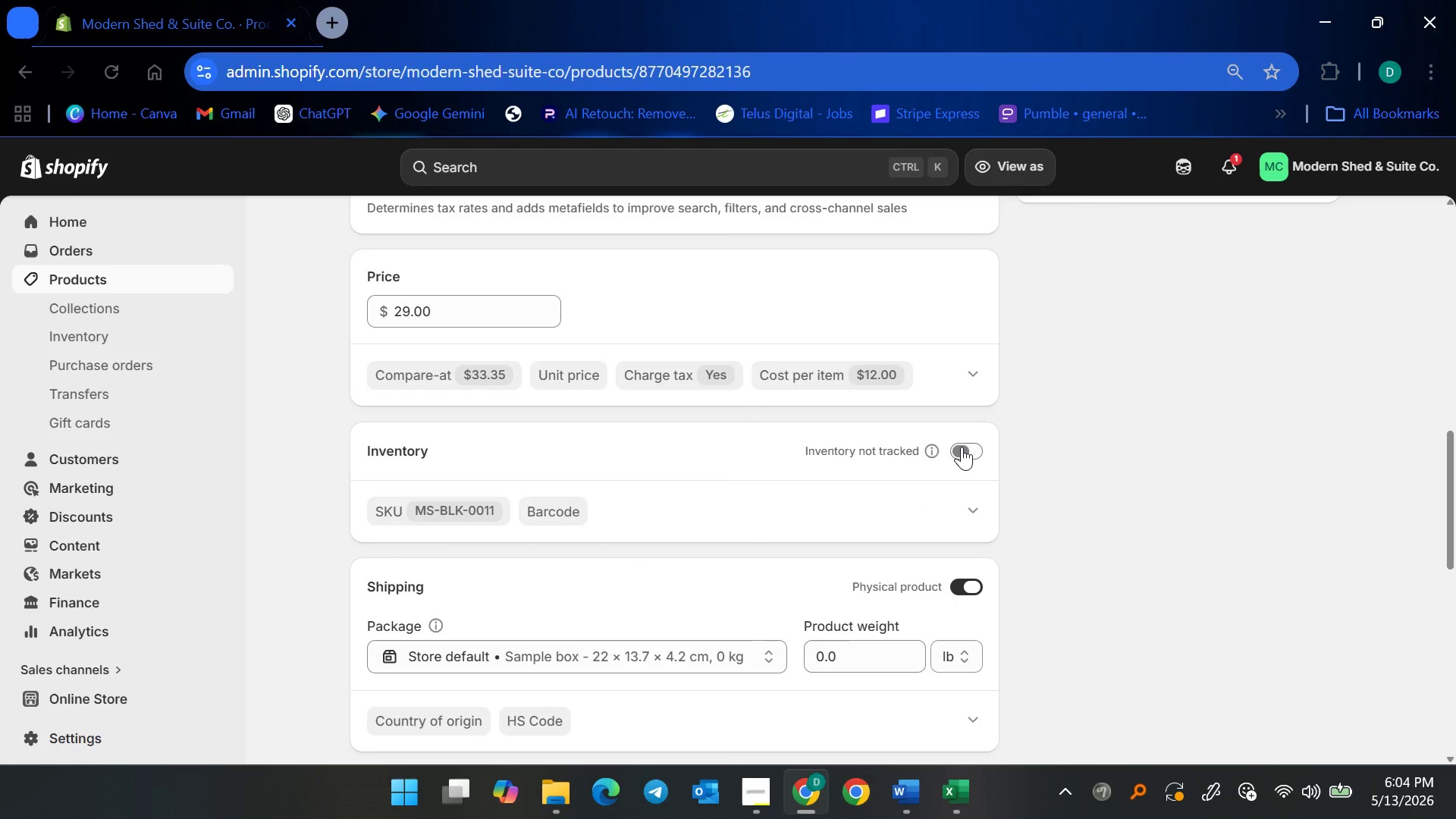 
left_click([962, 447])
 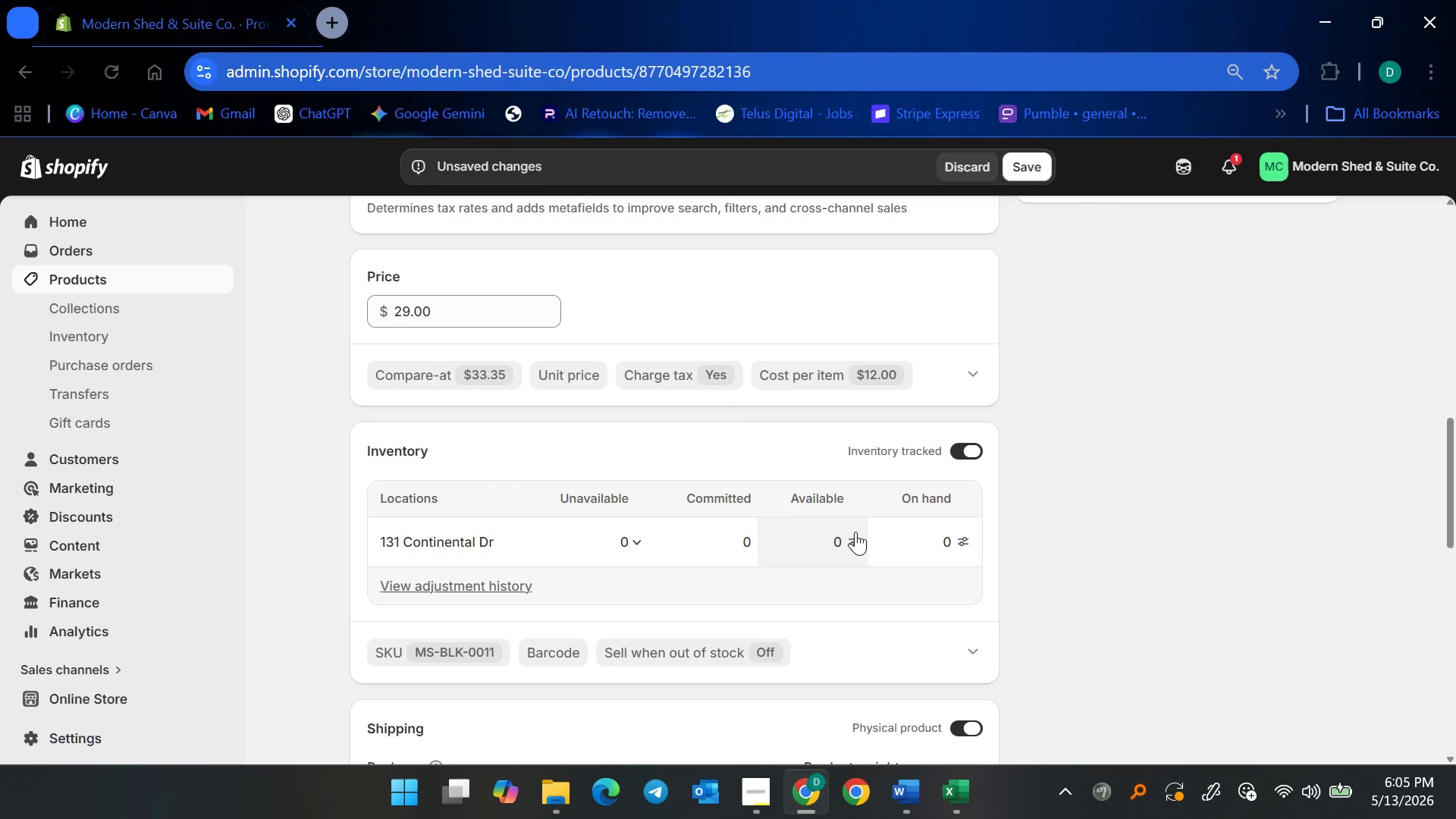 
left_click([845, 539])
 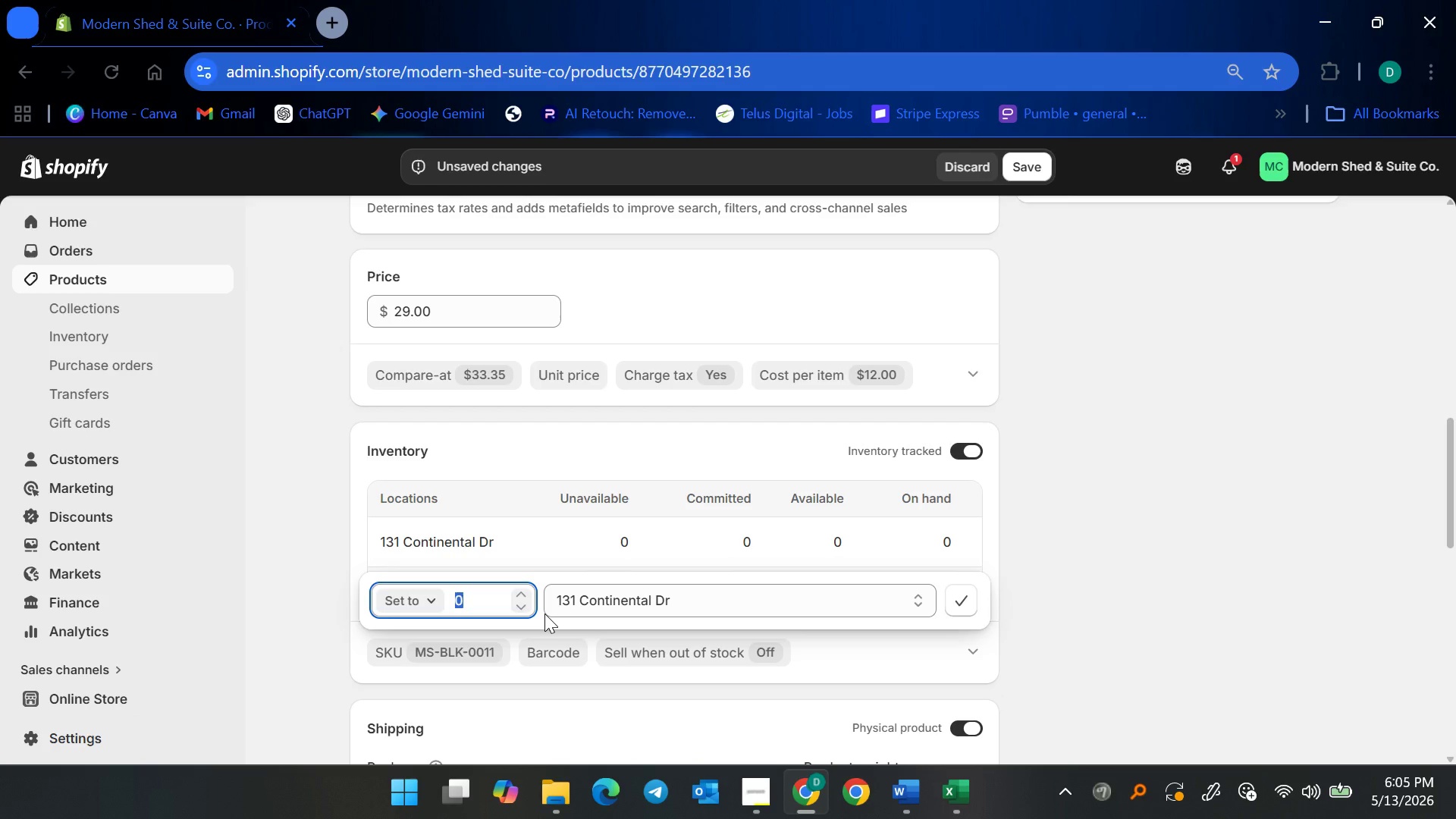 
type(25)
 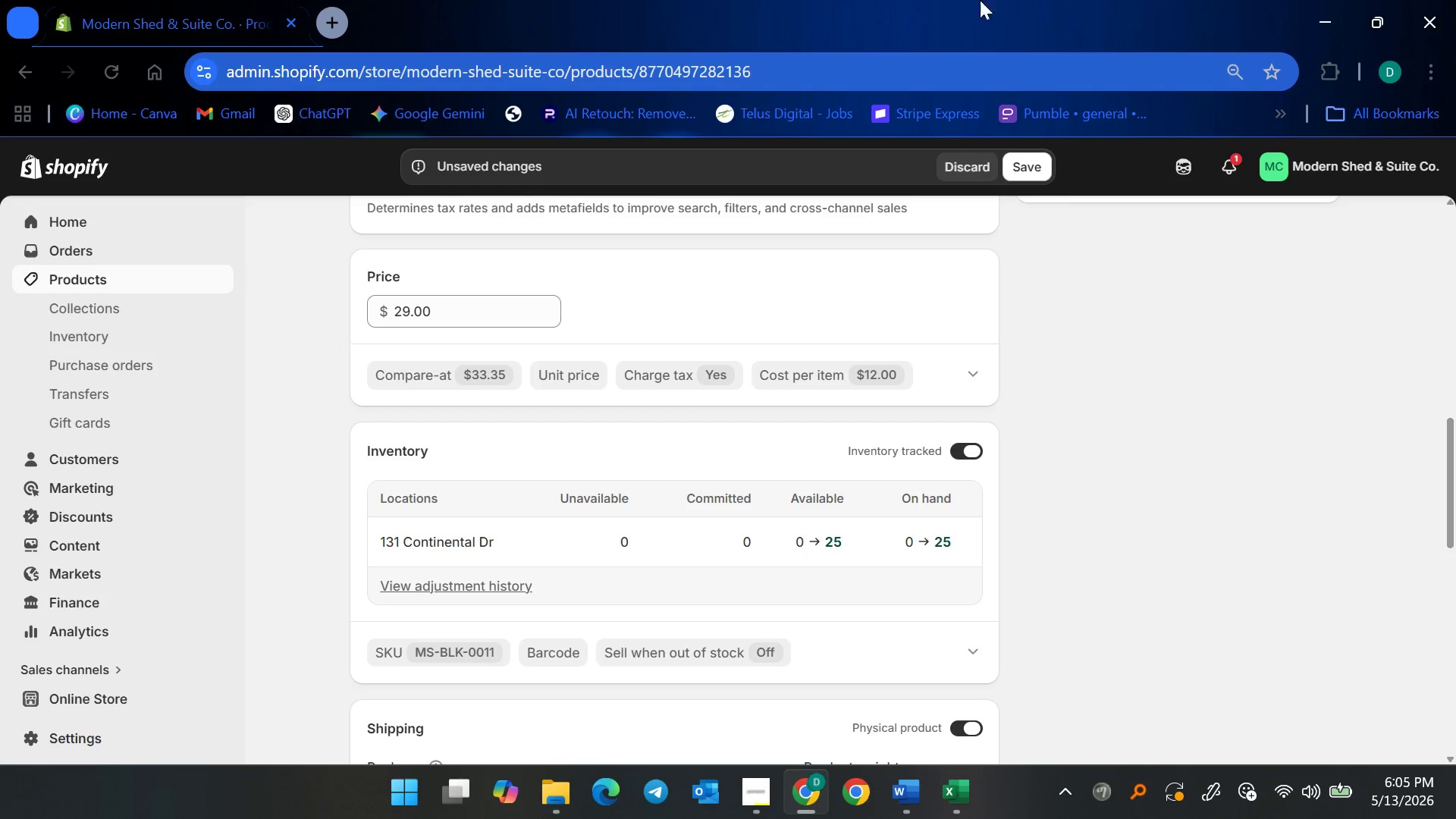 
left_click([1011, 155])
 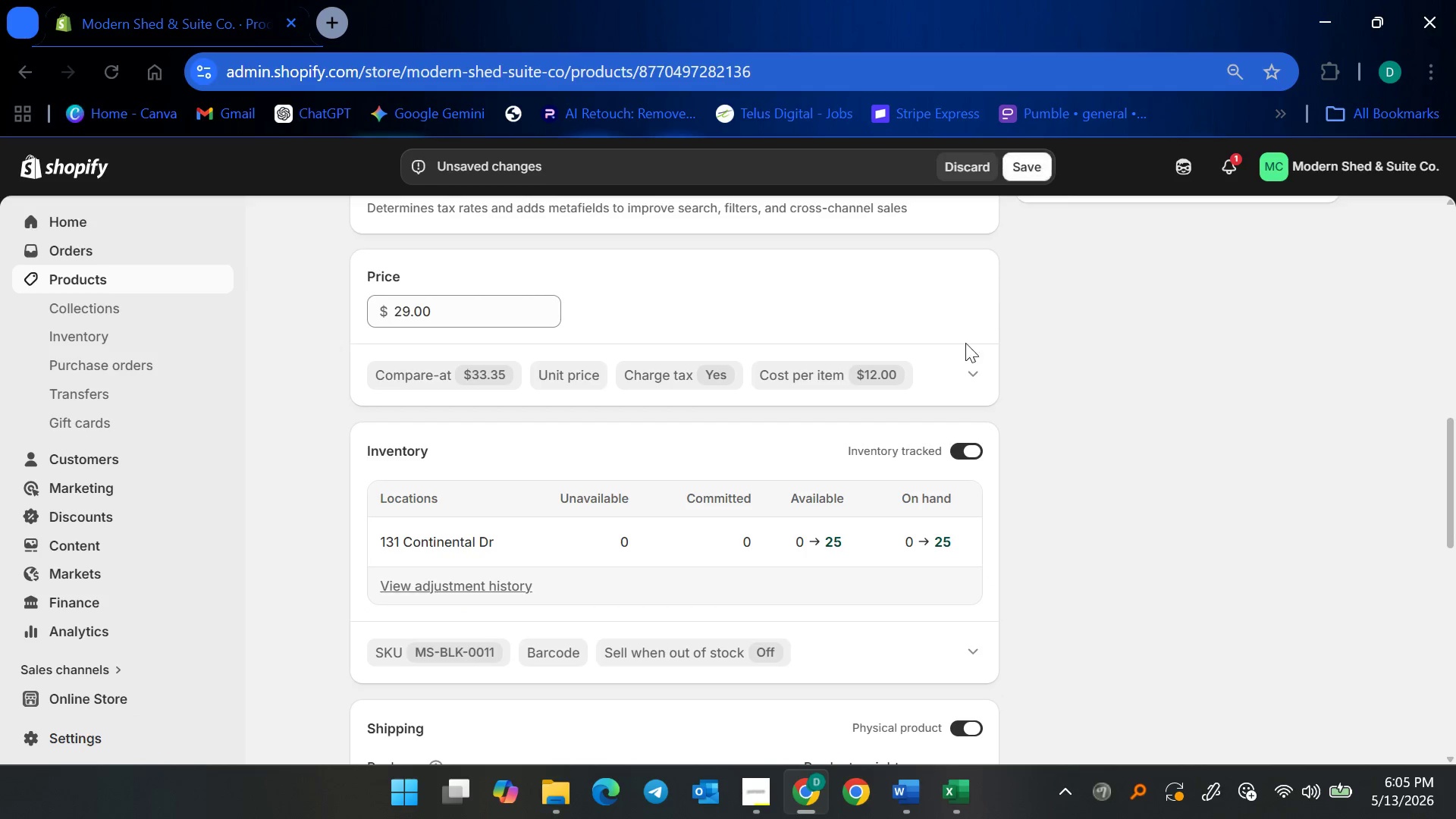 
scroll: coordinate [689, 593], scroll_direction: up, amount: 14.0
 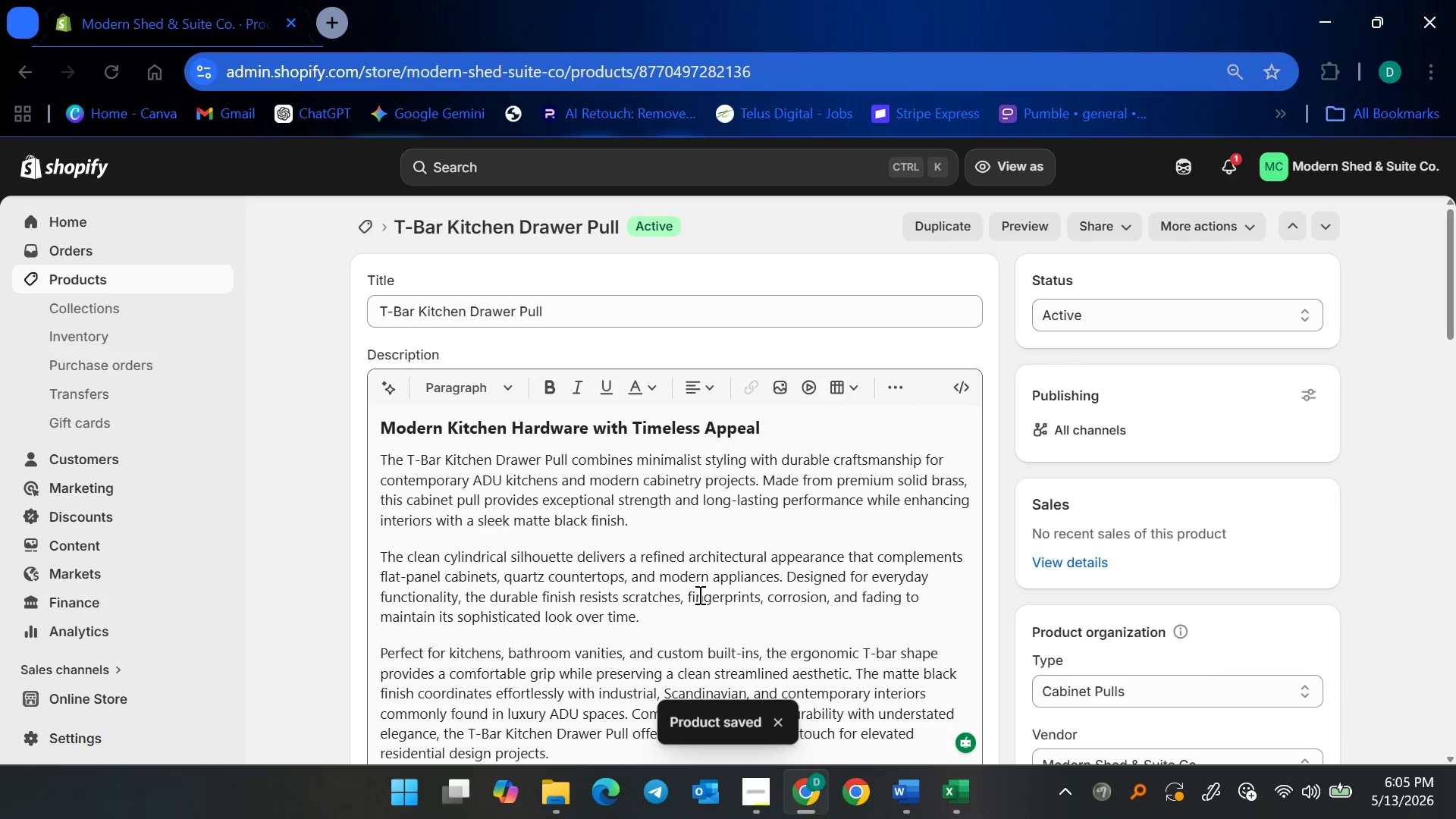 
scroll: coordinate [548, 553], scroll_direction: down, amount: 16.0
 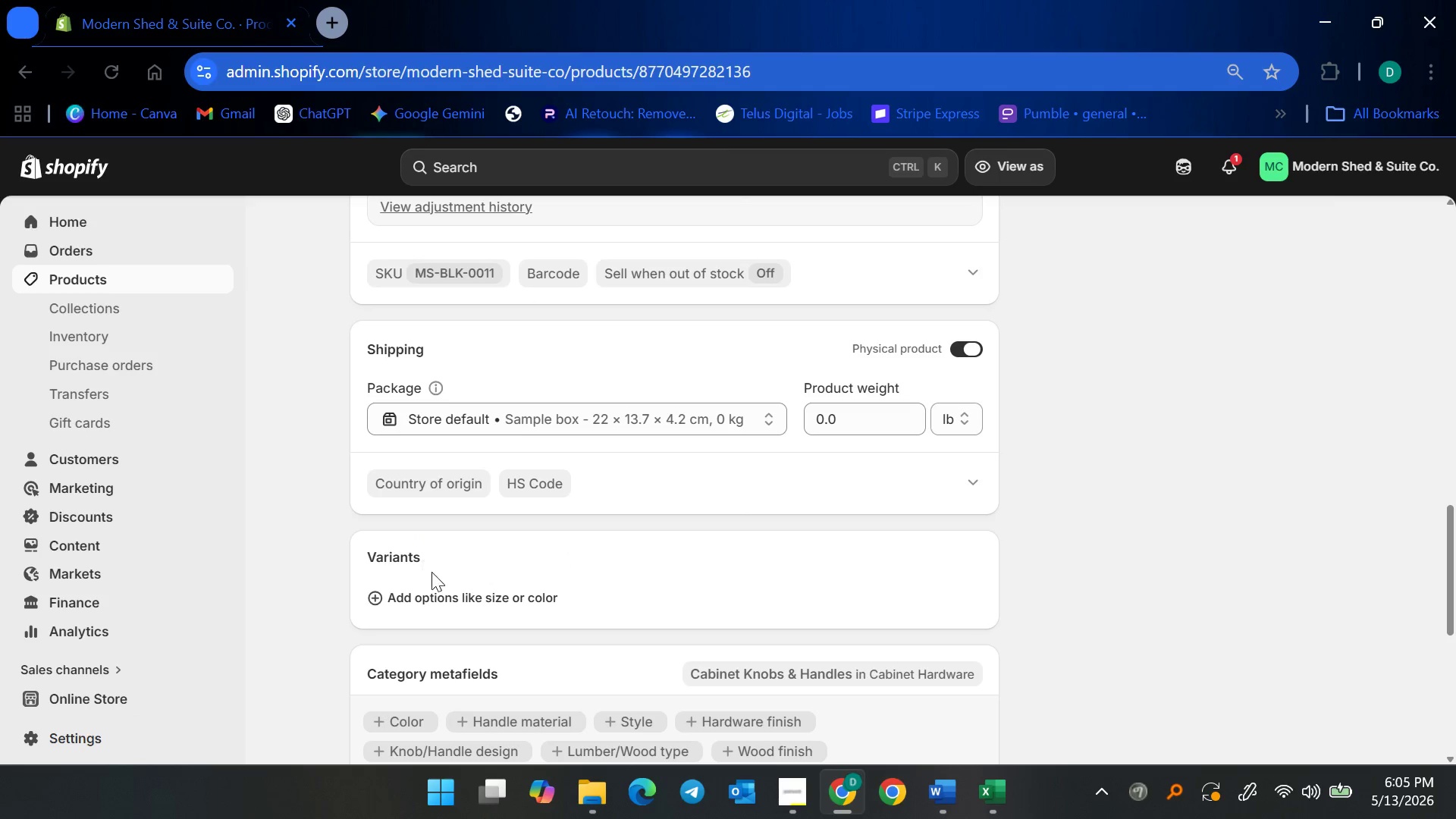 
left_click([417, 585])
 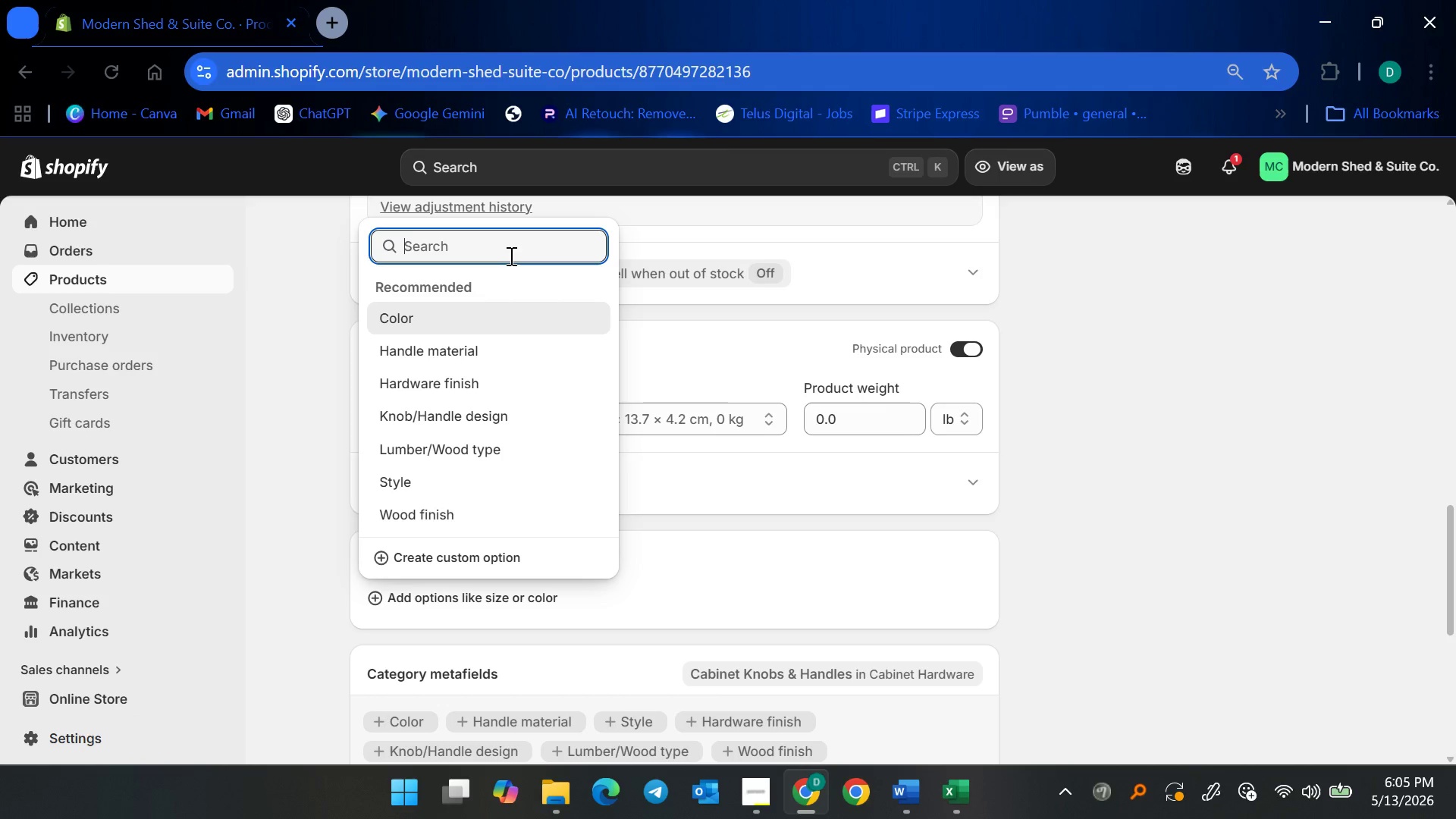 
wait(14.94)
 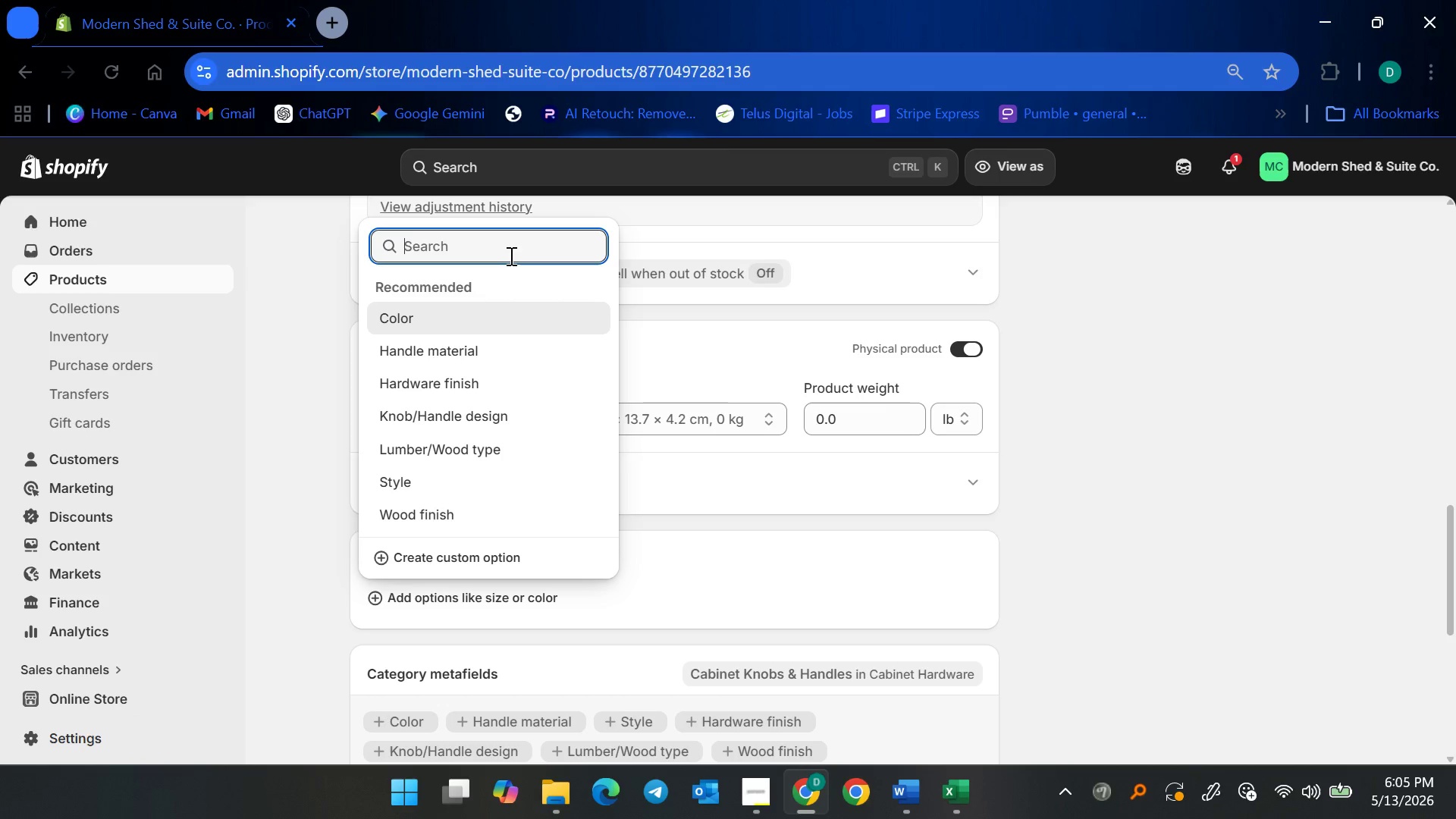 
type(Size)
 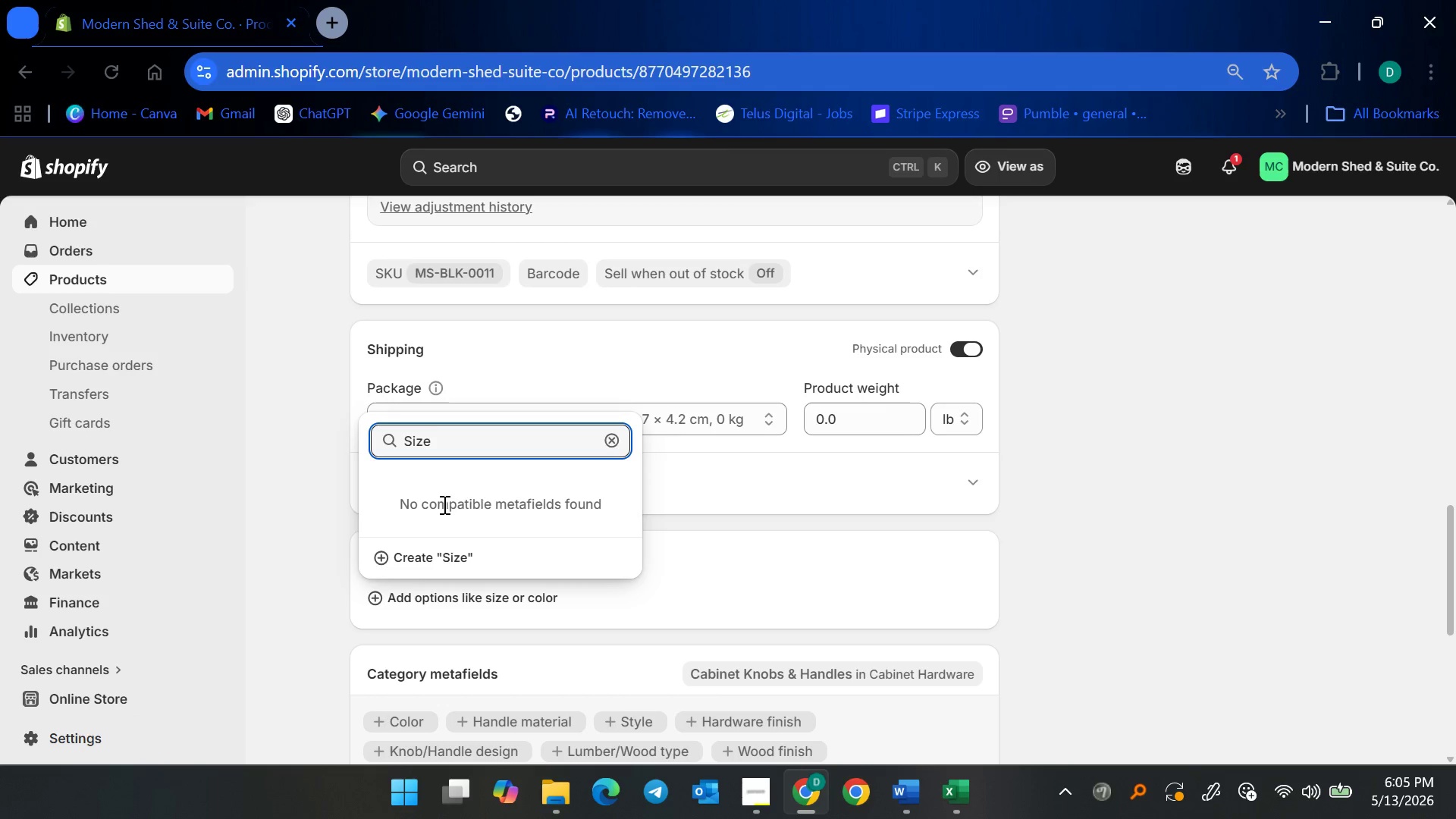 
left_click([421, 562])
 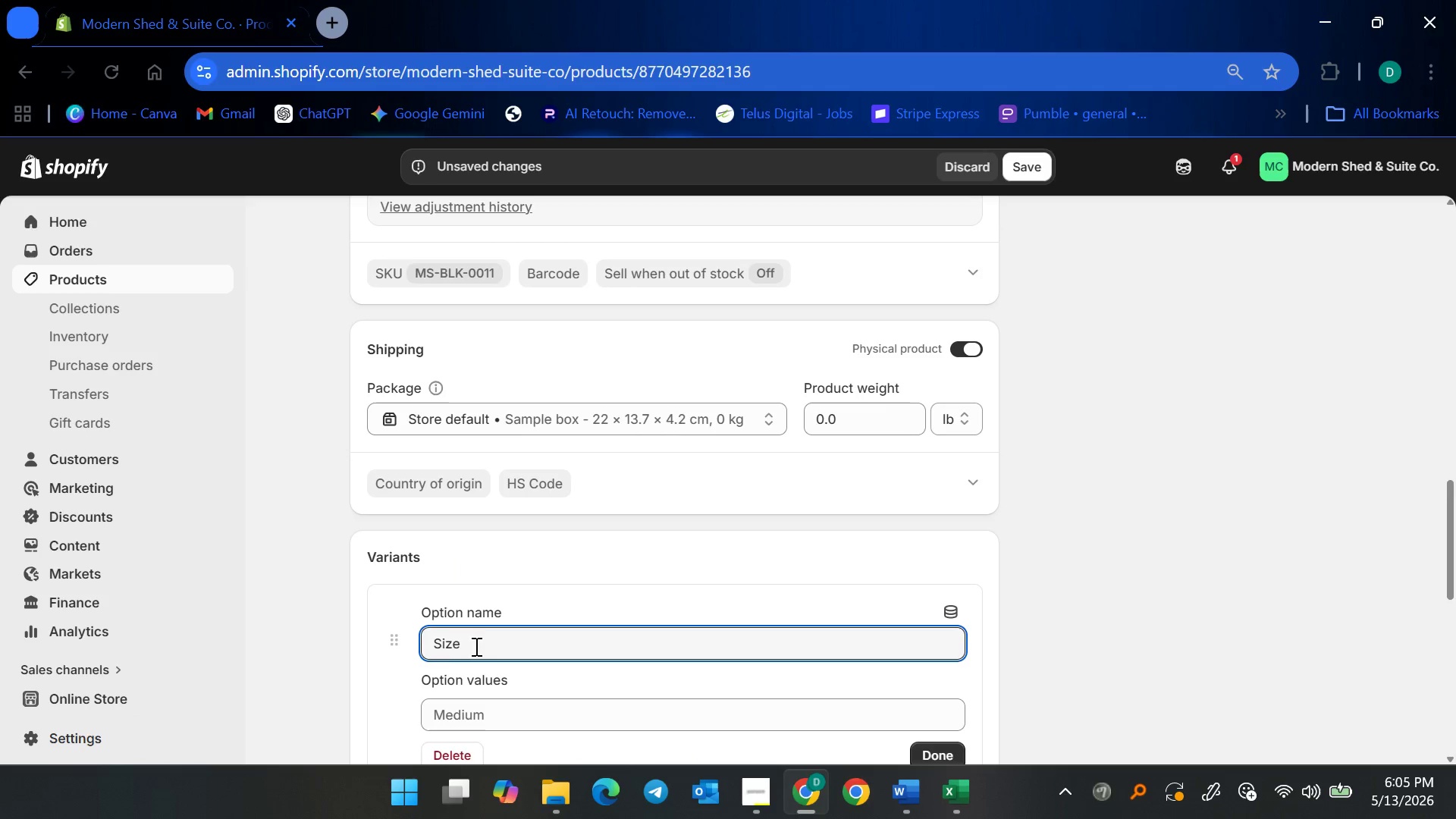 
scroll: coordinate [504, 697], scroll_direction: down, amount: 4.0
 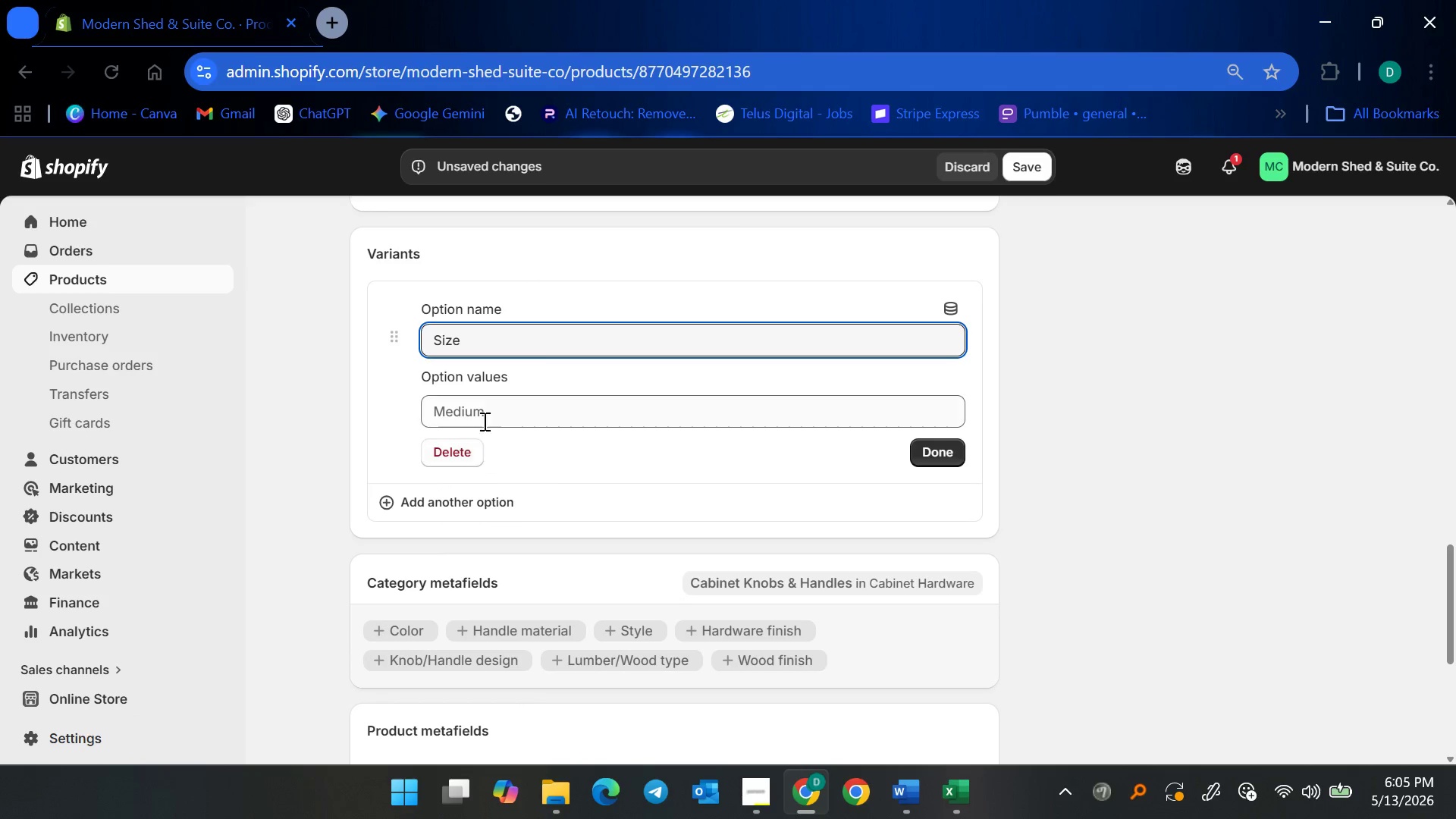 
left_click([483, 414])
 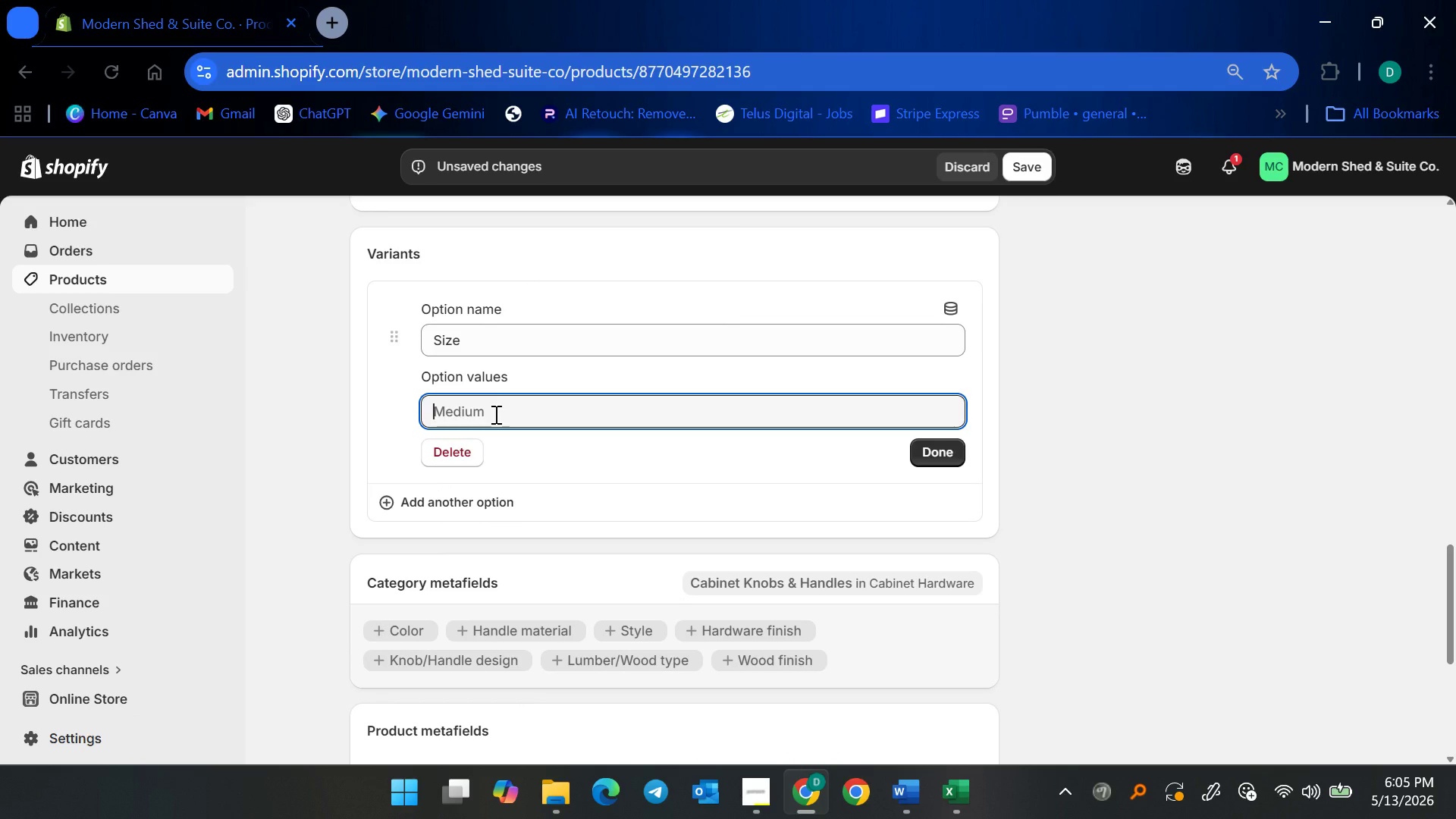 
type(128)
 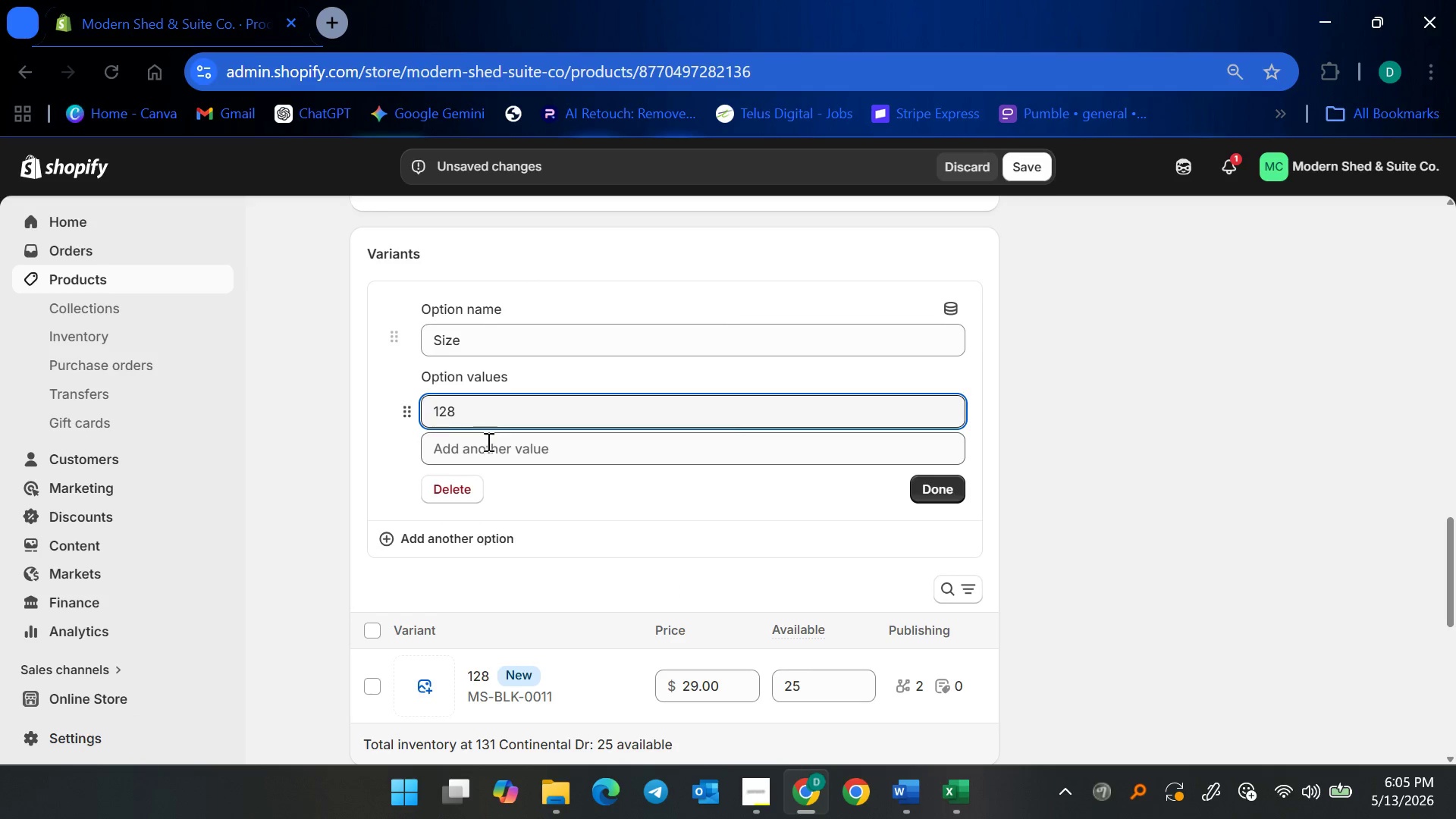 
left_click([487, 454])
 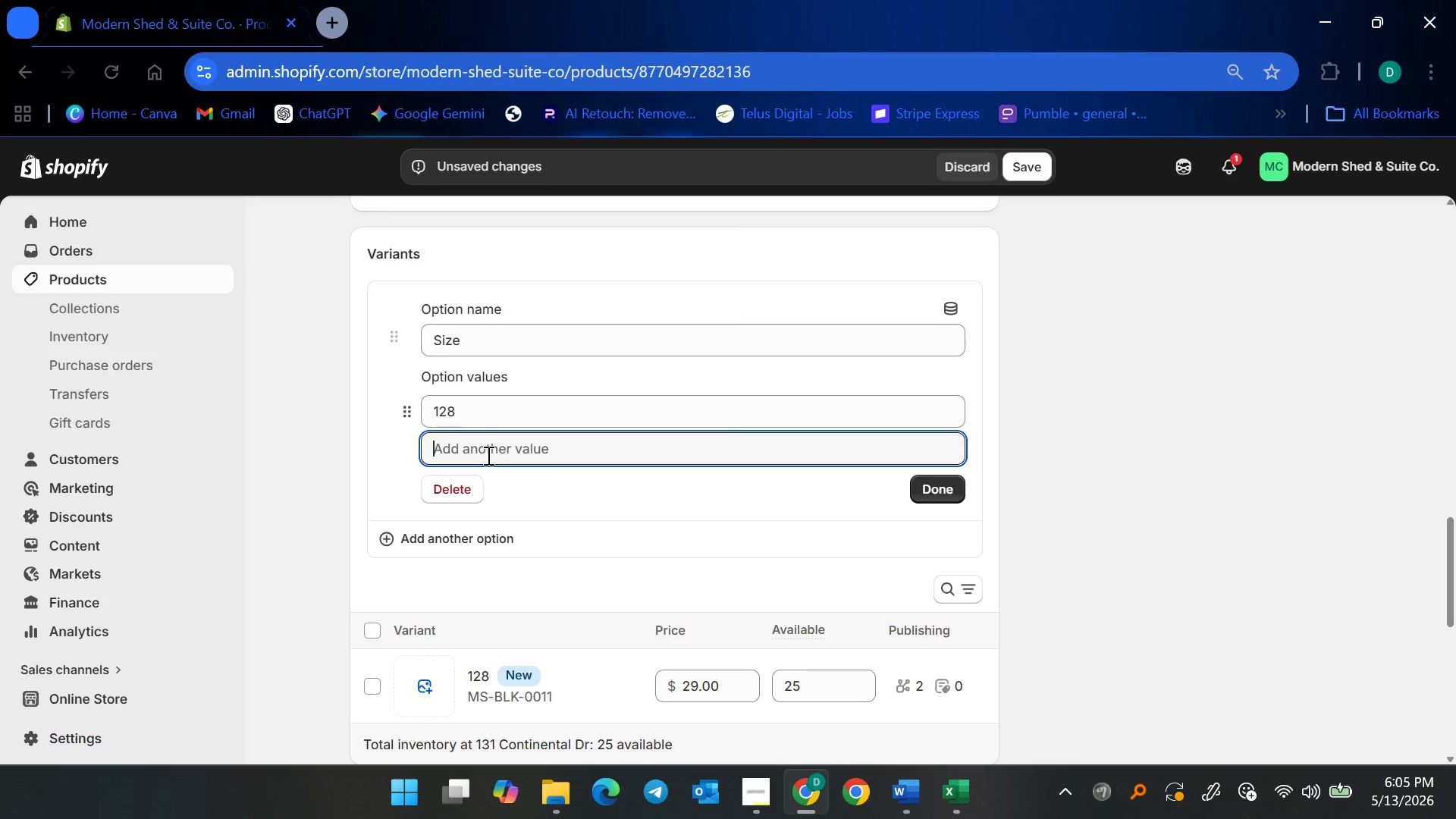 
type(192)
 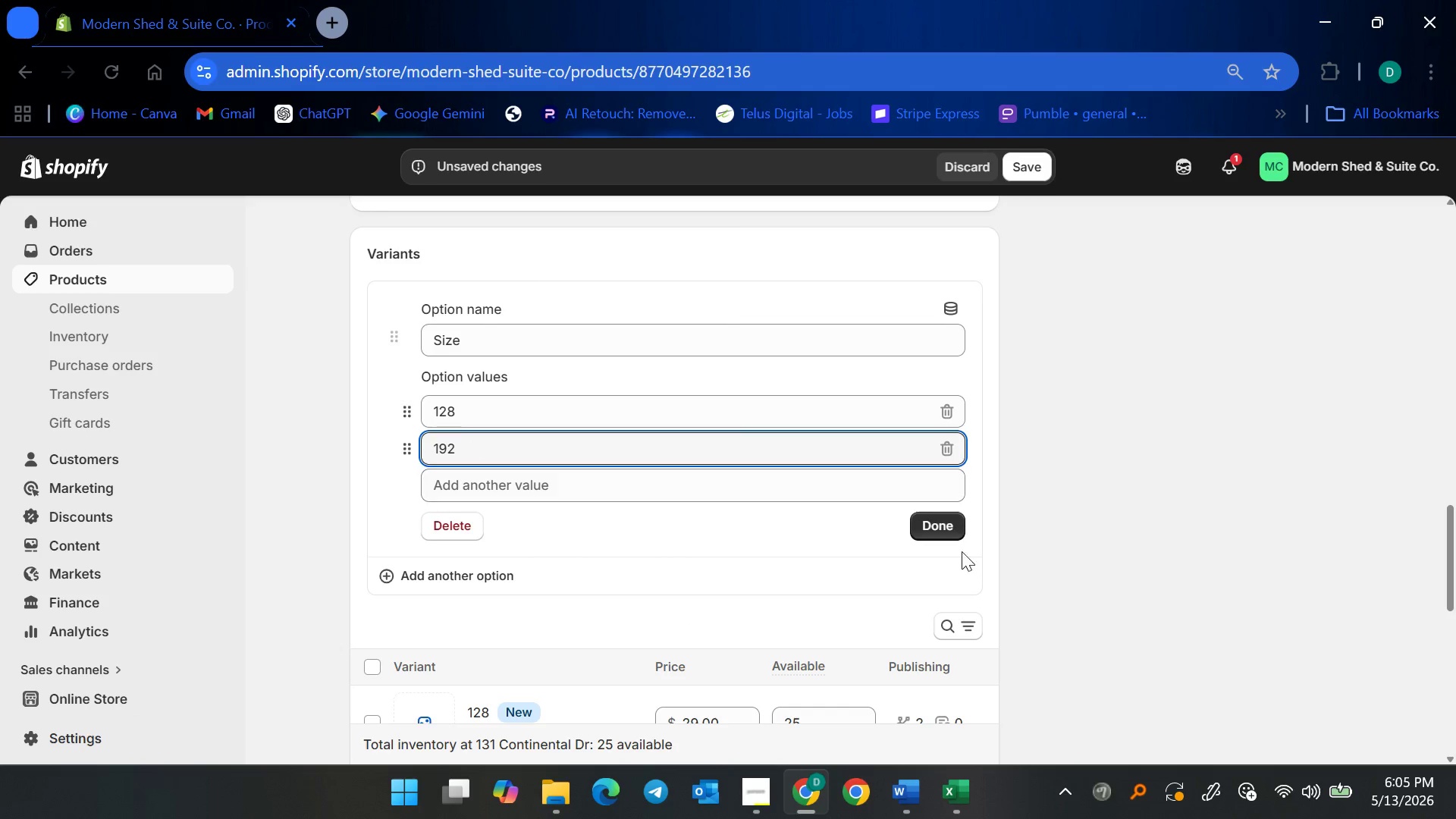 
left_click([960, 518])
 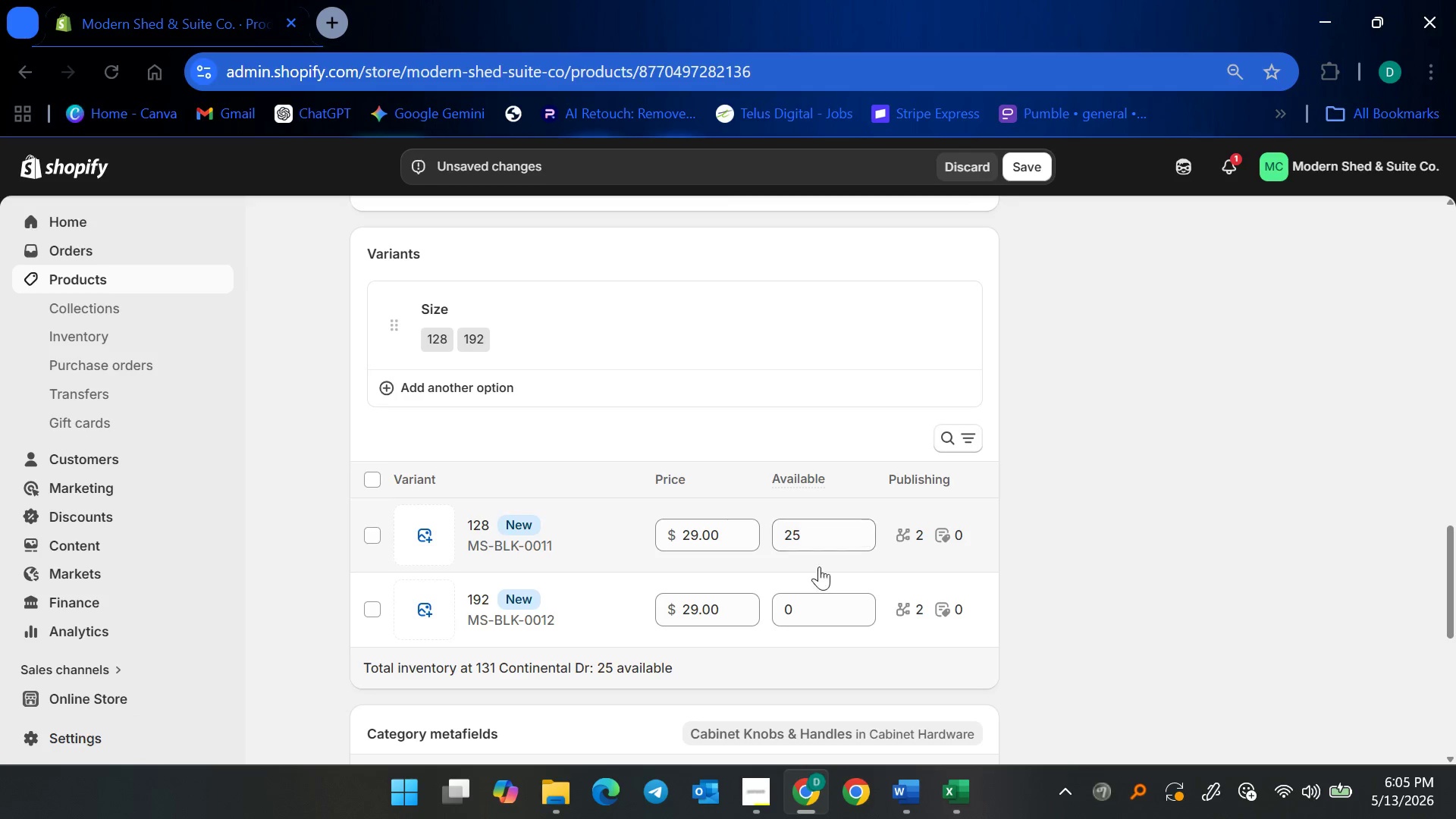 
left_click([819, 617])
 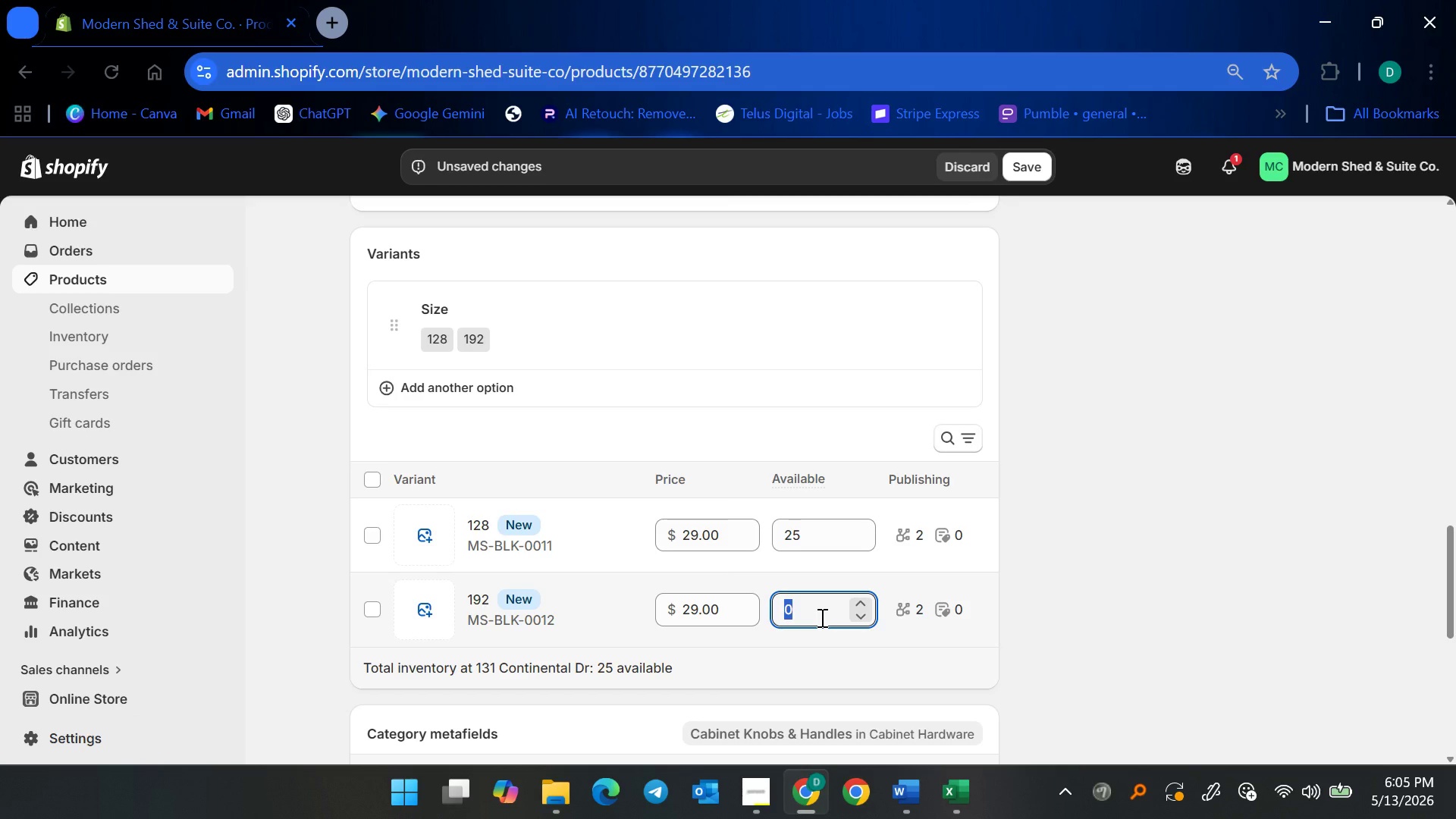 
type(25)
 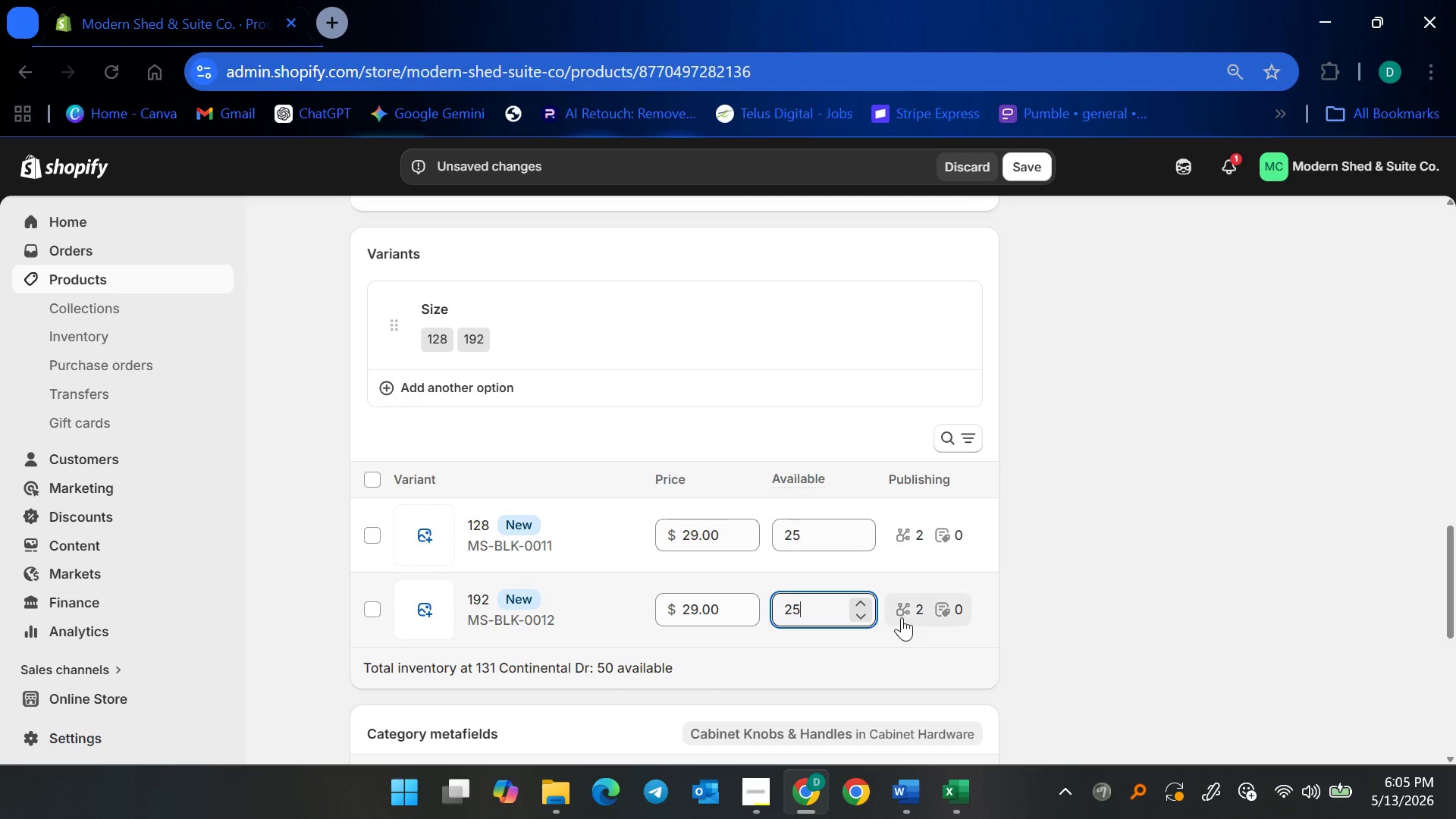 
scroll: coordinate [902, 617], scroll_direction: down, amount: 2.0
 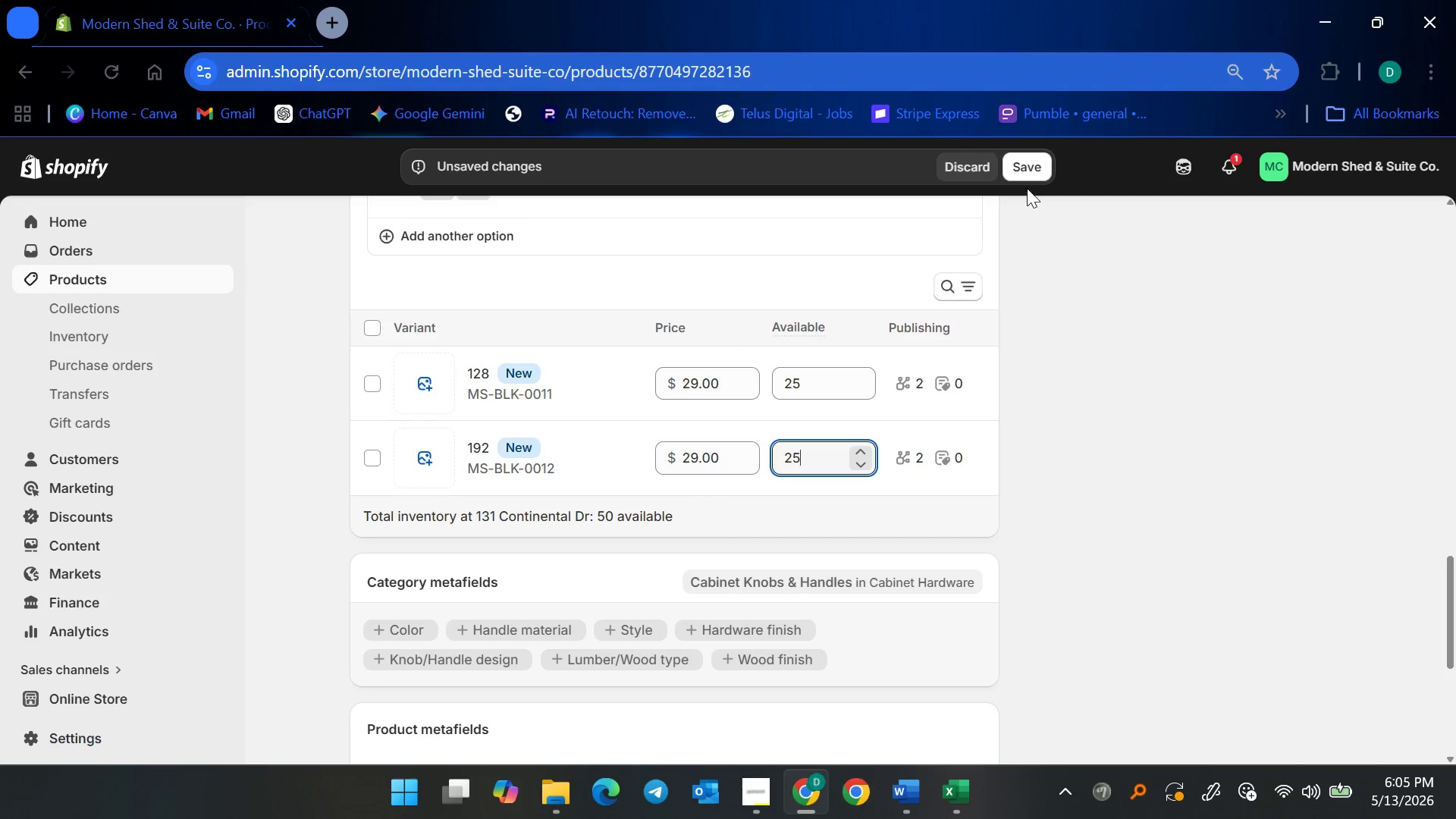 
left_click([1027, 155])
 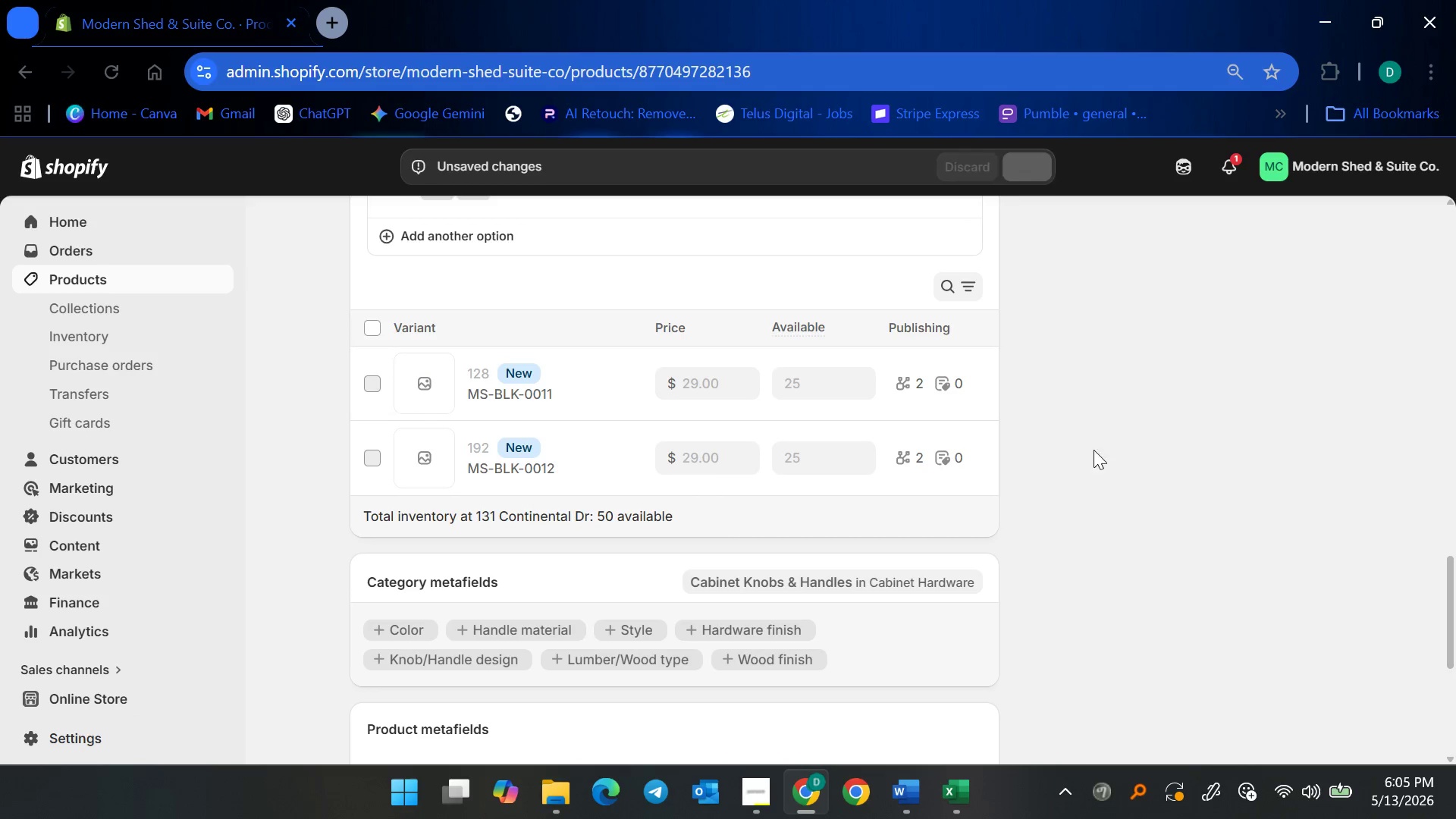 
scroll: coordinate [730, 447], scroll_direction: up, amount: 5.0
 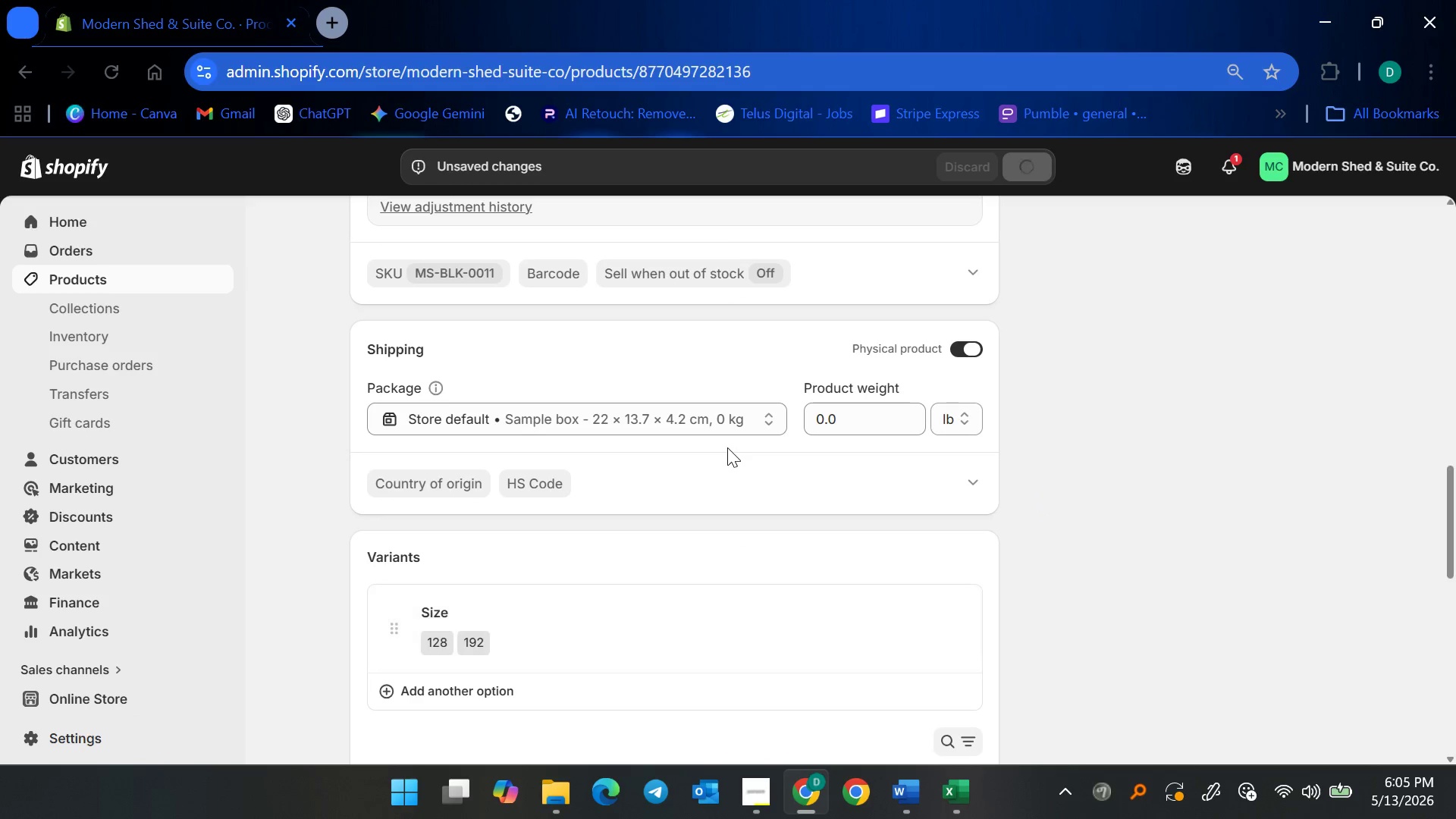 
scroll: coordinate [704, 493], scroll_direction: down, amount: 4.0
 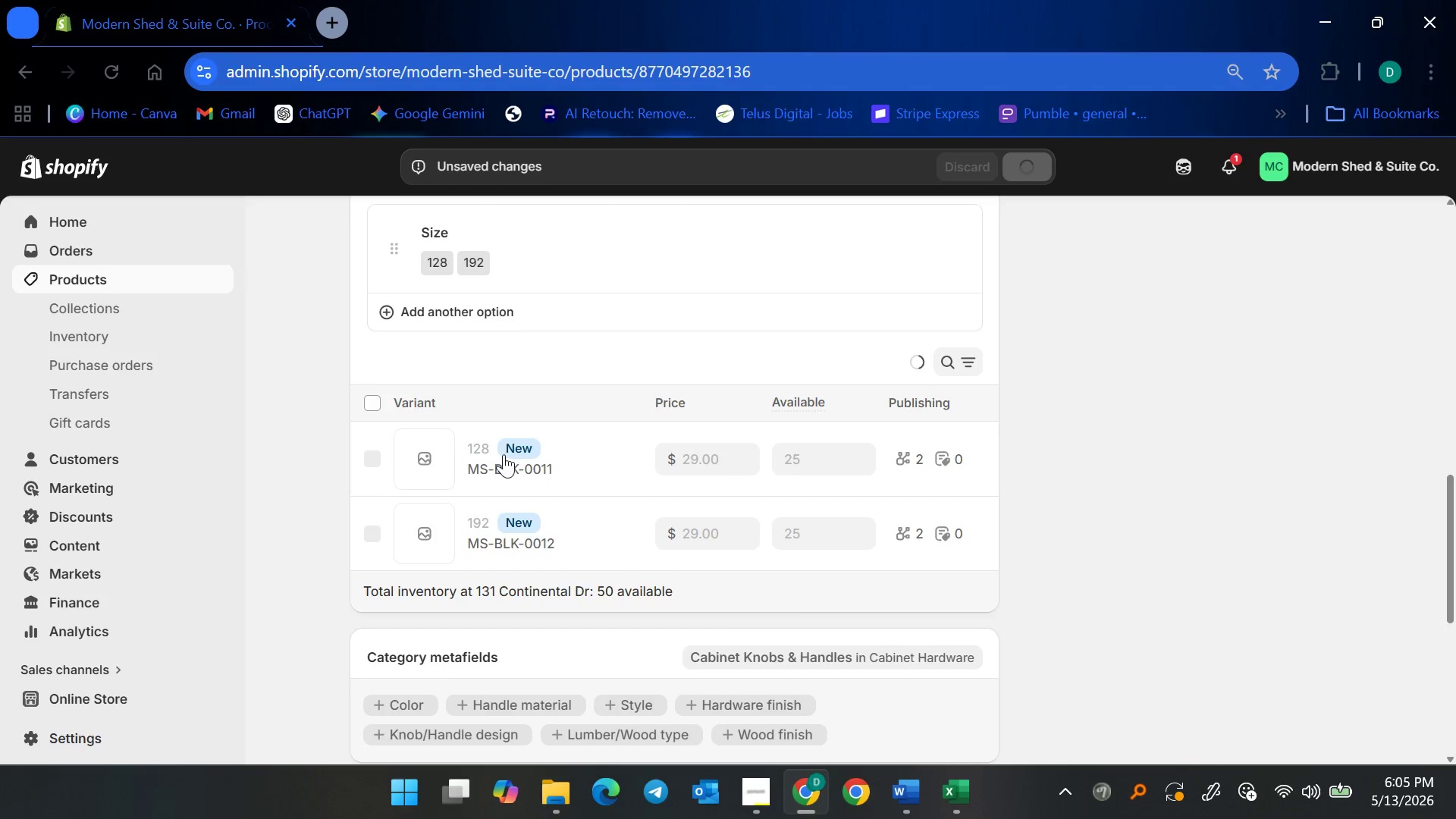 
left_click([506, 452])
 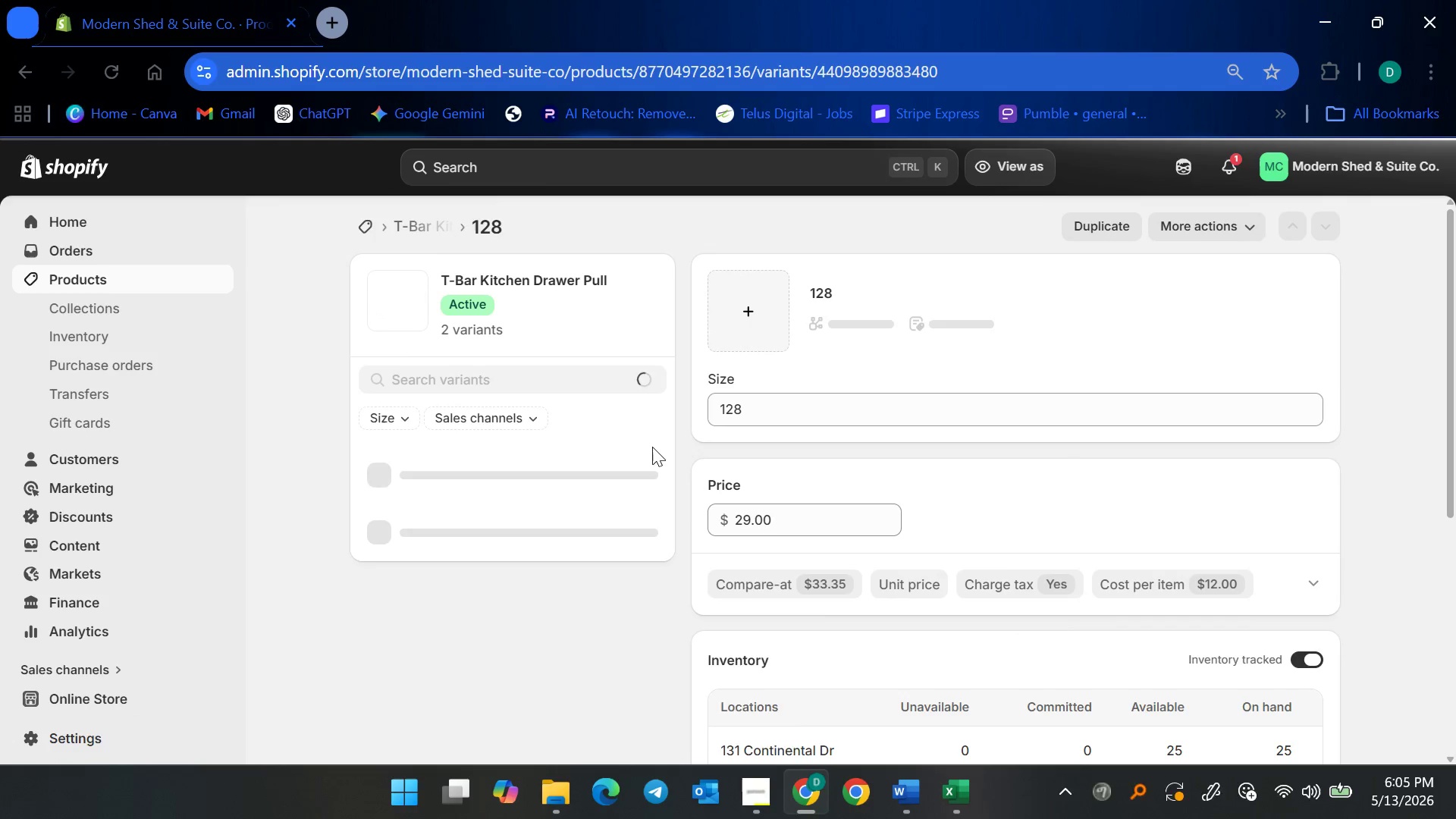 
left_click([1314, 799])
 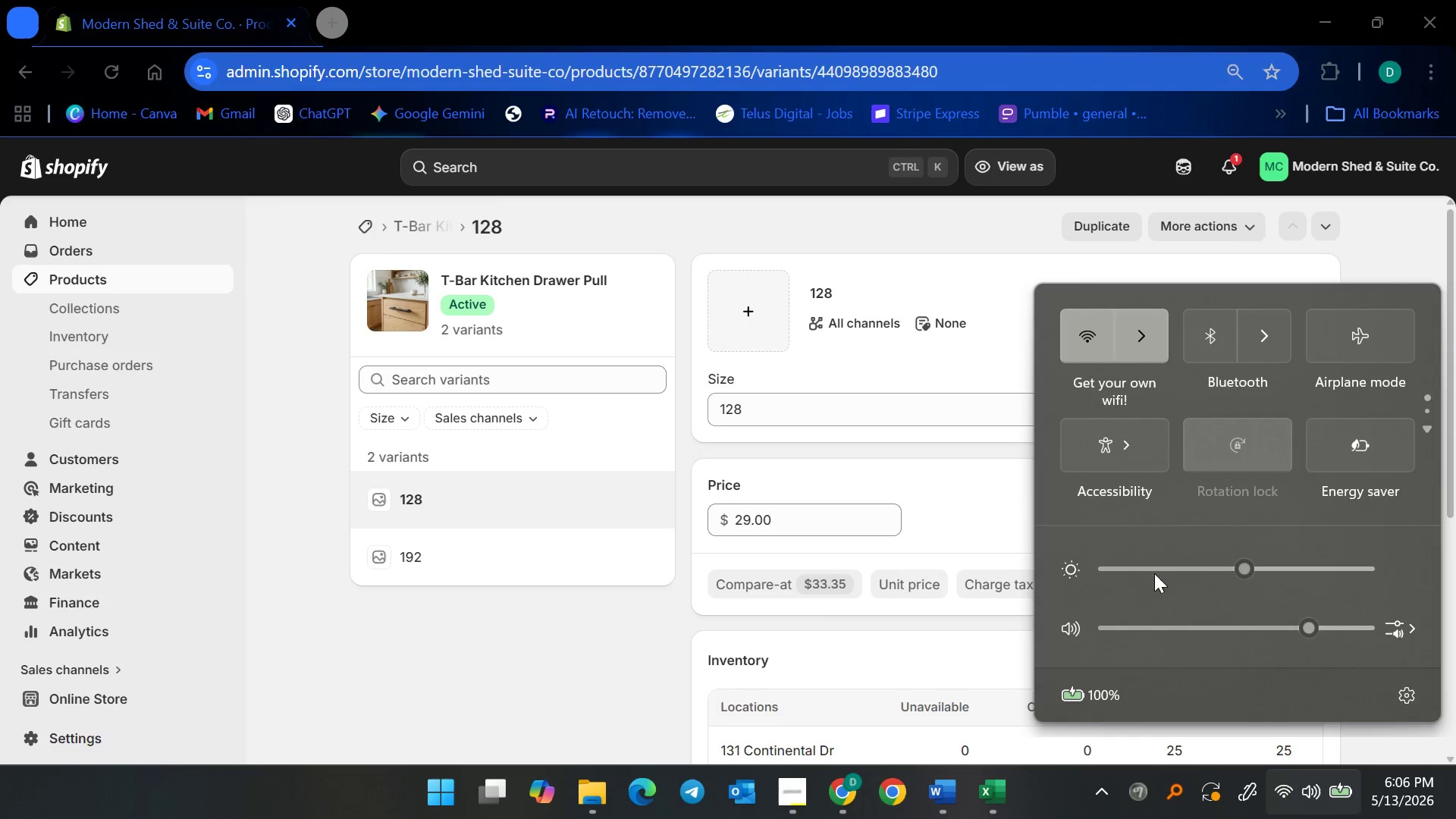 
left_click([1186, 572])
 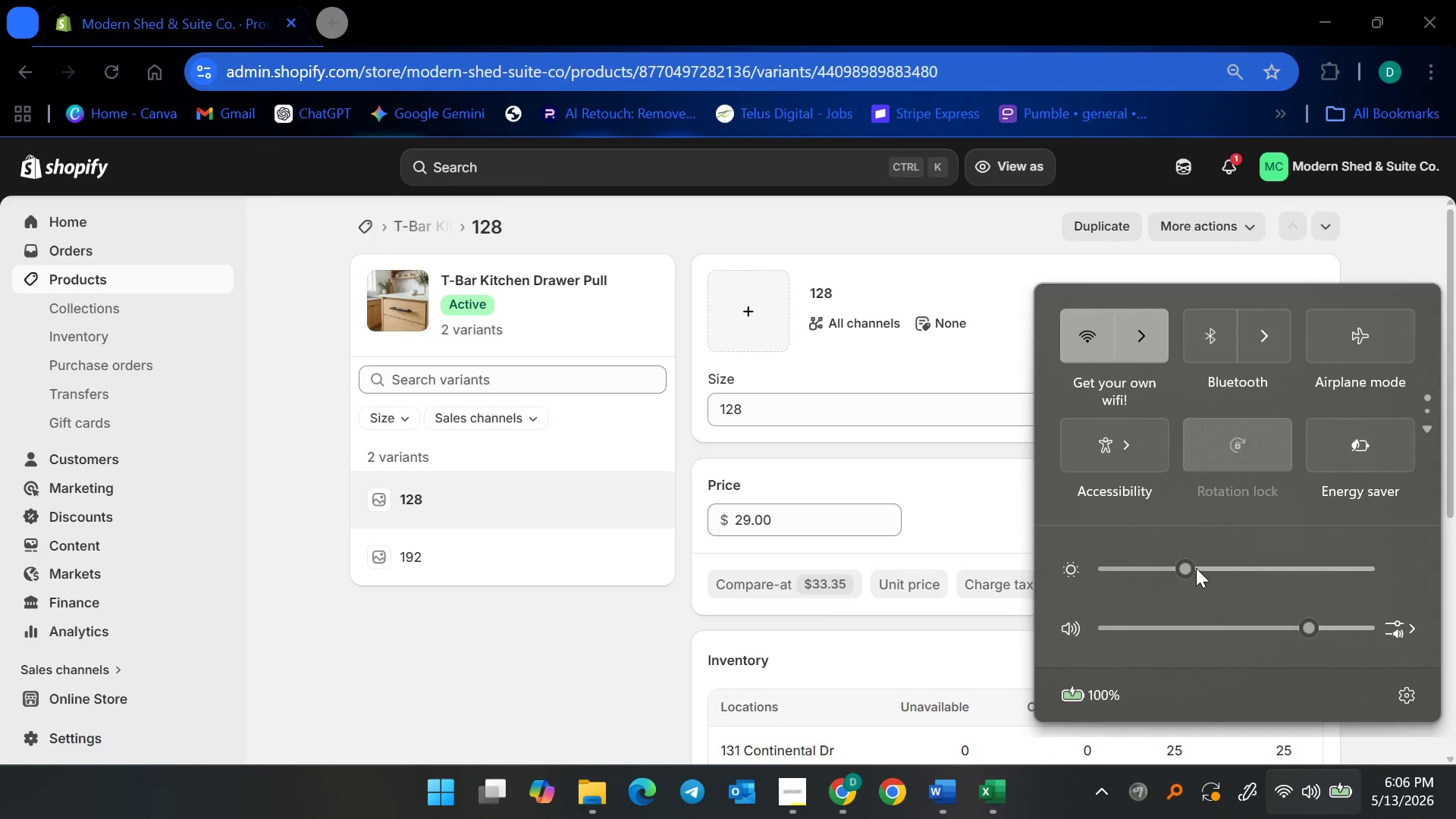 
left_click([1197, 568])
 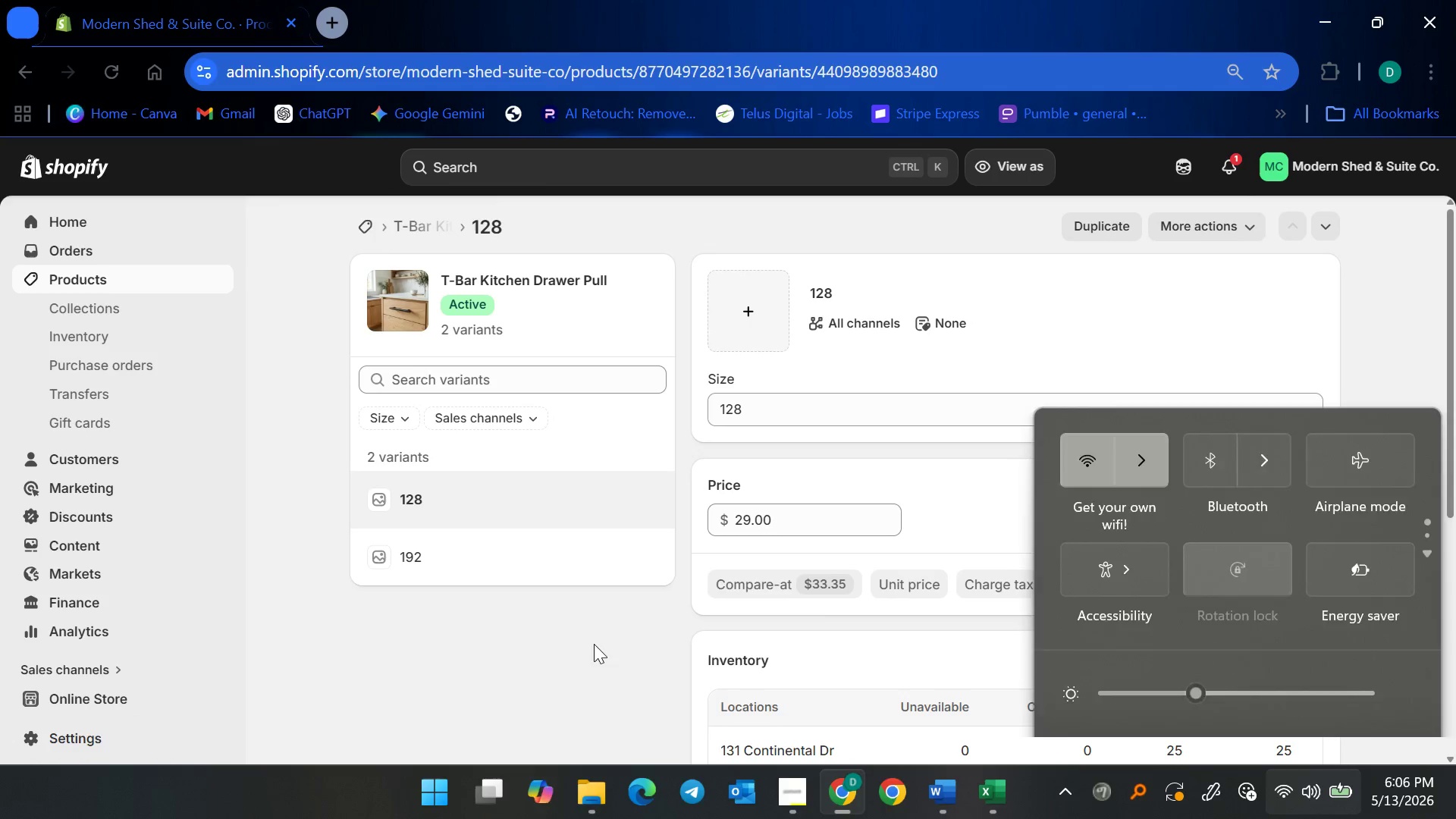 
scroll: coordinate [961, 479], scroll_direction: down, amount: 7.0
 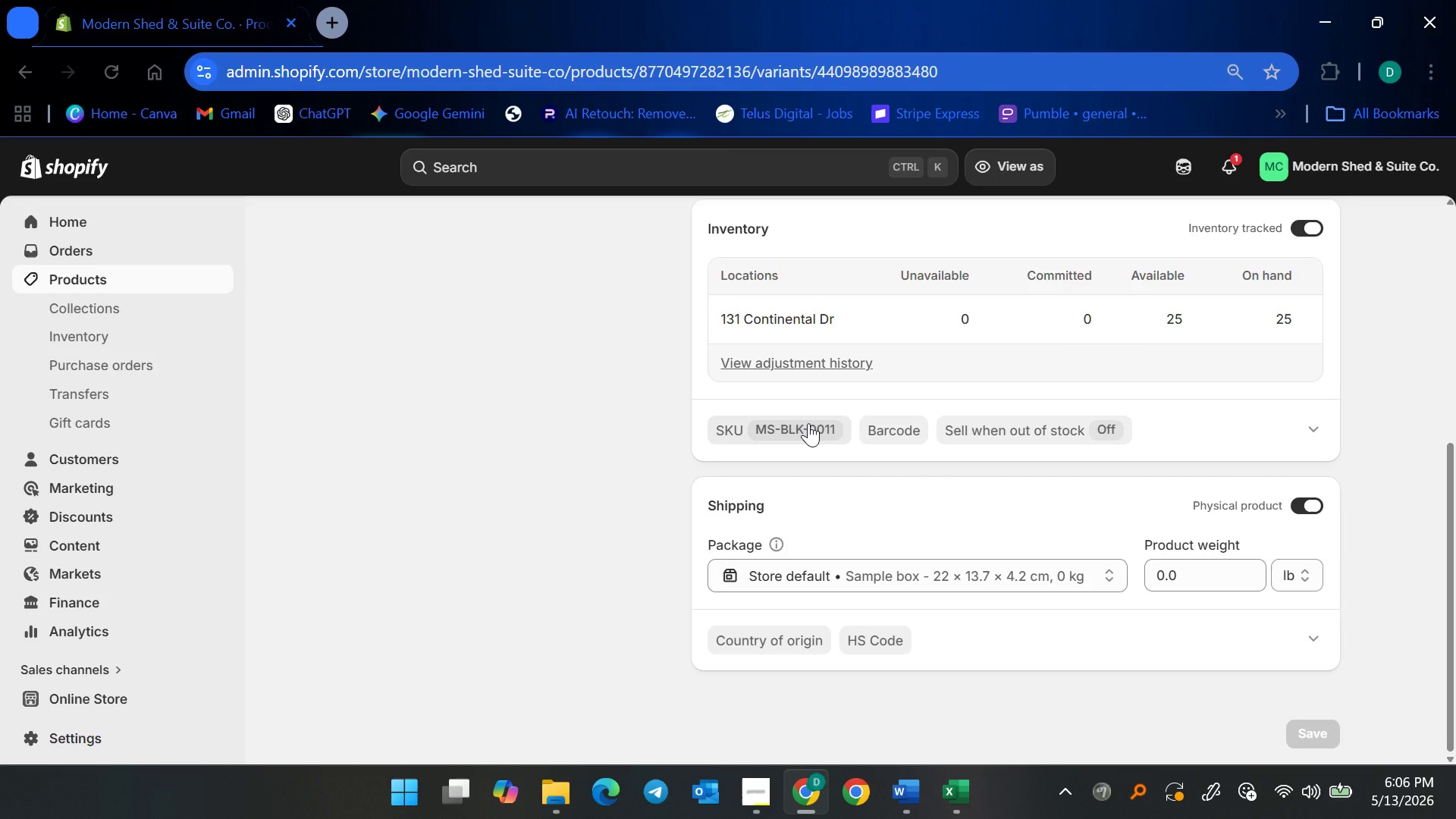 
left_click([808, 423])
 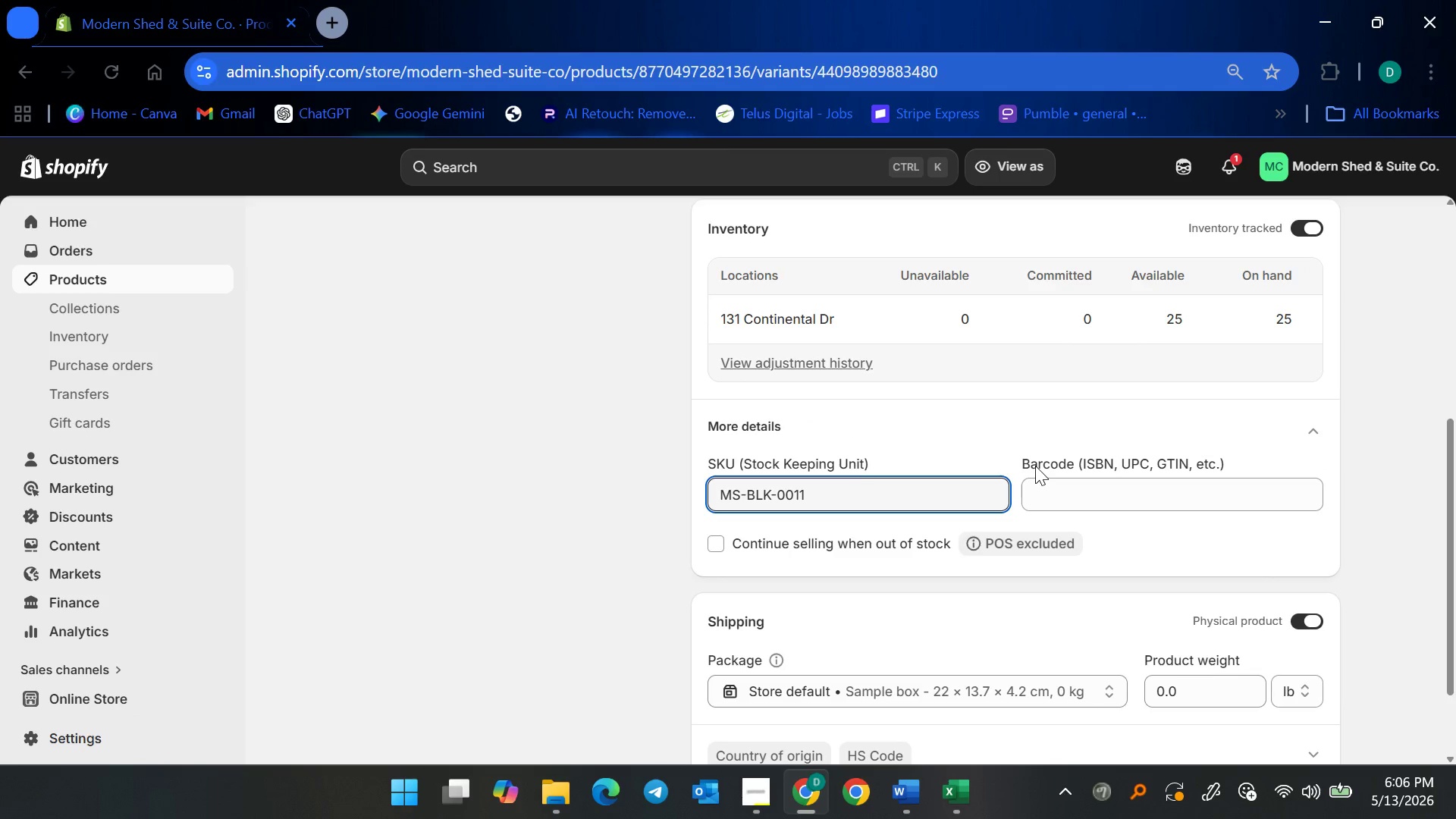 
type(-128)
 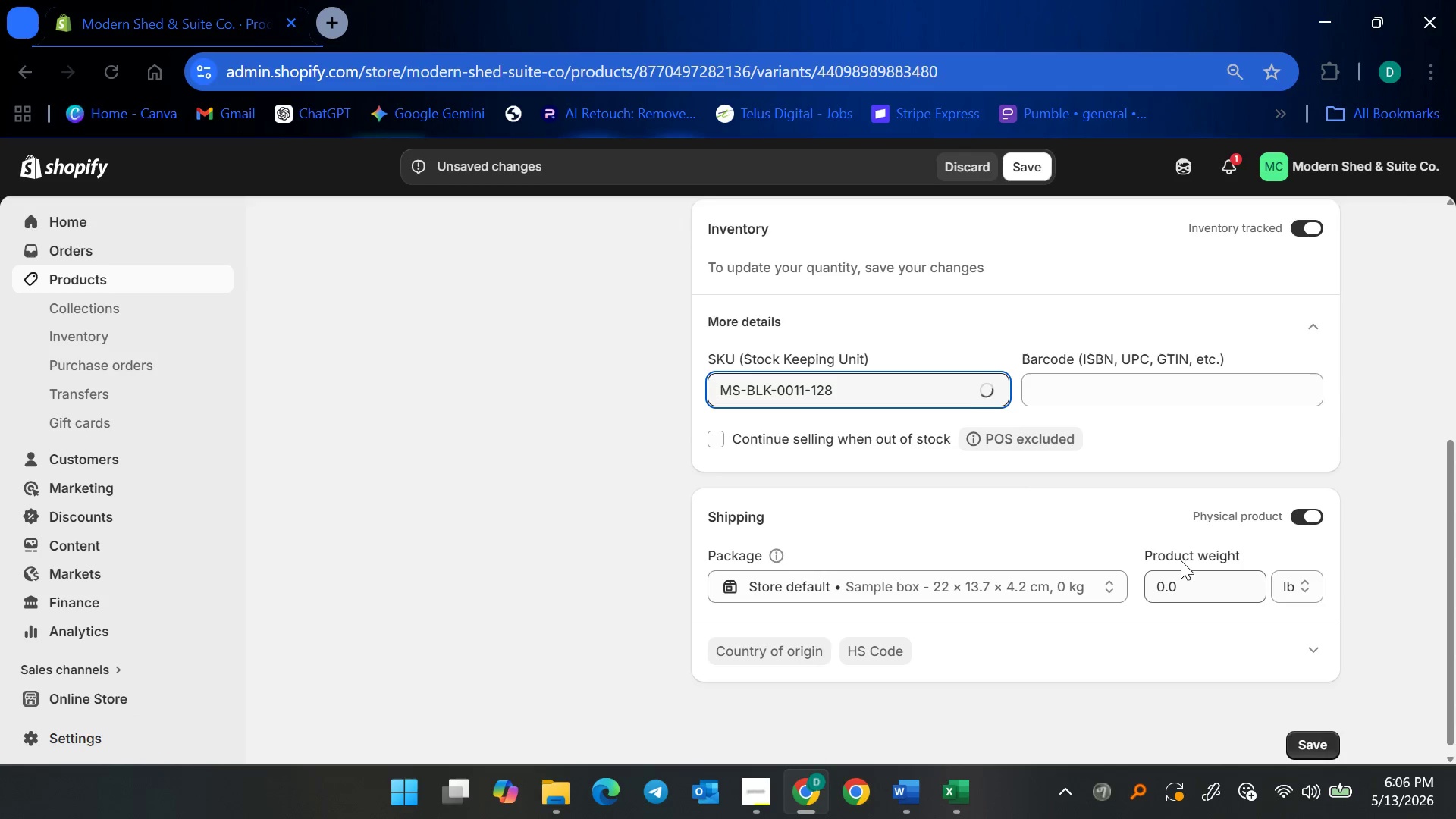 
left_click([1185, 575])
 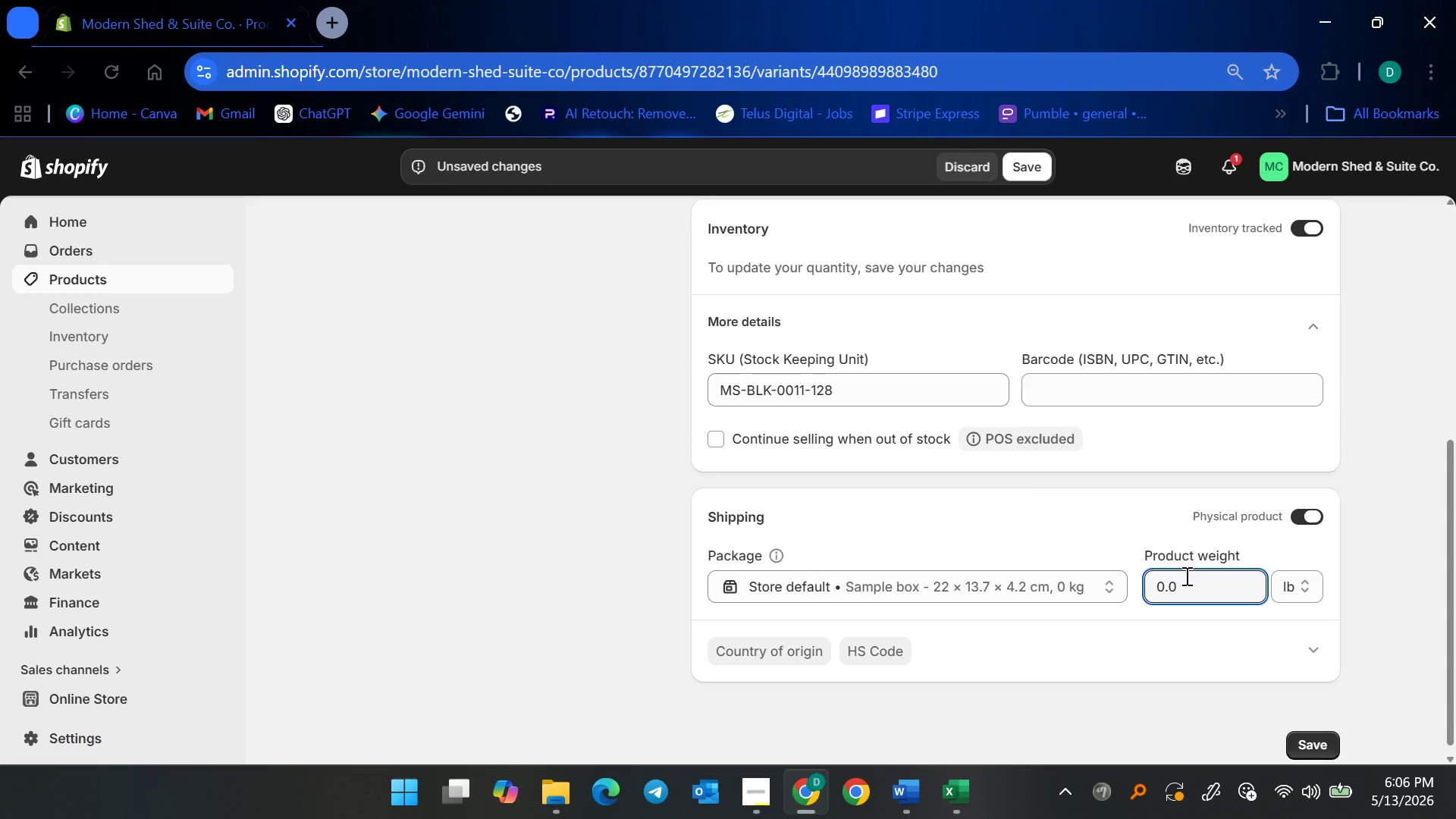 
key(Control+ControlLeft)
 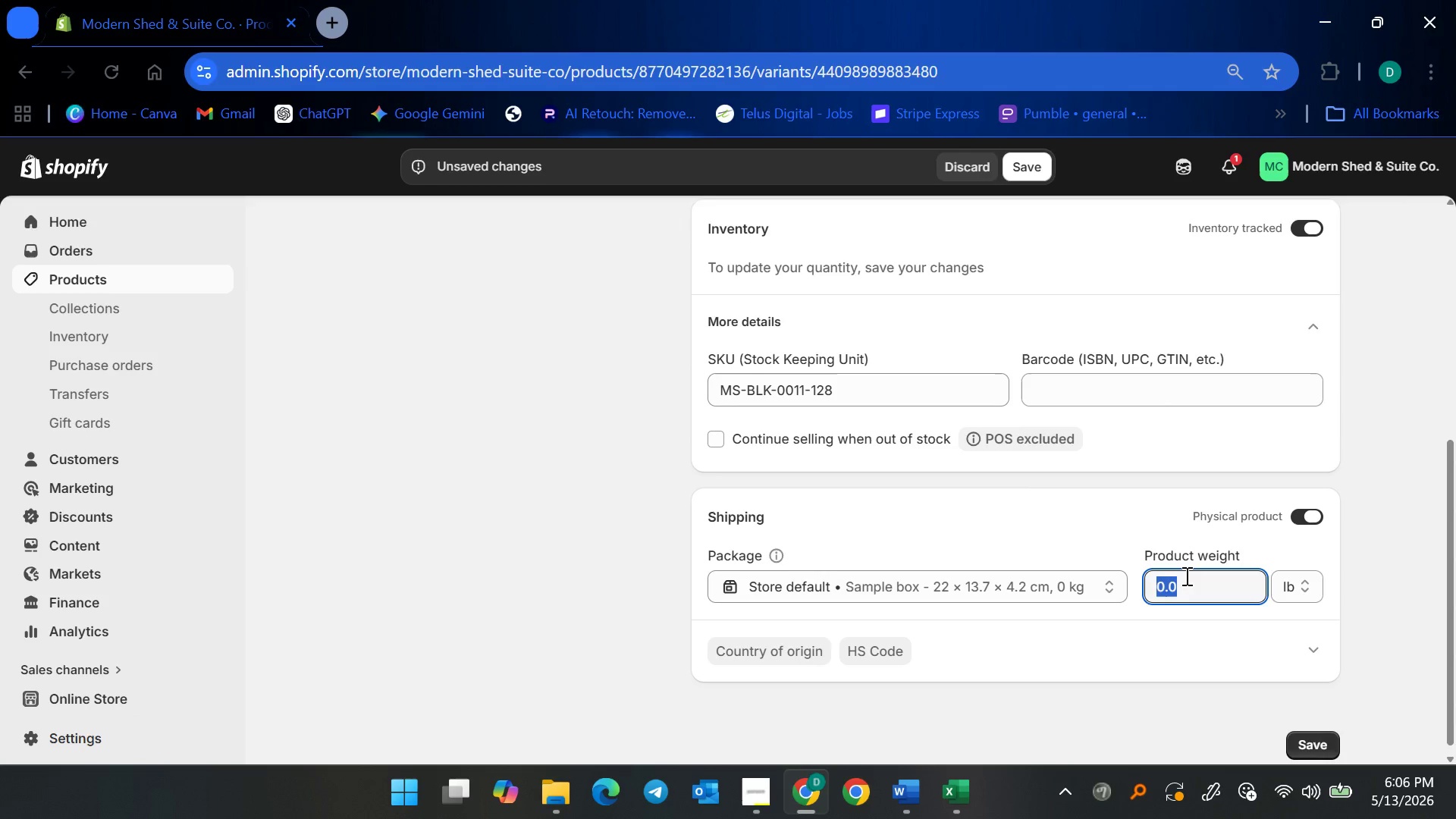 
key(Control+A)
 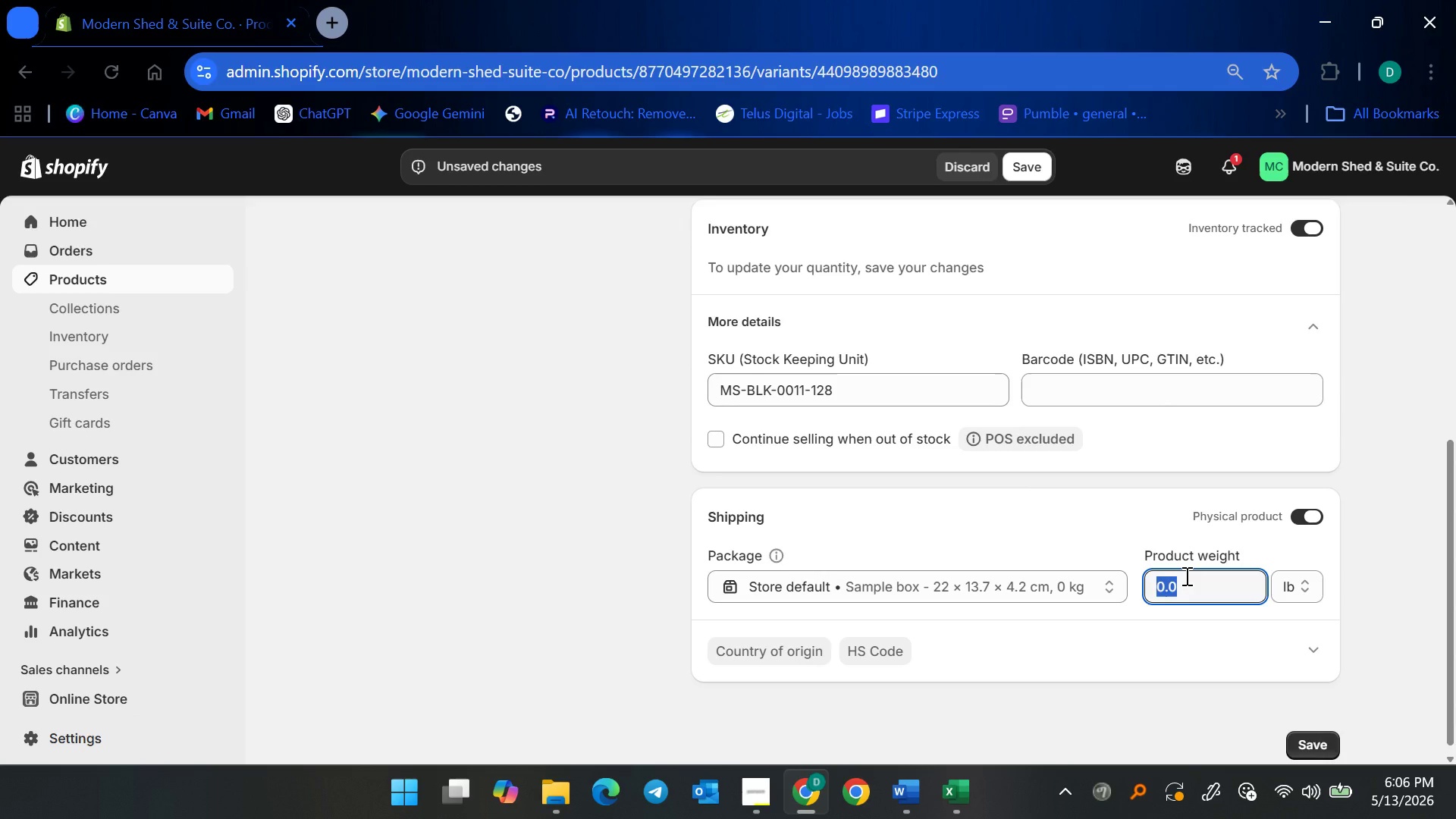 
type(0.35)
 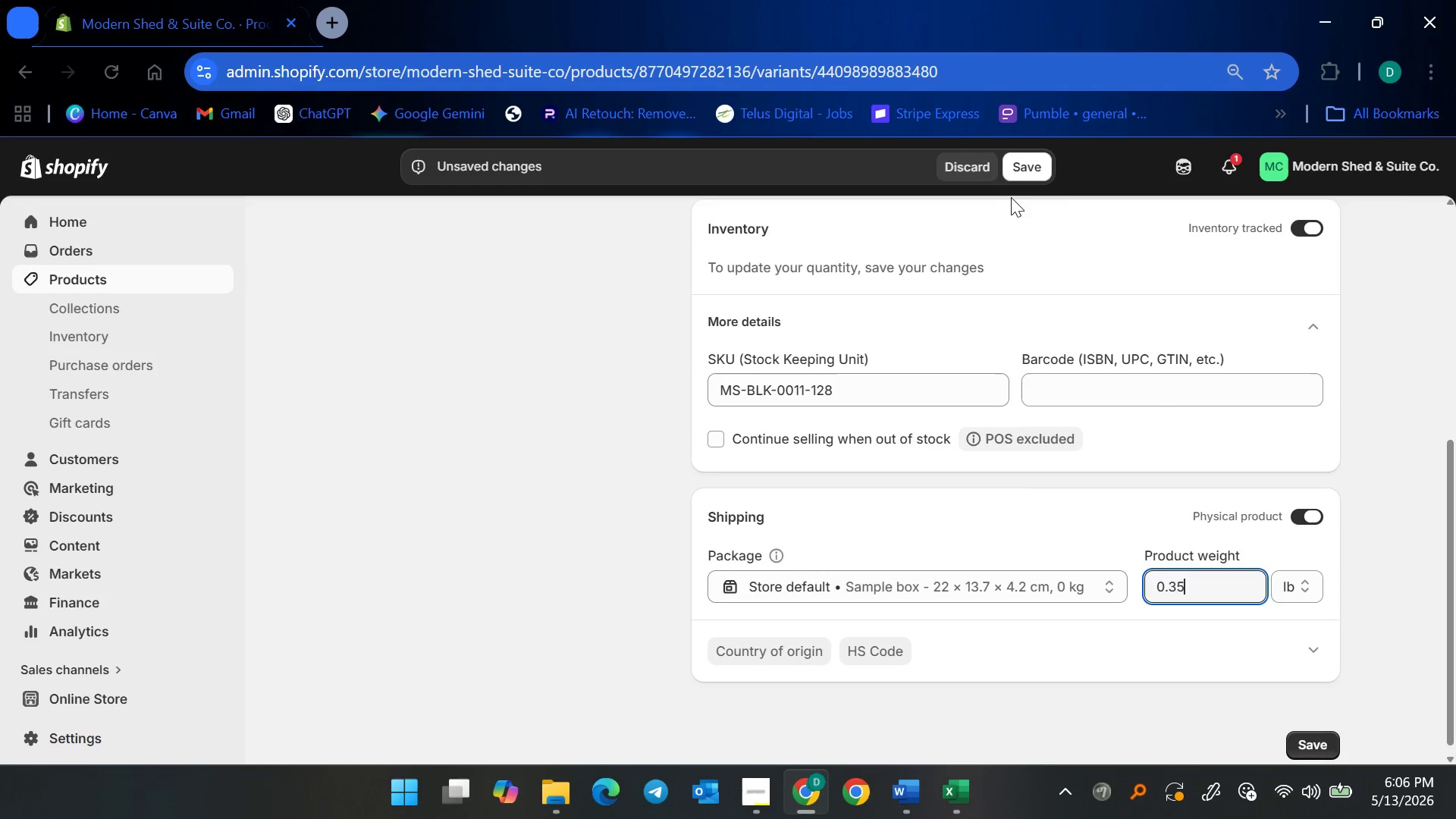 
left_click([1029, 169])
 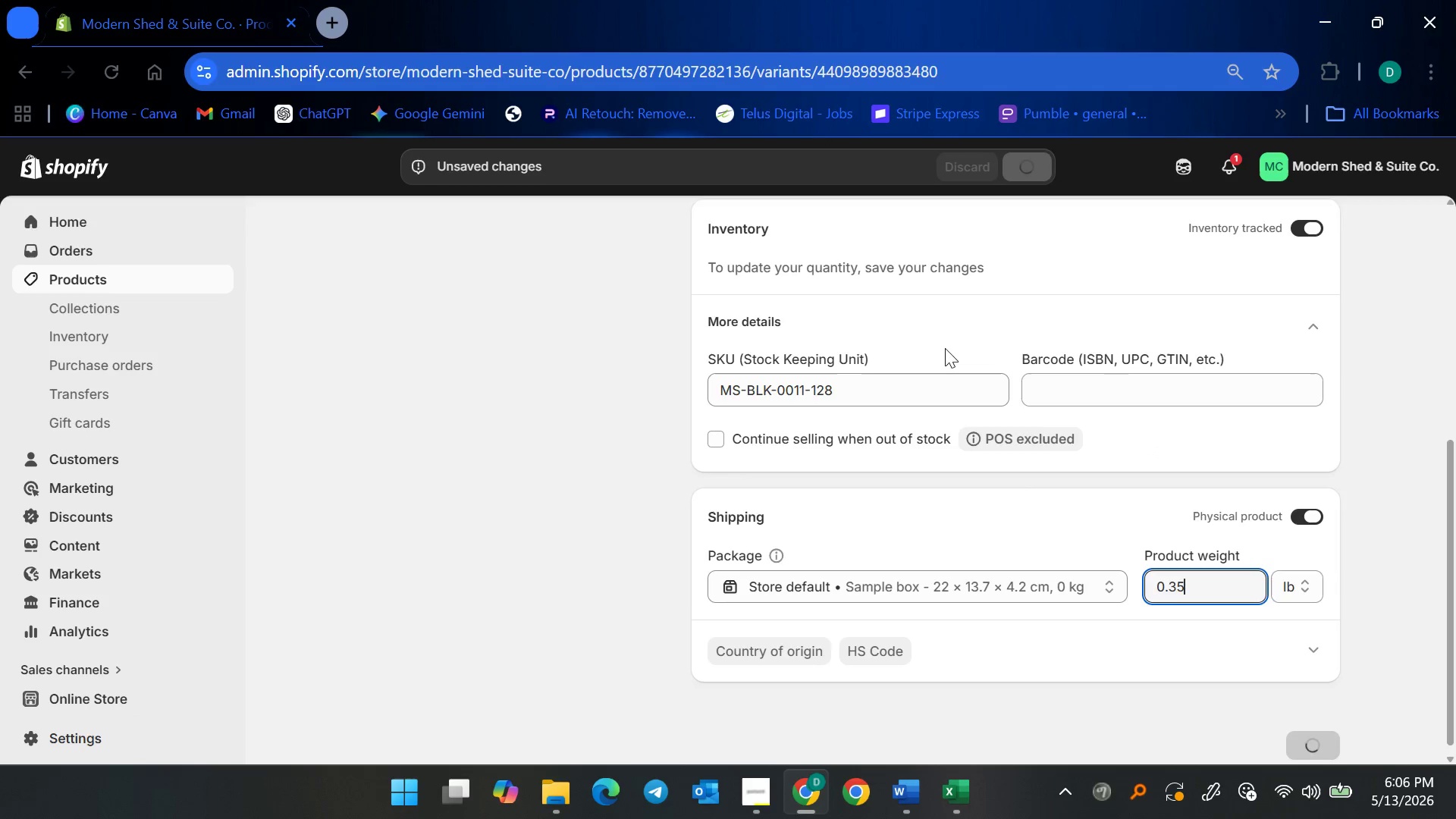 
scroll: coordinate [941, 352], scroll_direction: up, amount: 3.0
 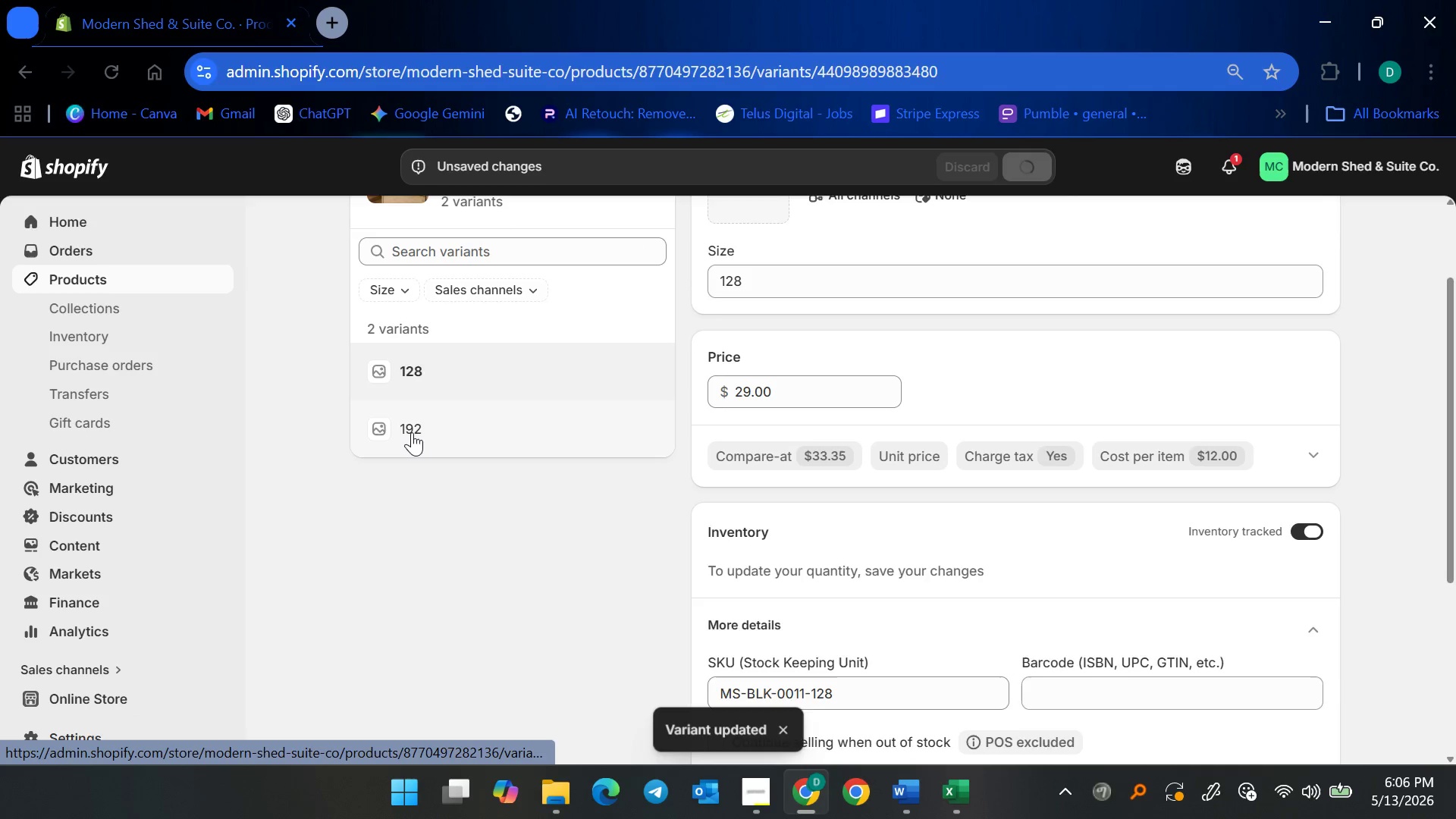 
left_click([412, 432])
 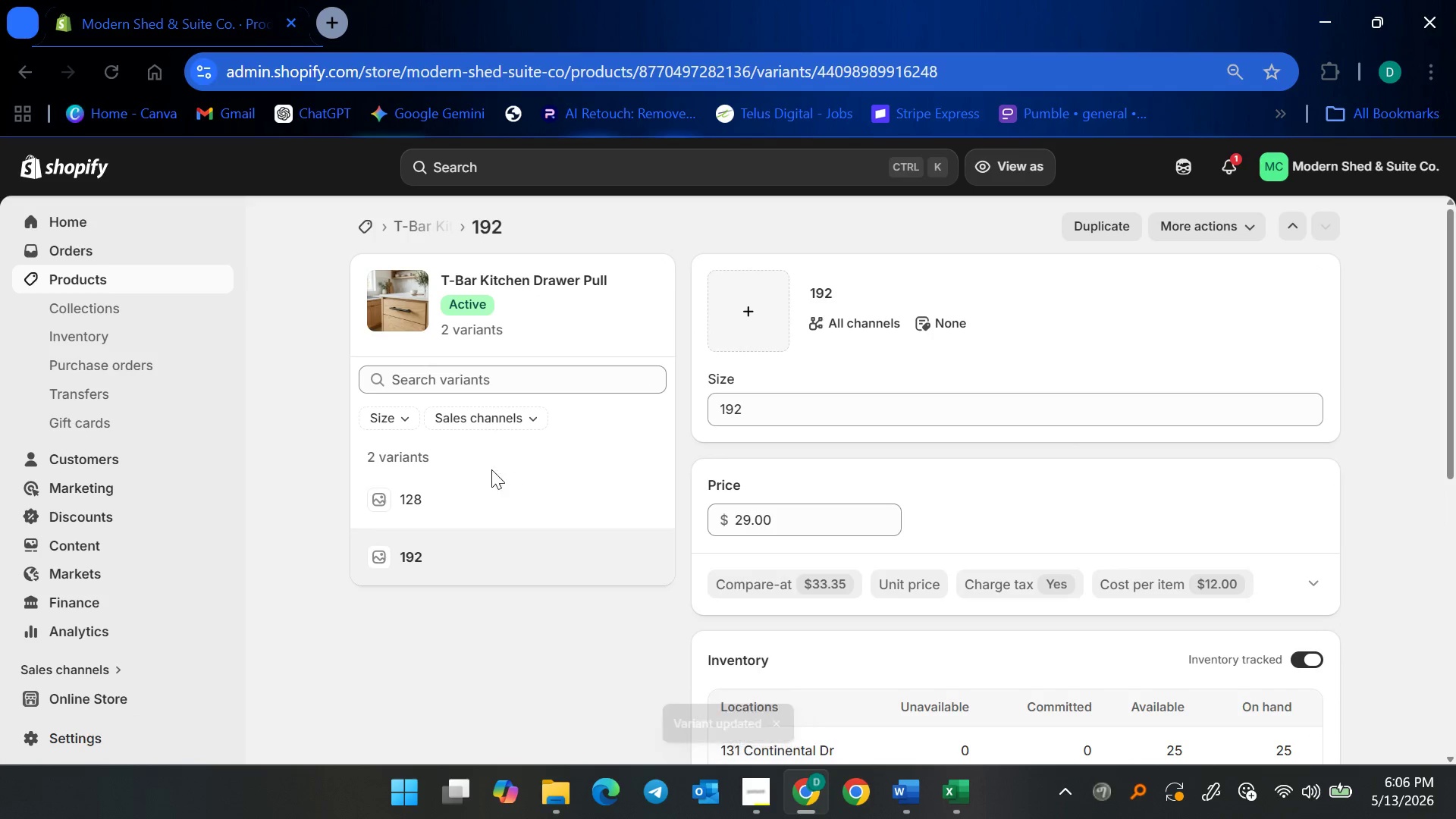 
wait(5.55)
 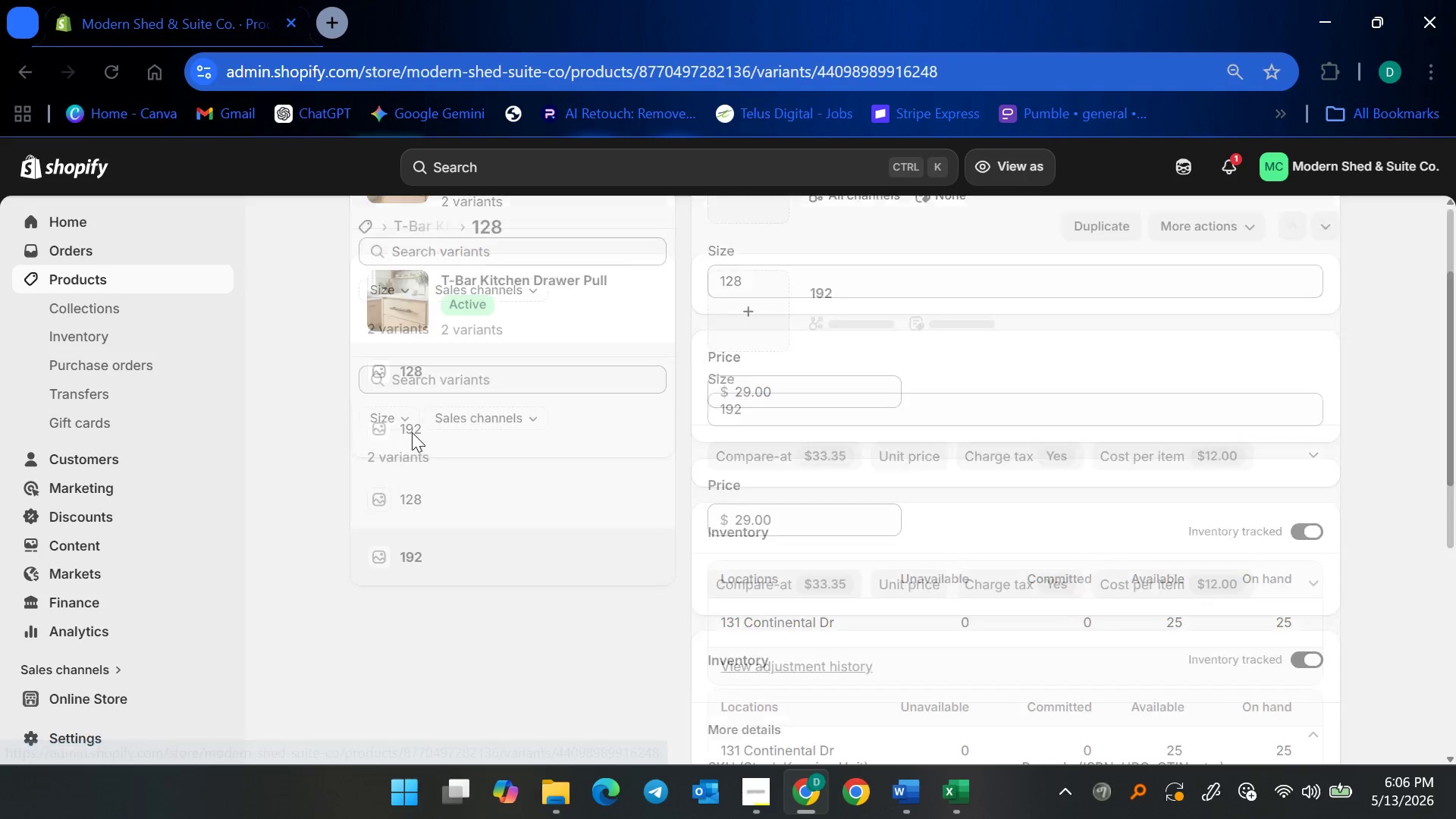 
left_click([777, 404])
 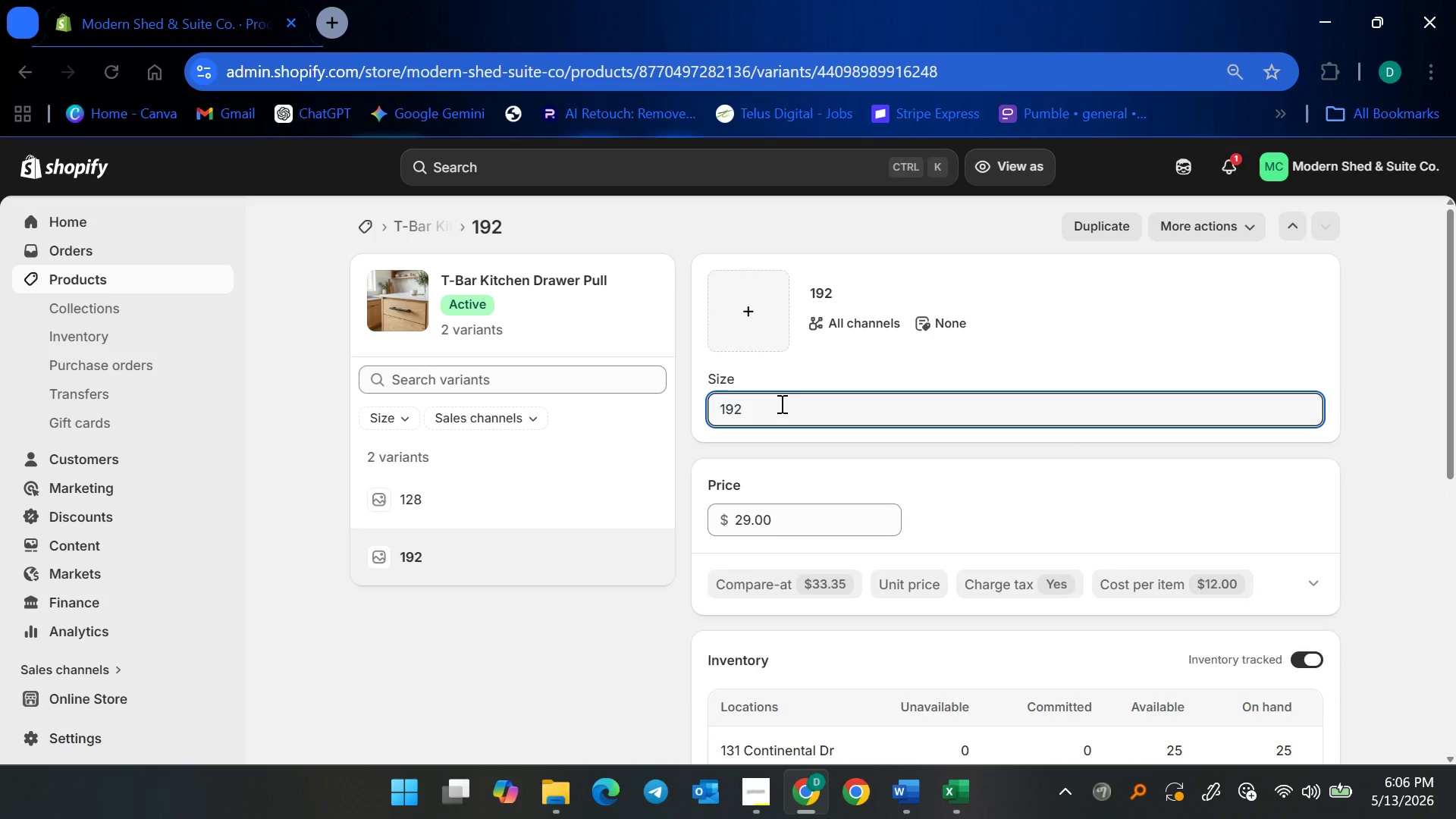 
type(mm)
 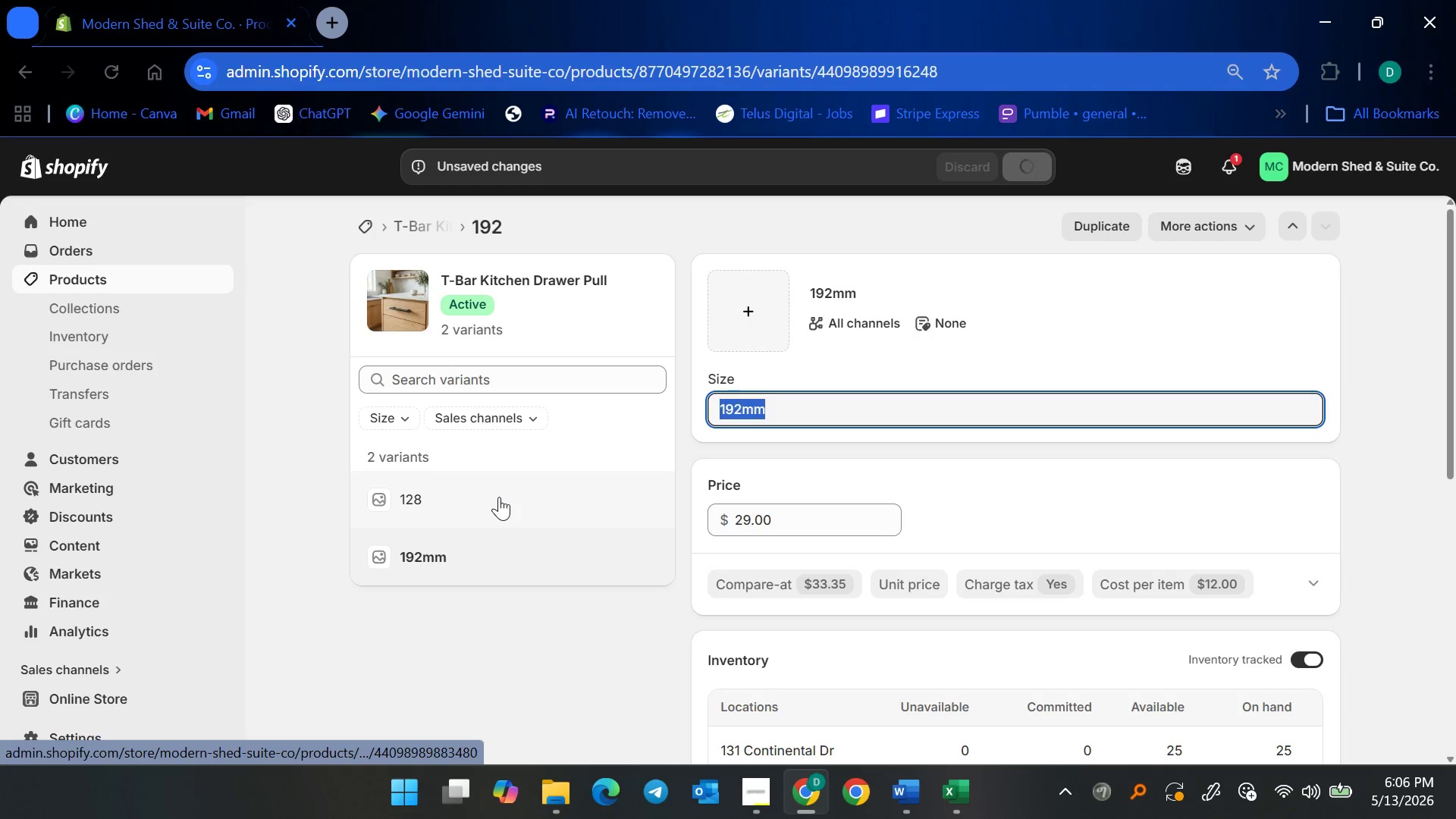 
wait(5.12)
 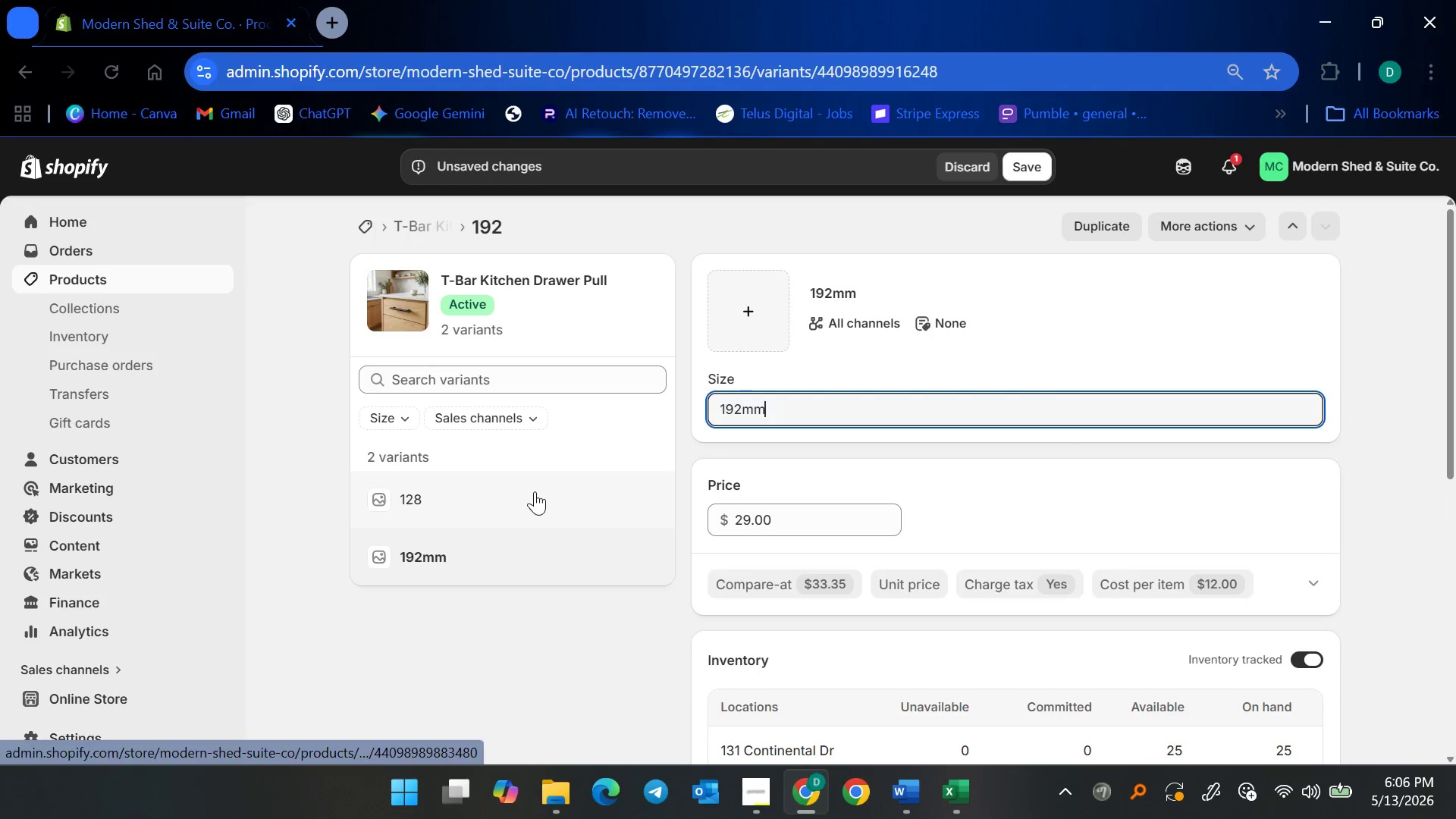 
left_click([499, 497])
 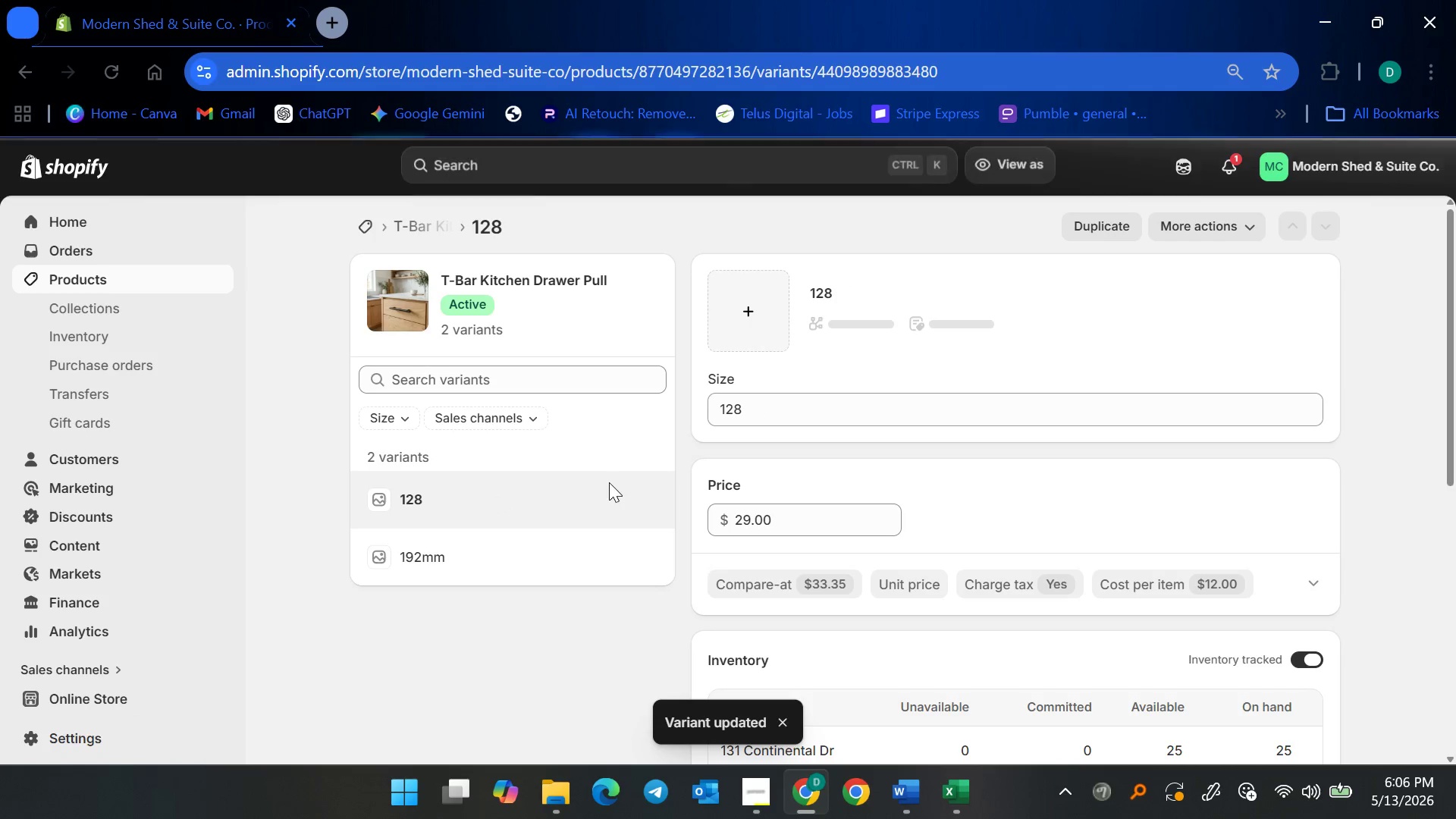 
left_click([843, 413])
 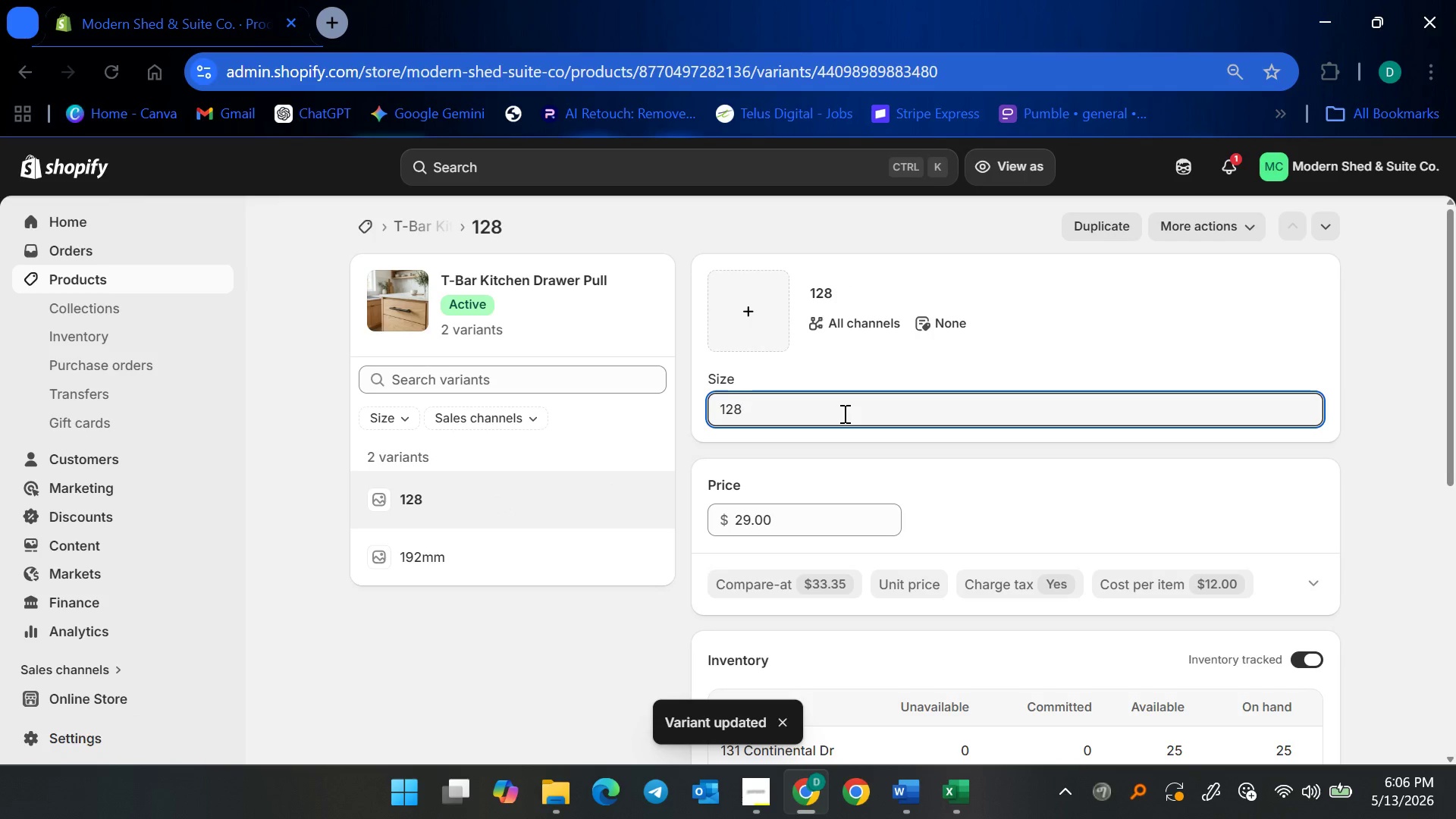 
type(mm)
 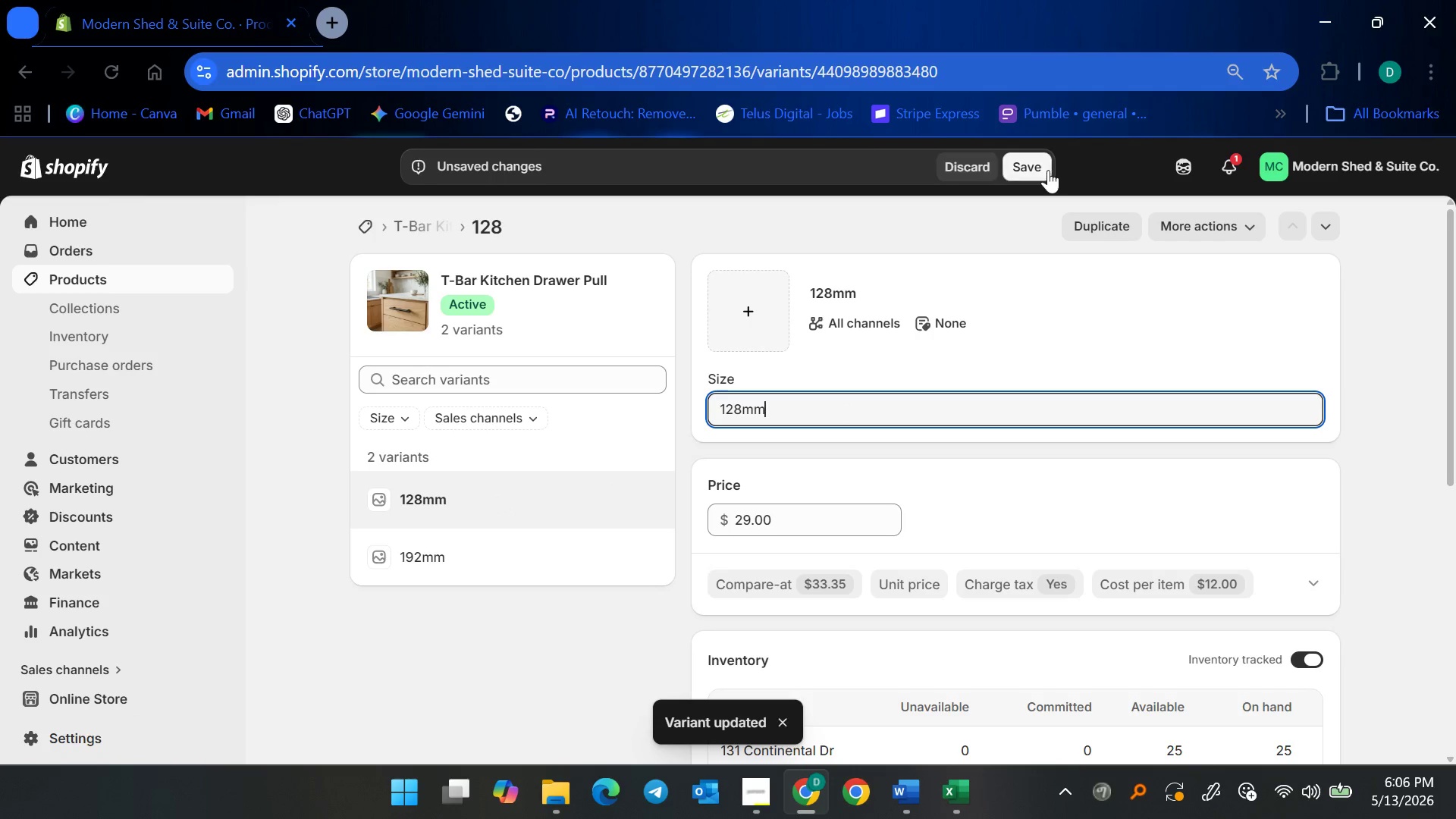 
left_click([1043, 170])
 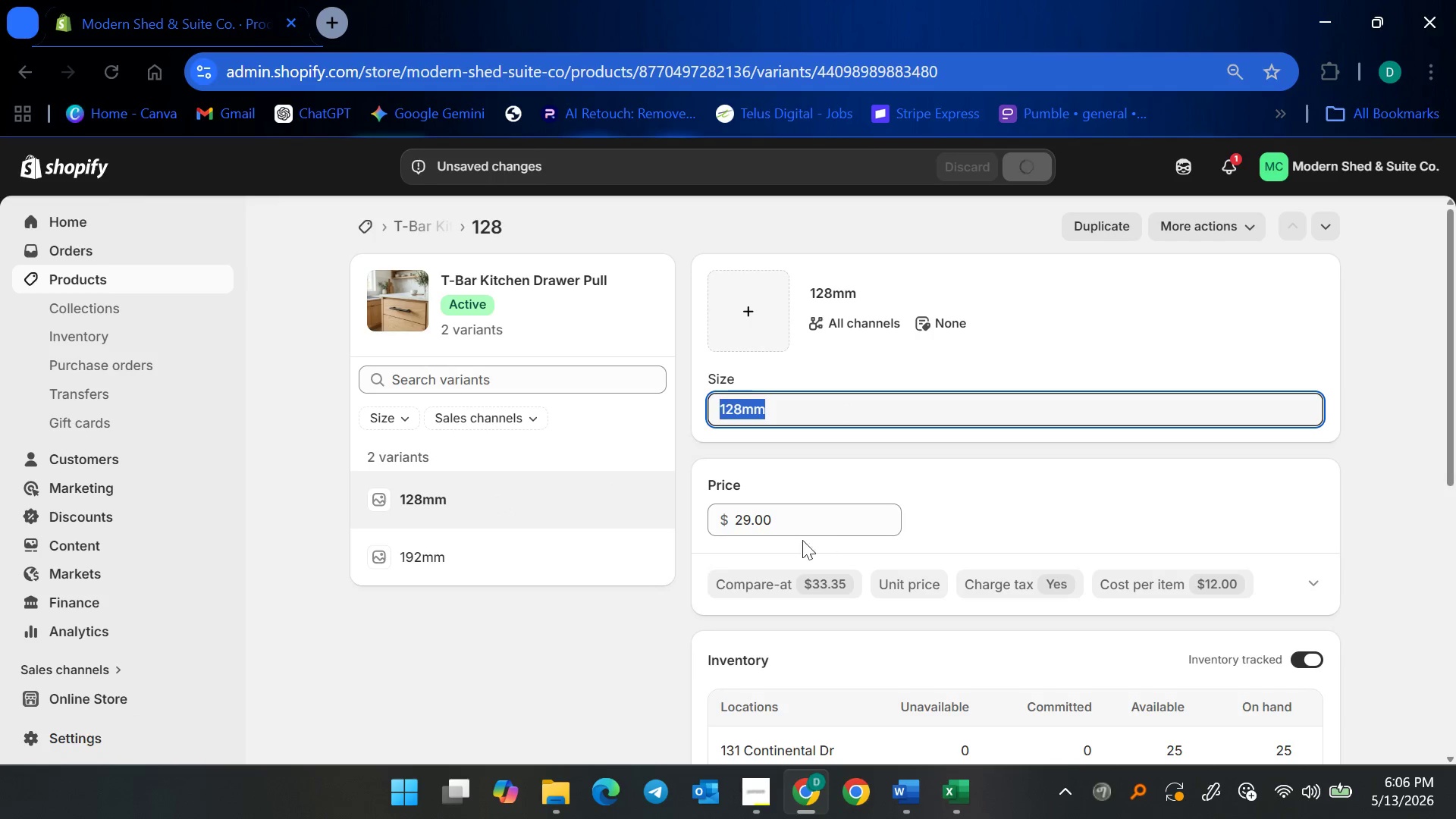 
scroll: coordinate [774, 563], scroll_direction: down, amount: 6.0
 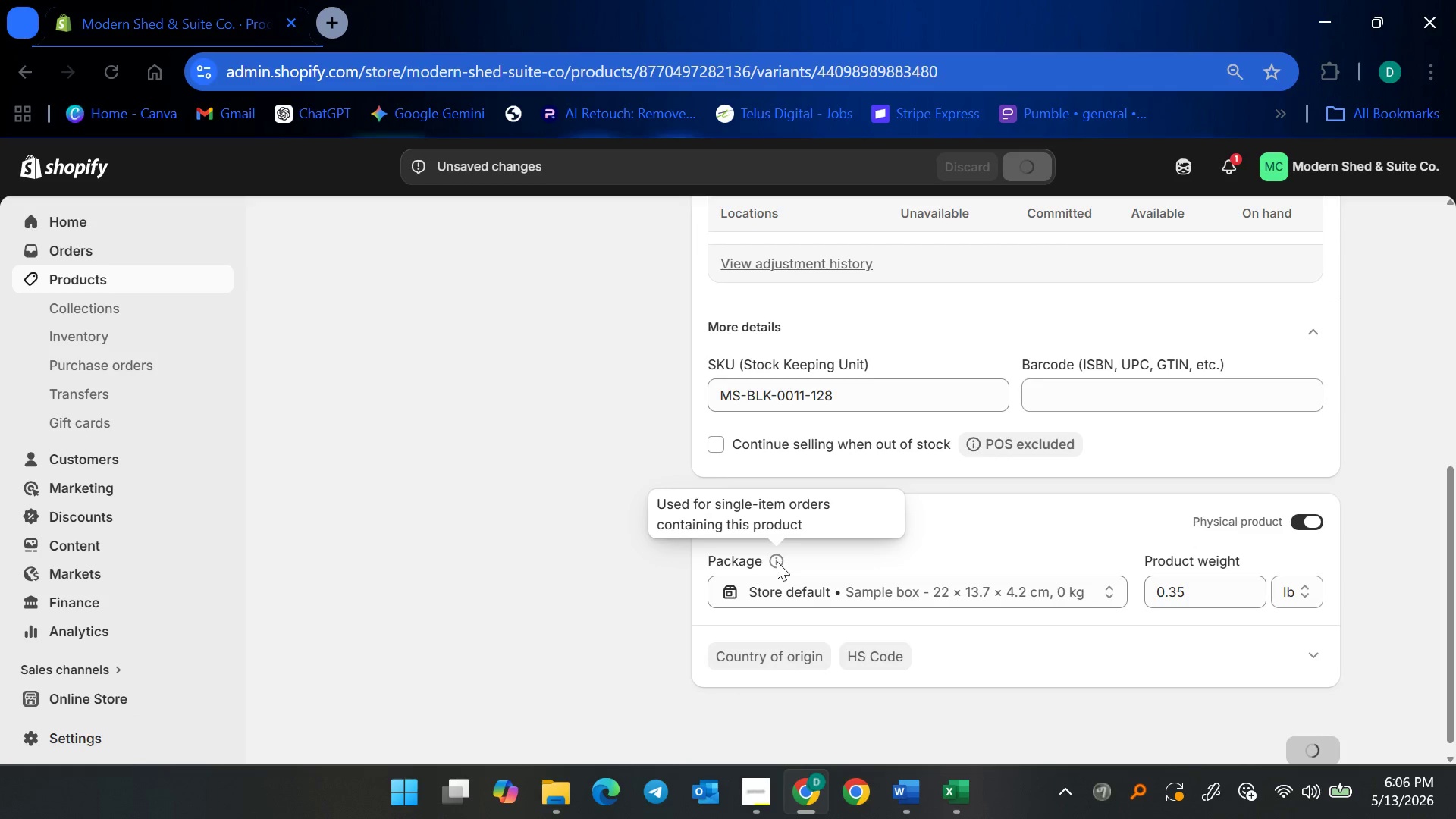 
scroll: coordinate [676, 562], scroll_direction: up, amount: 6.0
 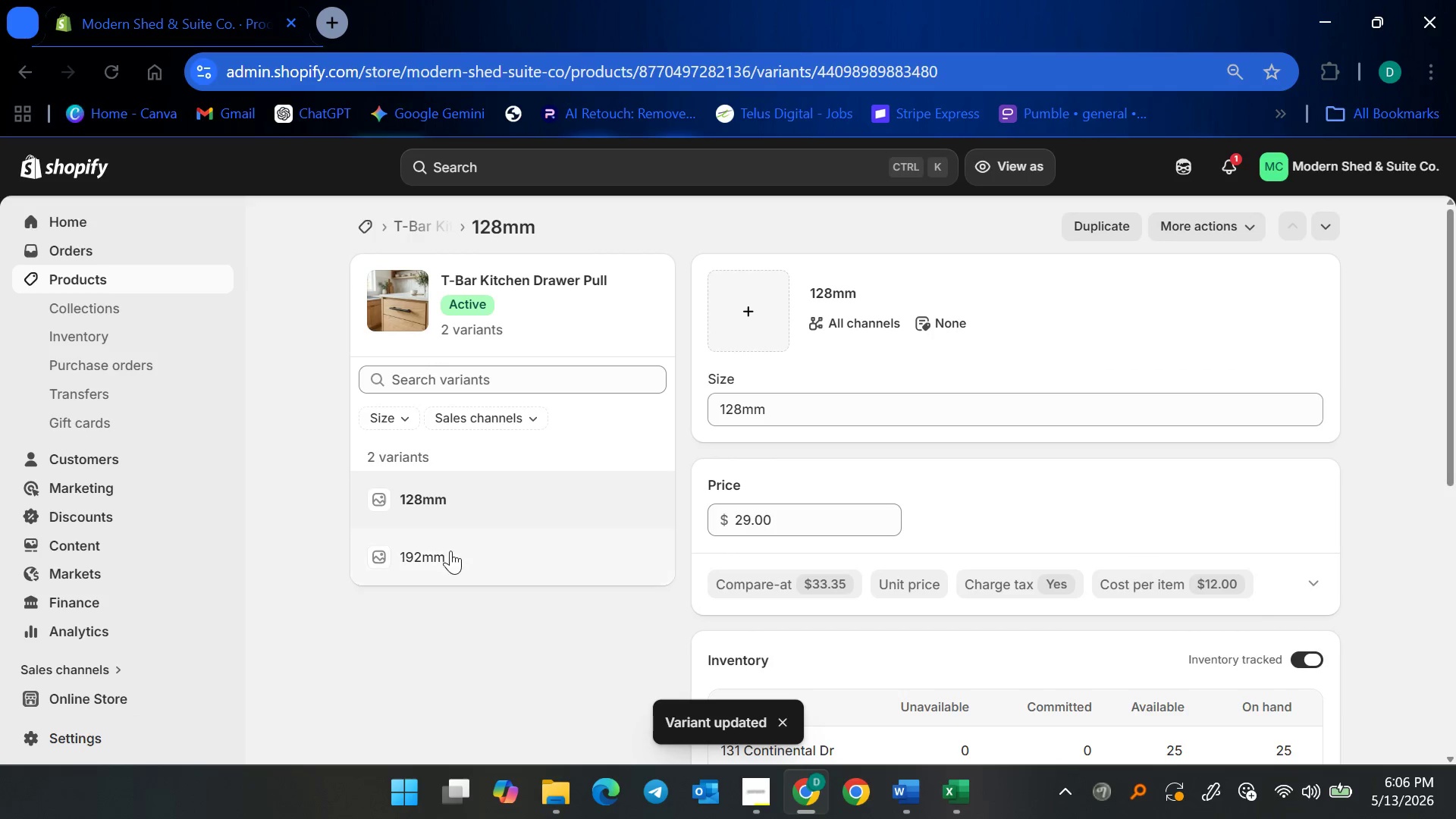 
left_click([444, 551])
 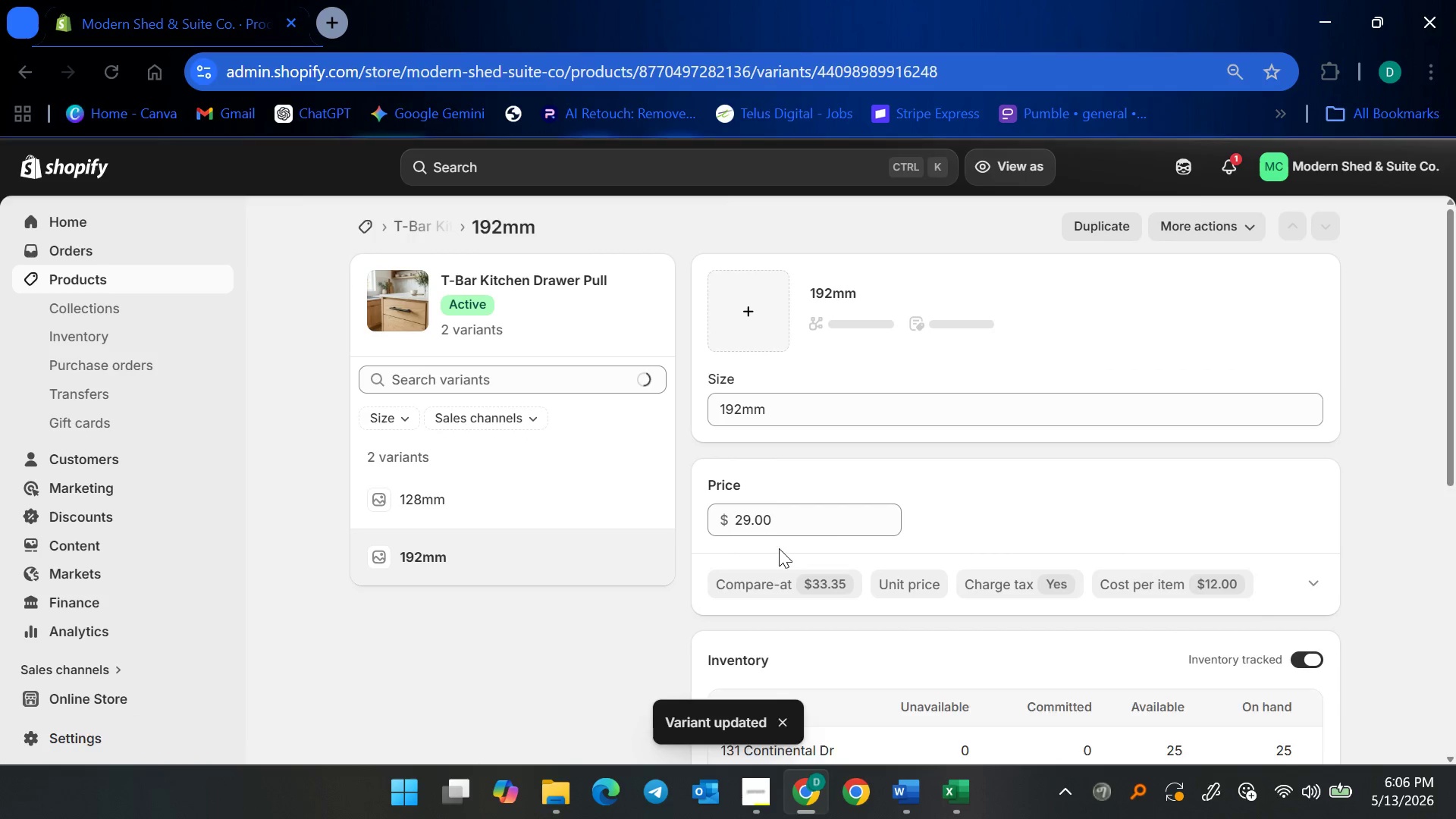 
scroll: coordinate [934, 557], scroll_direction: down, amount: 6.0
 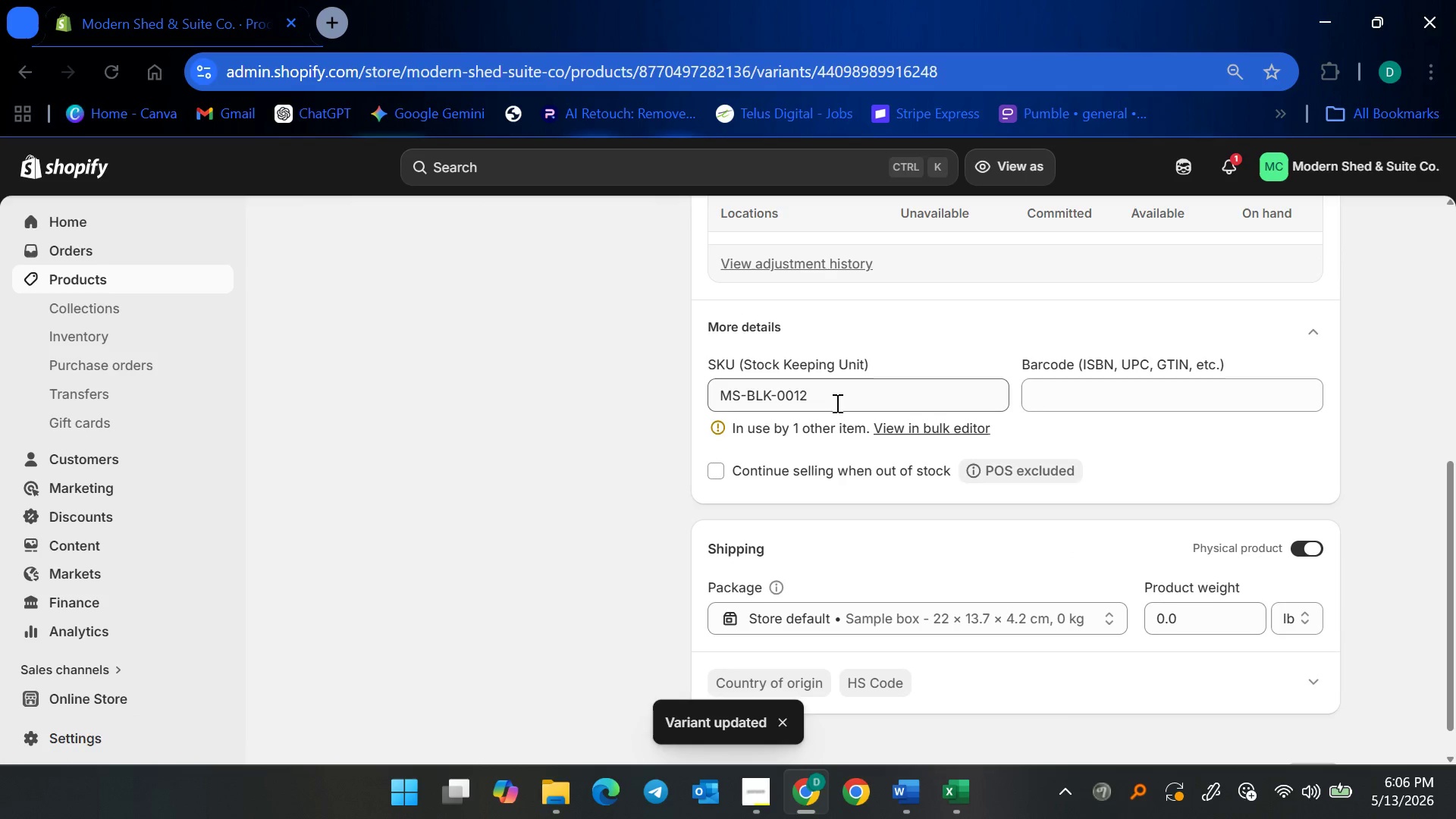 
left_click([836, 403])
 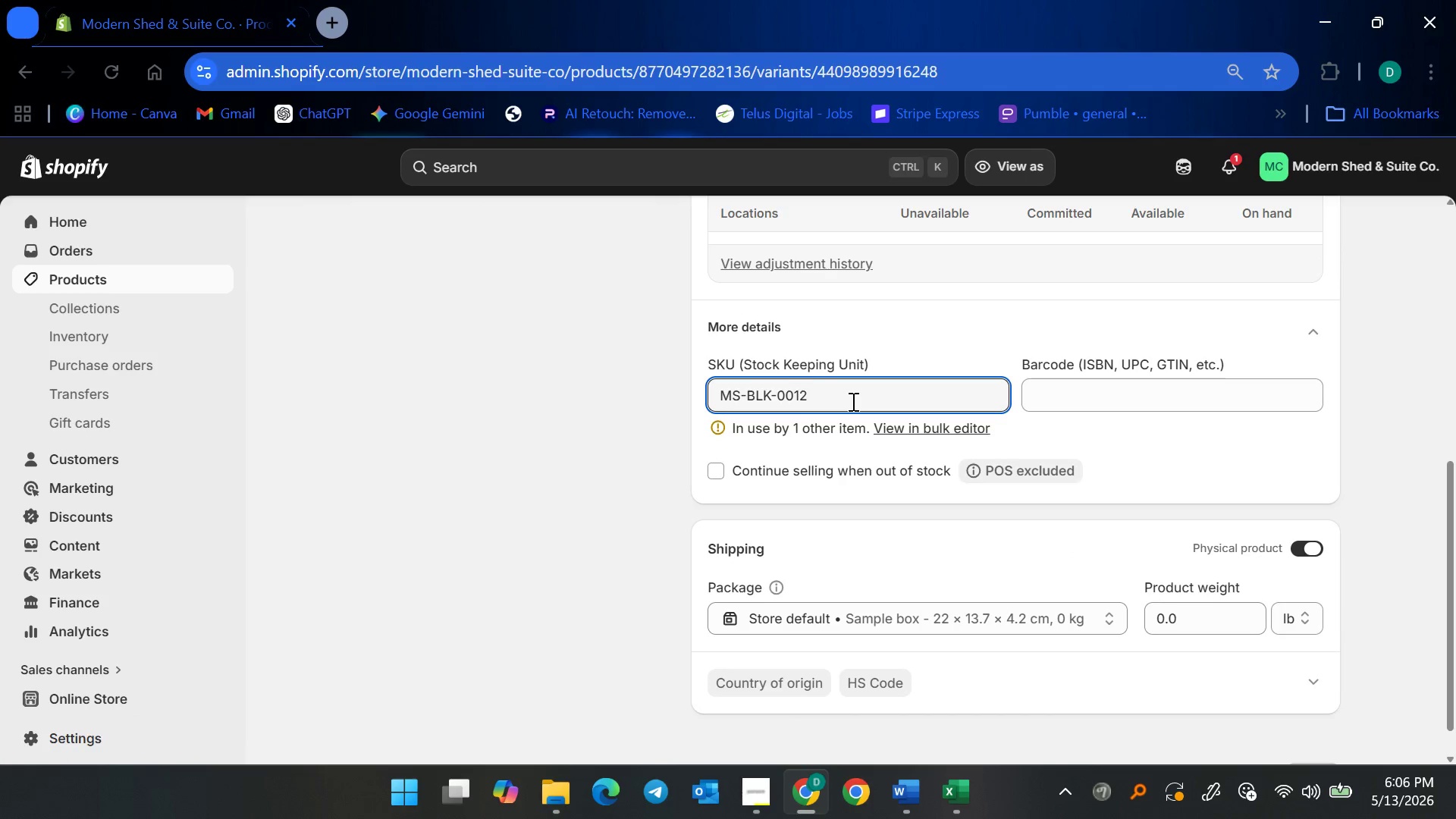 
key(Backspace)
type(1-192)
 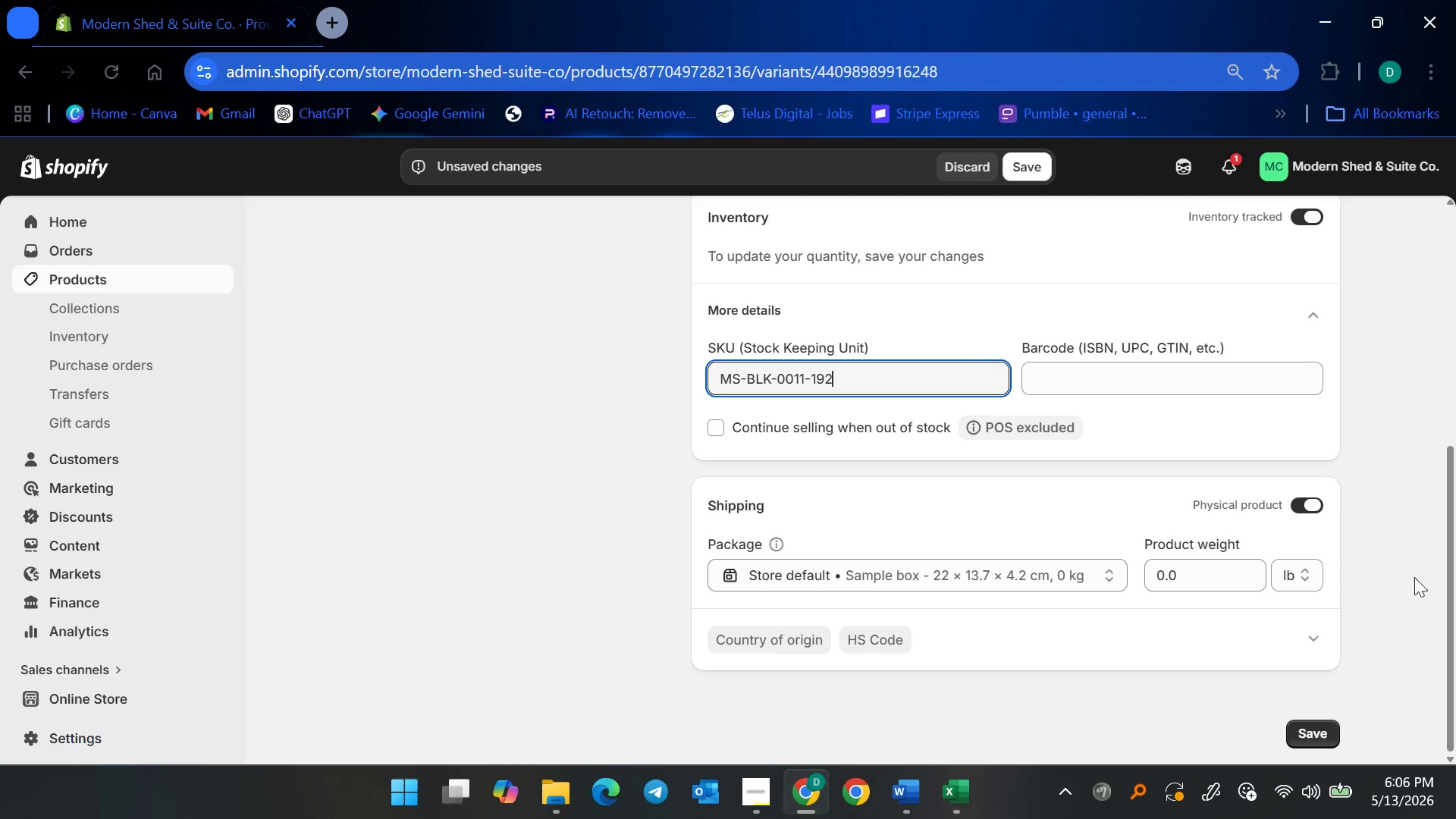 
left_click([1218, 571])
 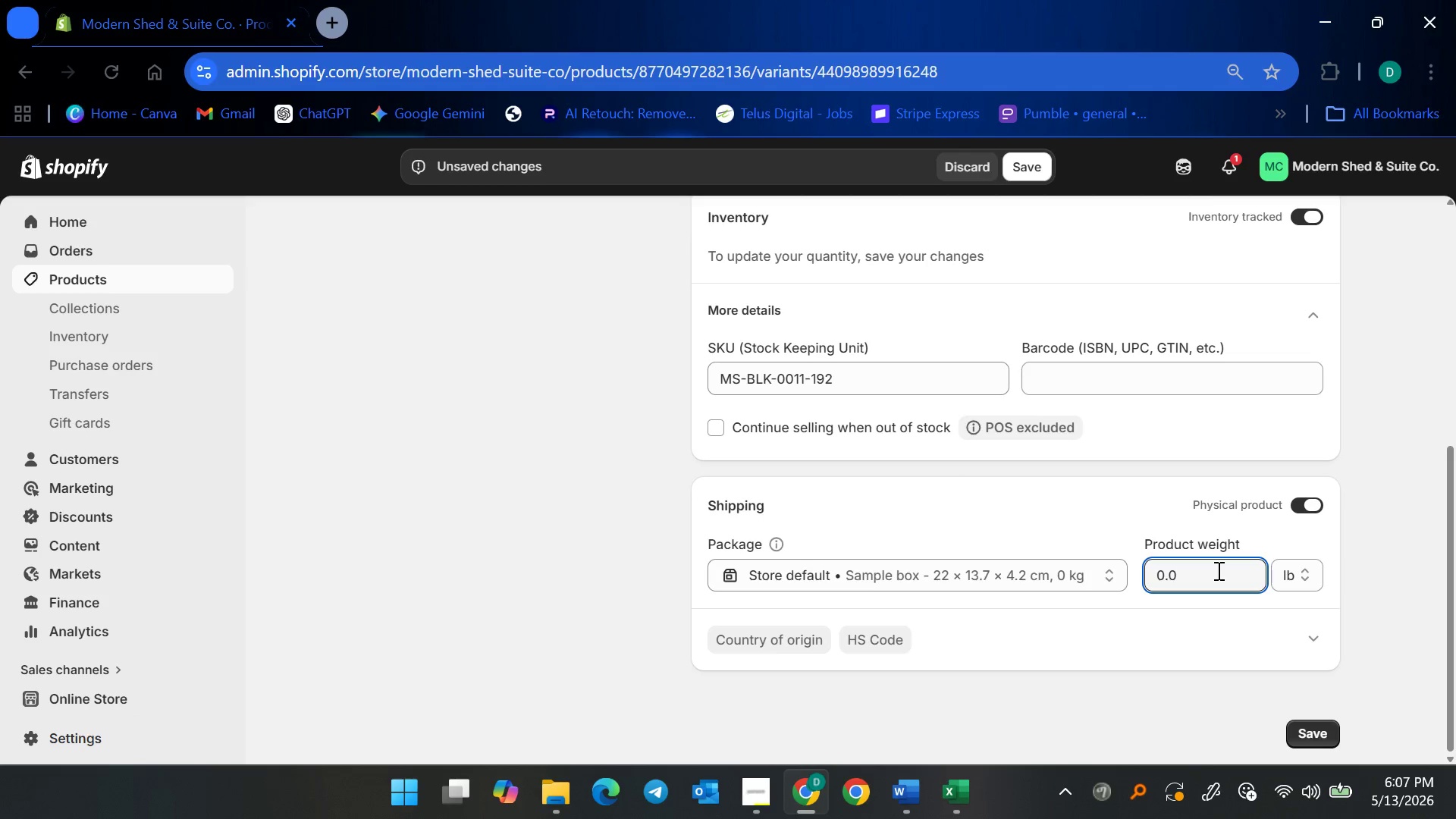 
key(Control+ControlLeft)
 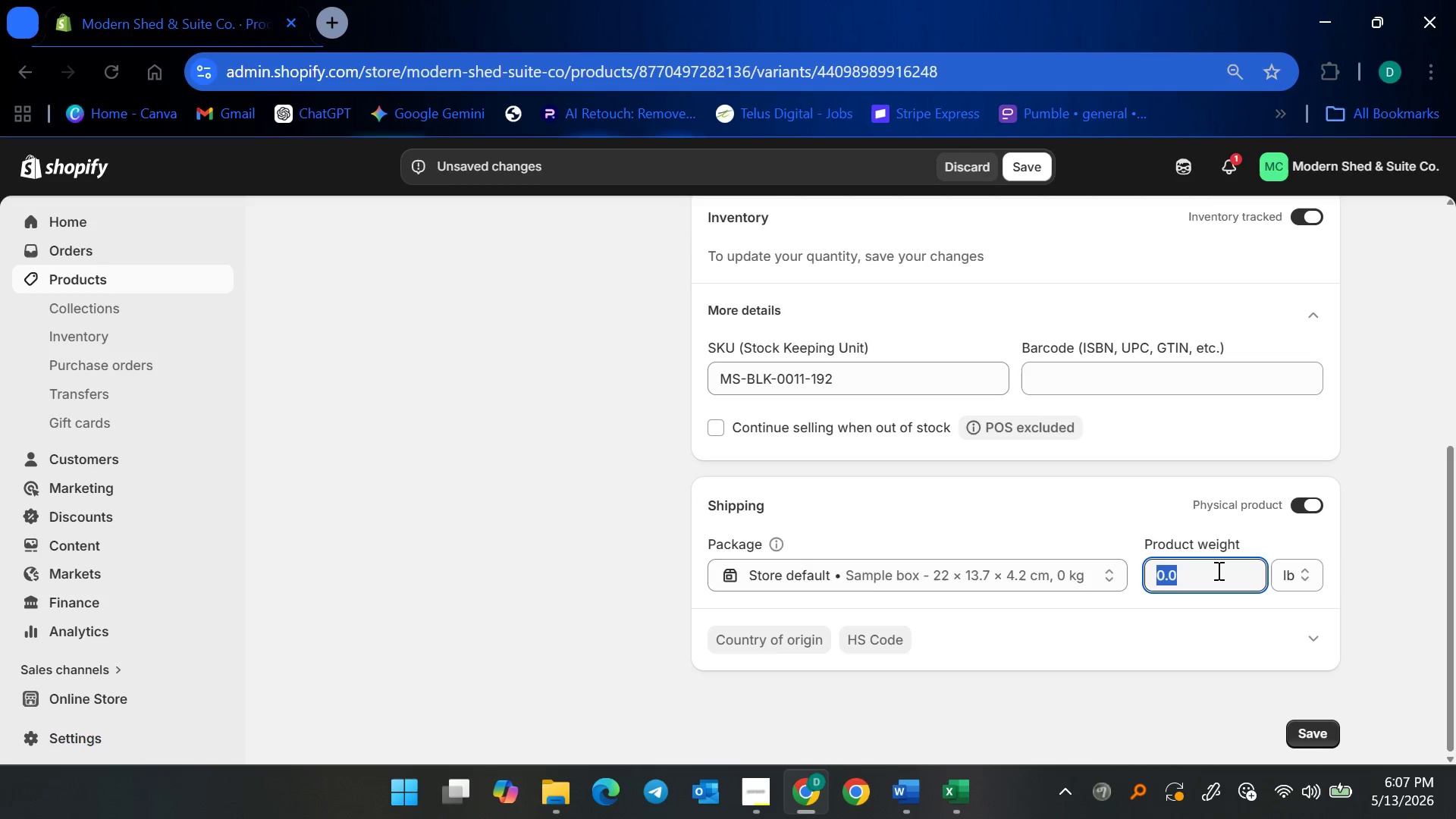 
key(Control+A)
 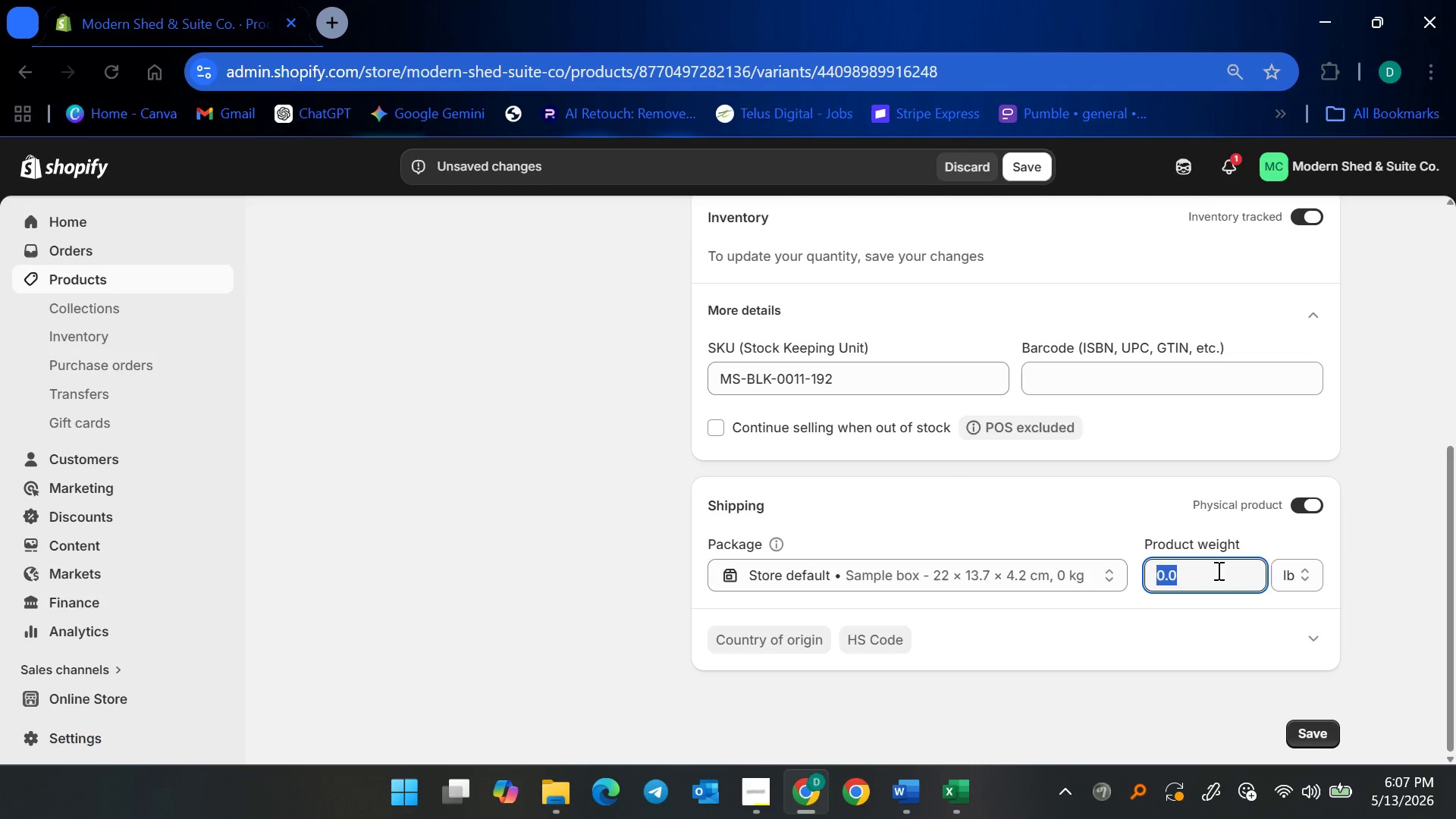 
type(0.45)
 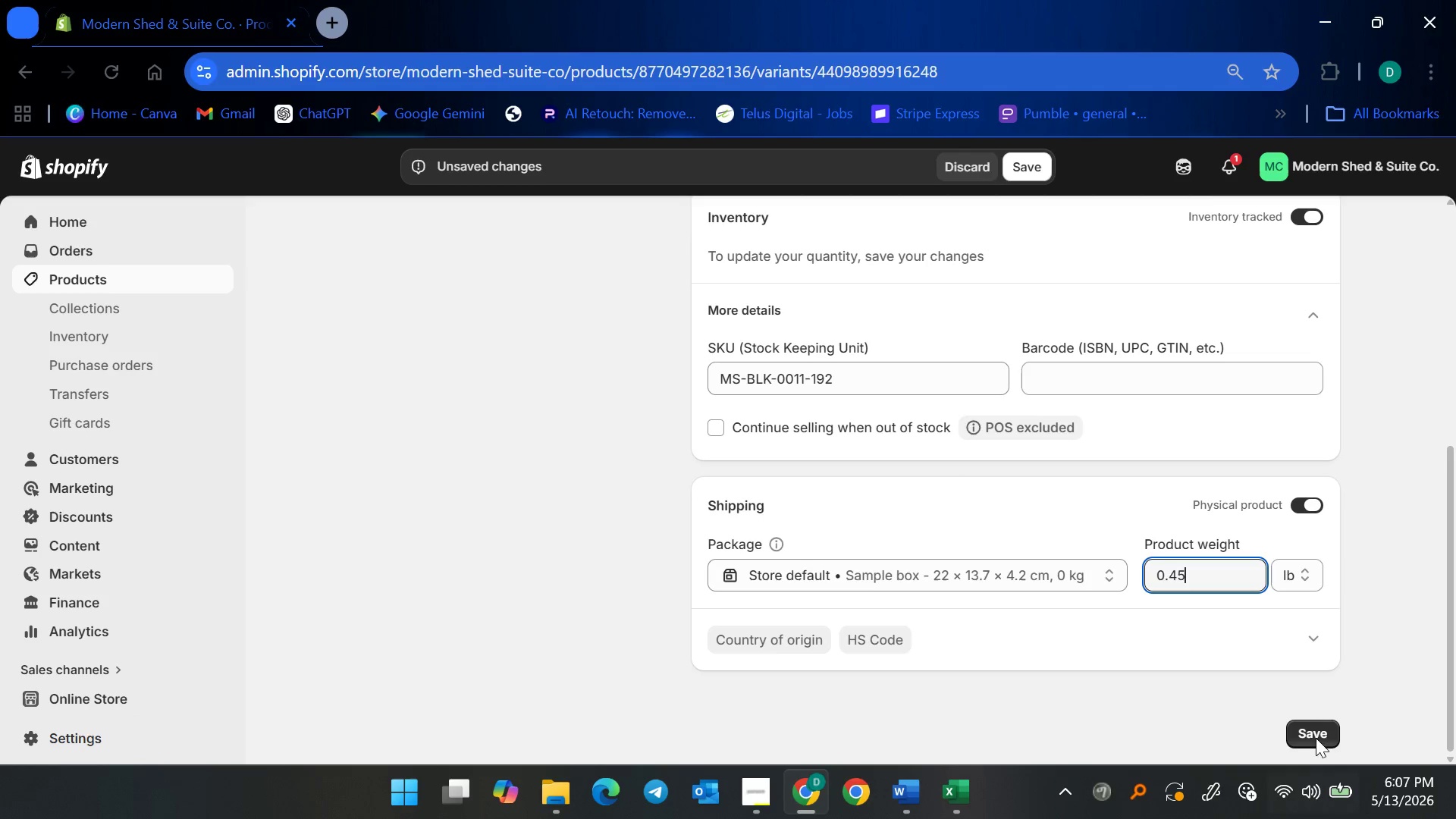 
left_click([1312, 735])
 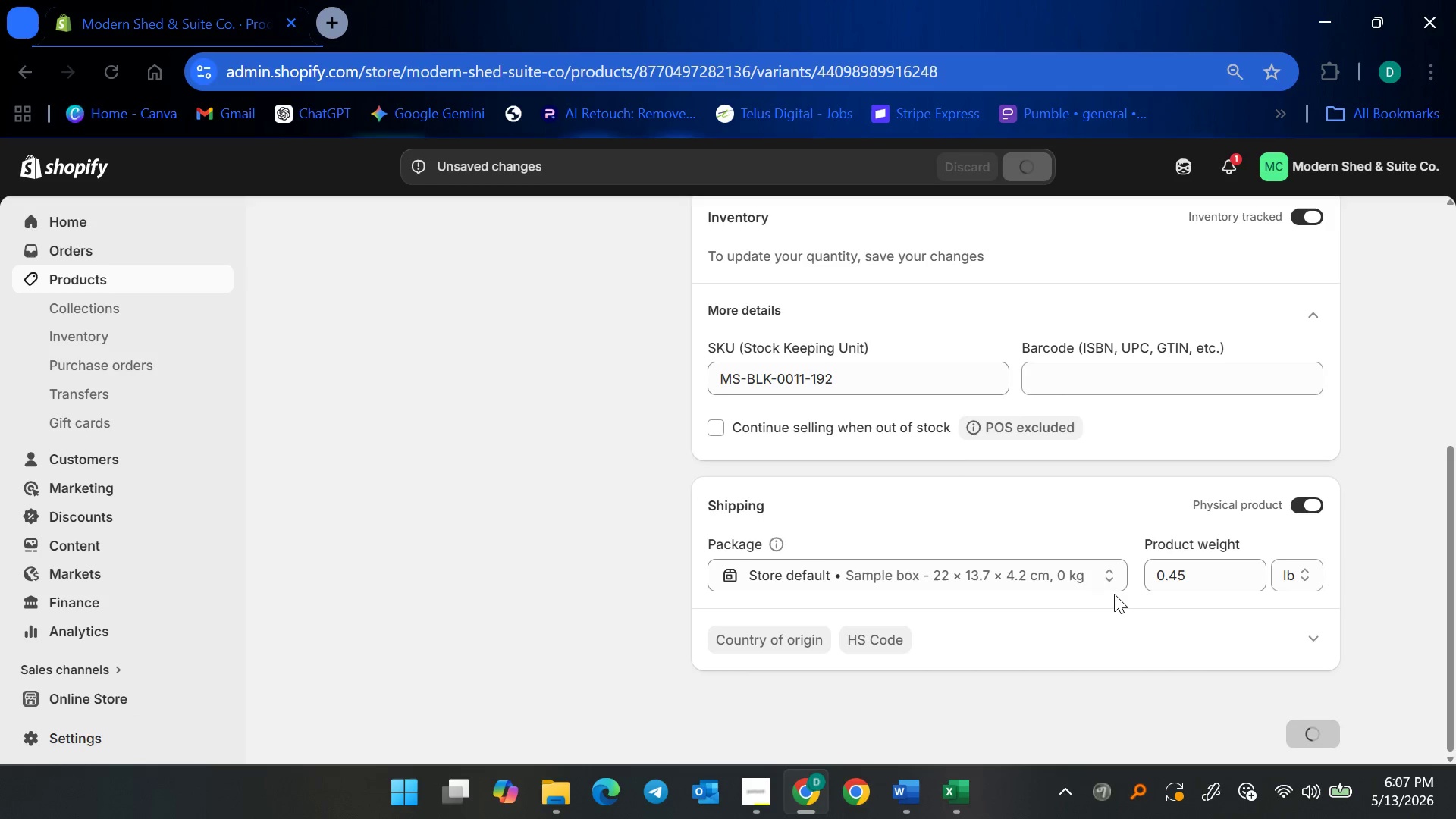 
scroll: coordinate [1114, 594], scroll_direction: up, amount: 2.0
 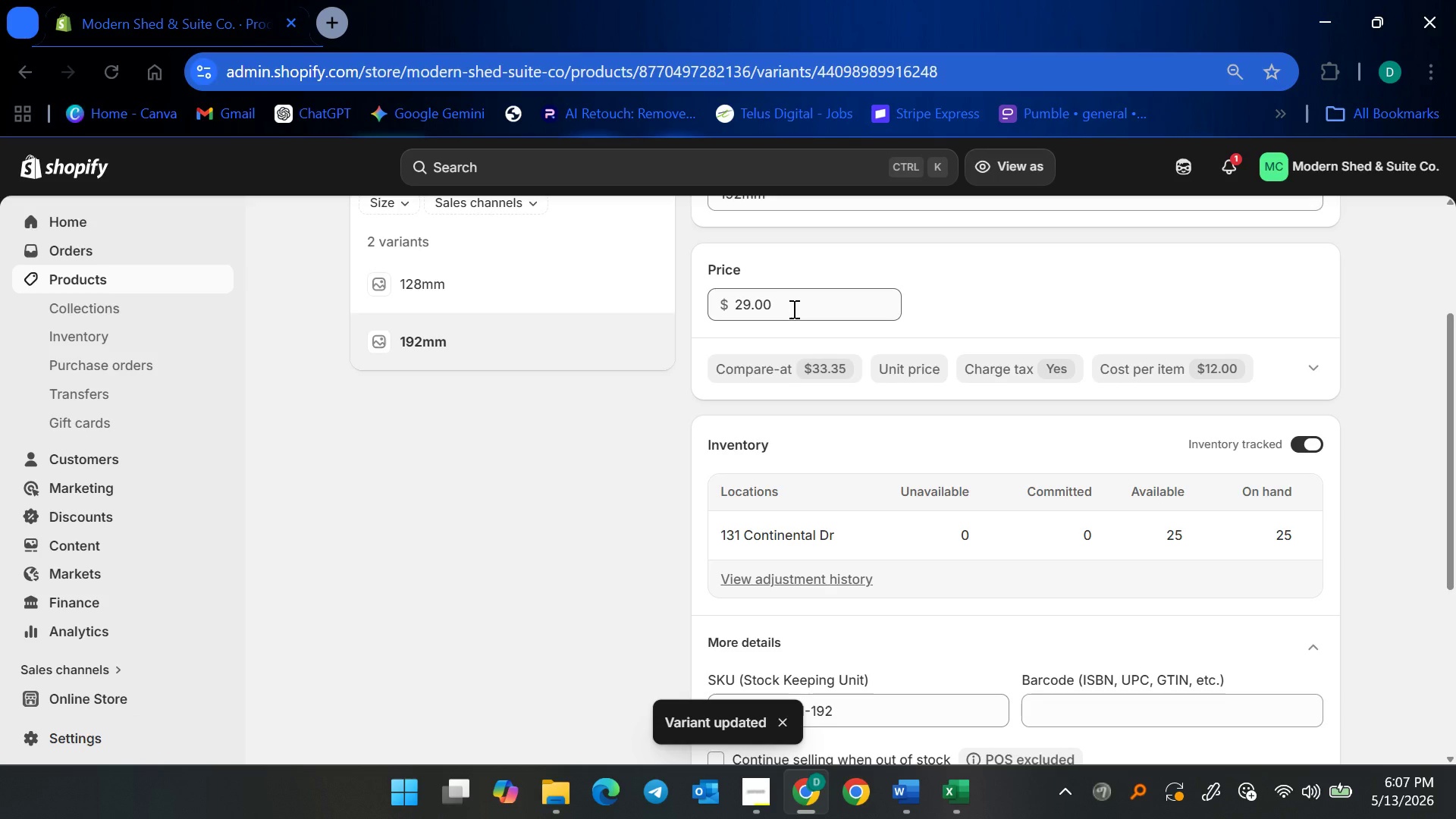 
wait(5.76)
 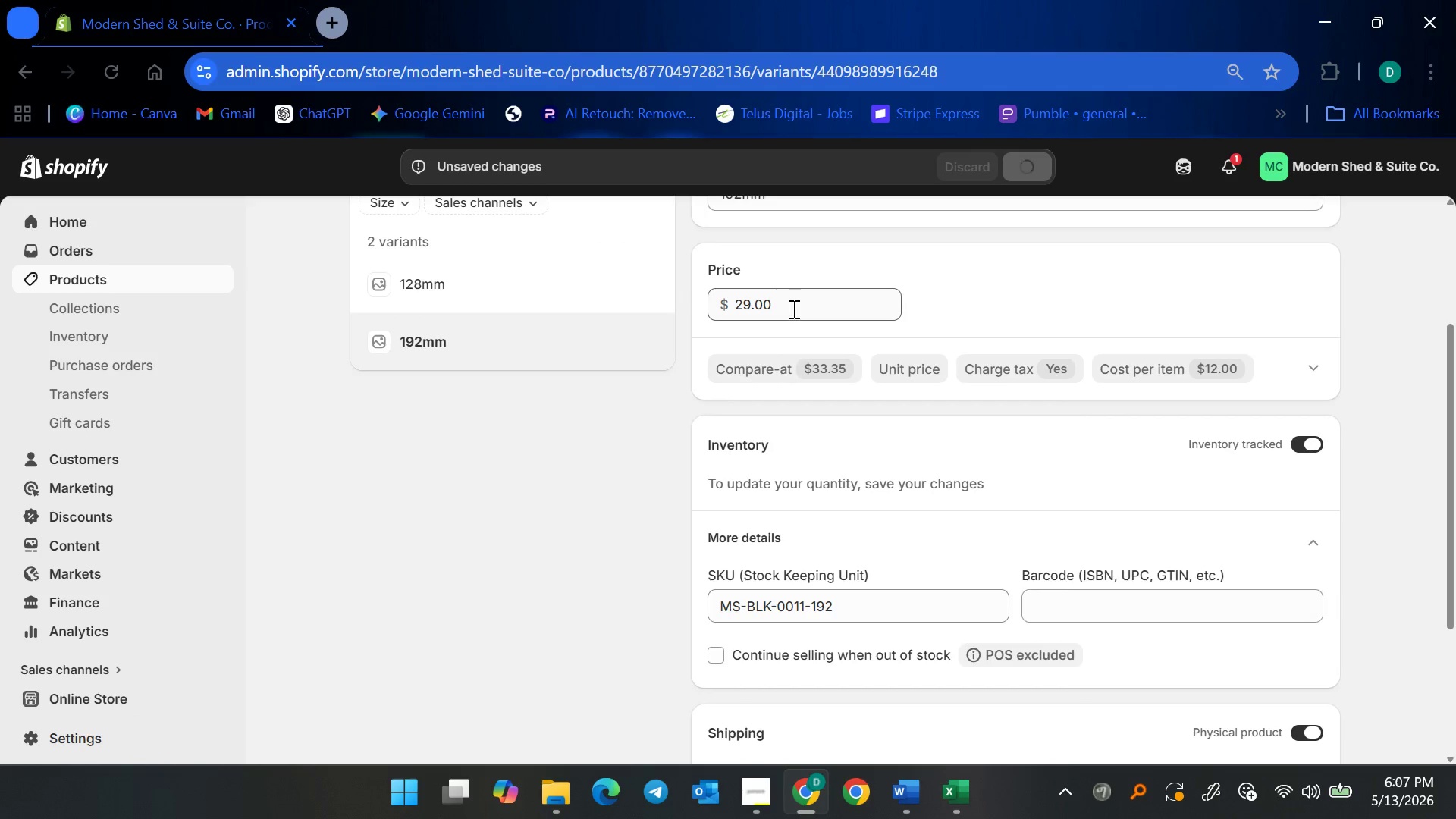 
left_click_drag(start_coordinate=[792, 309], to_coordinate=[739, 308])
 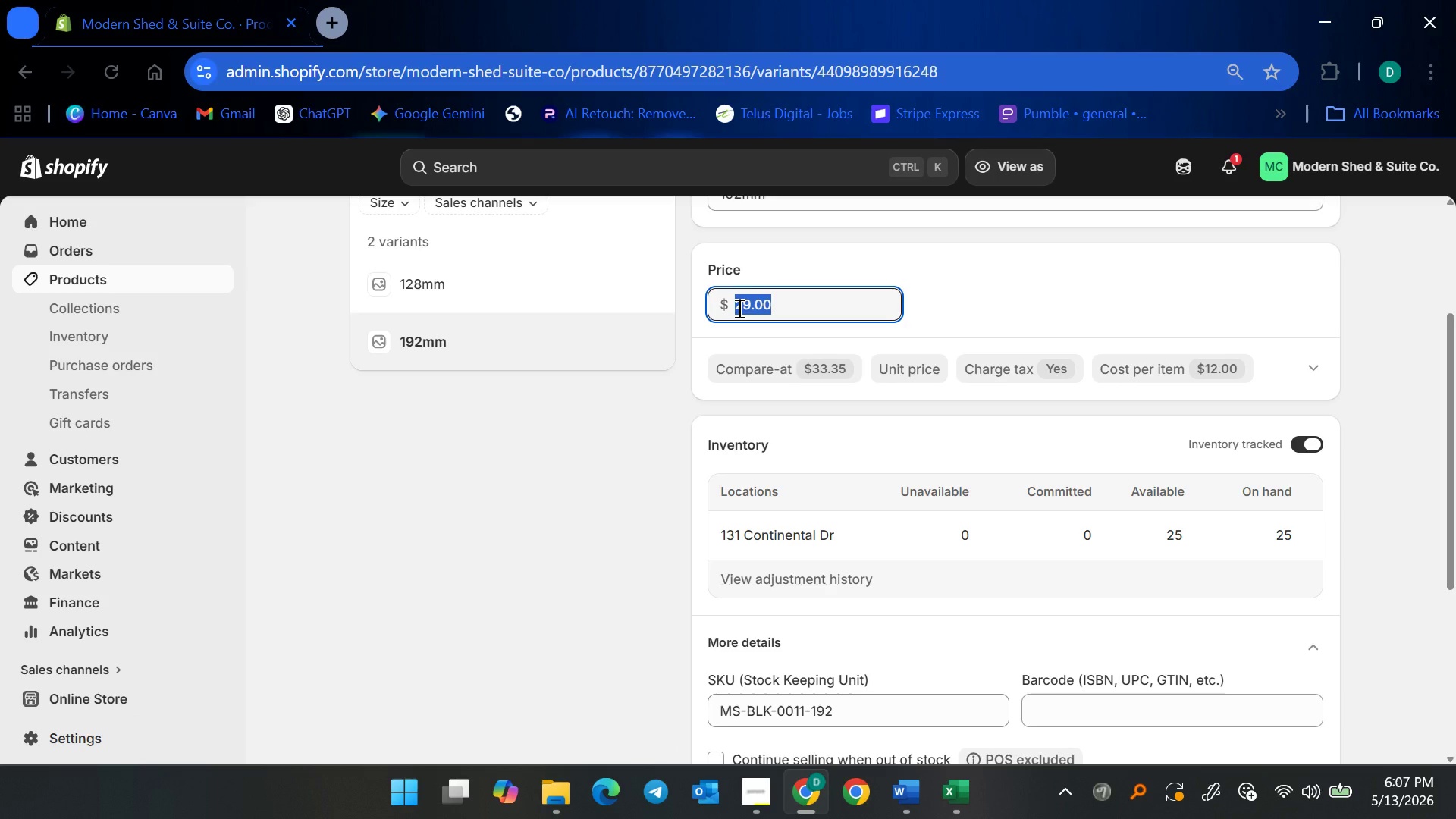 
type(34)
 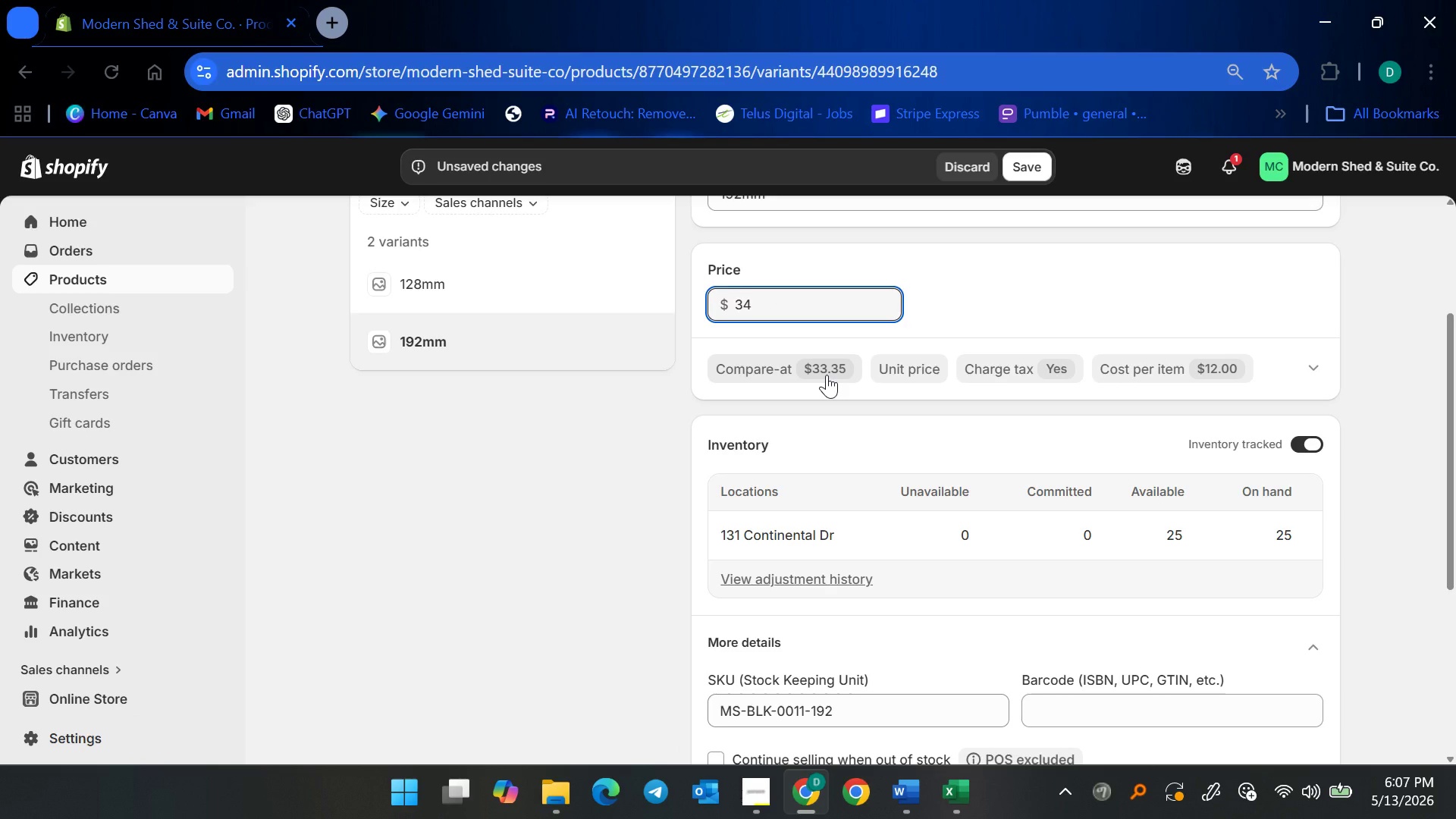 
left_click([827, 375])
 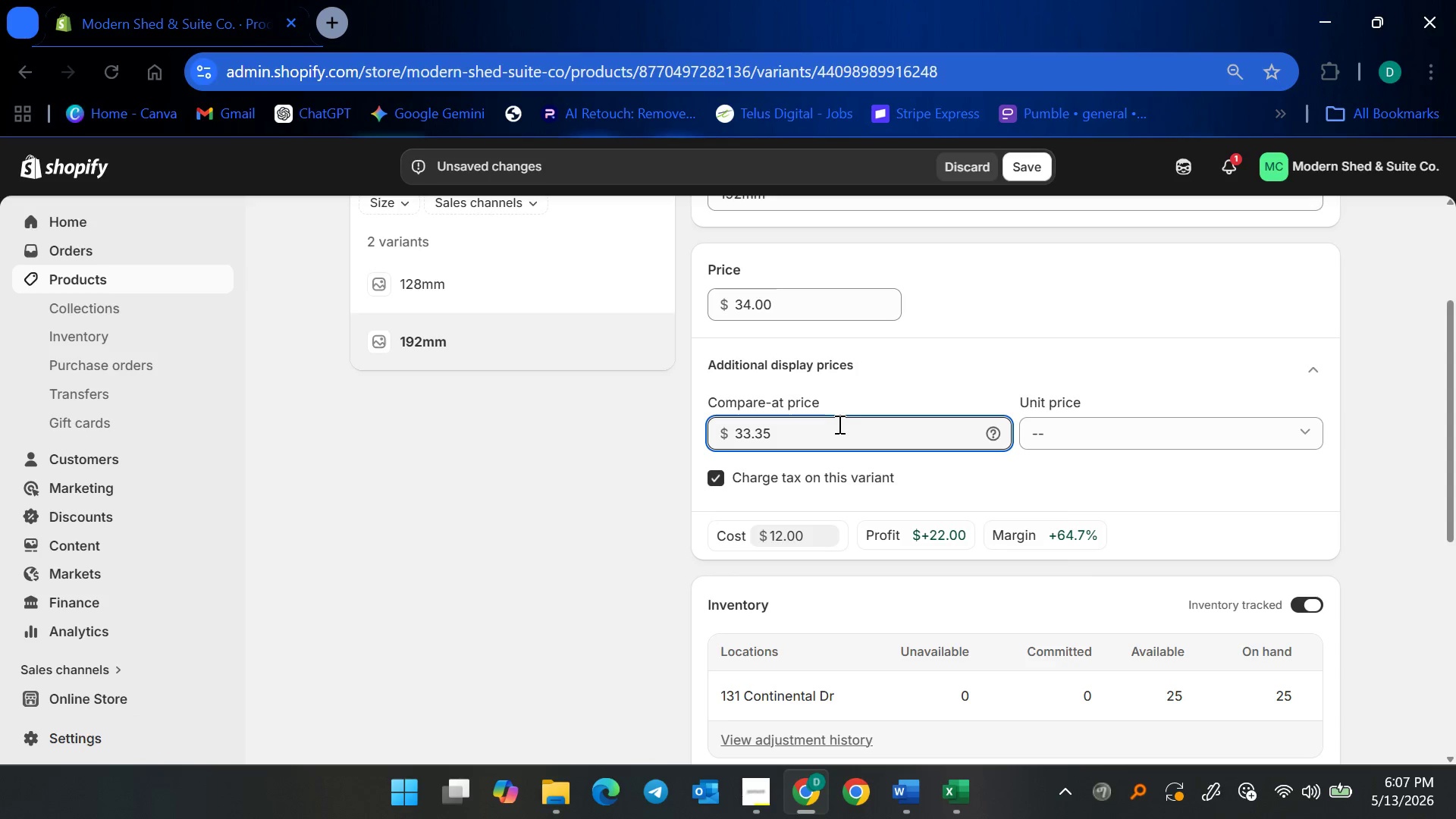 
left_click_drag(start_coordinate=[837, 429], to_coordinate=[739, 435])
 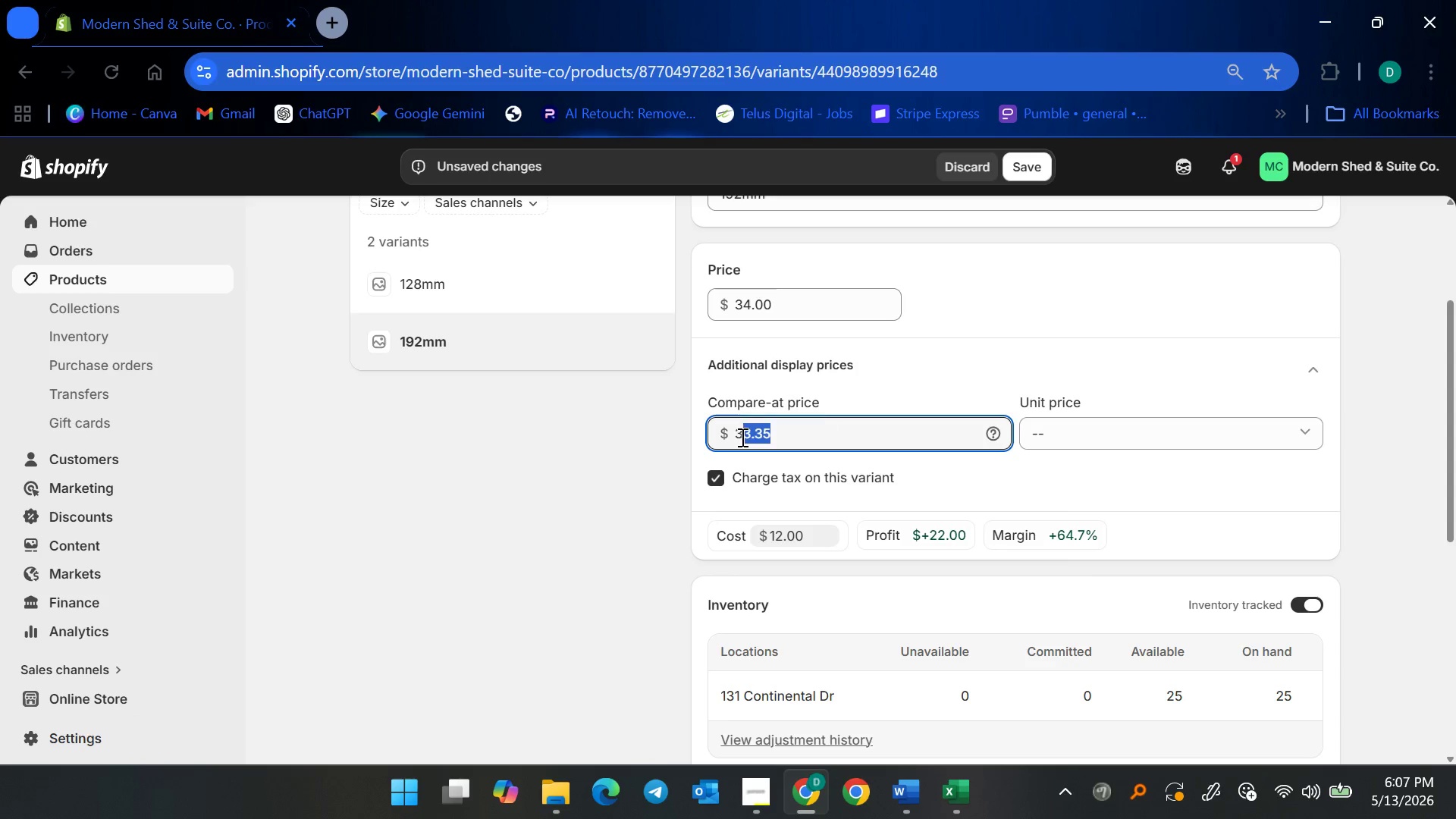 
type(19.10)
 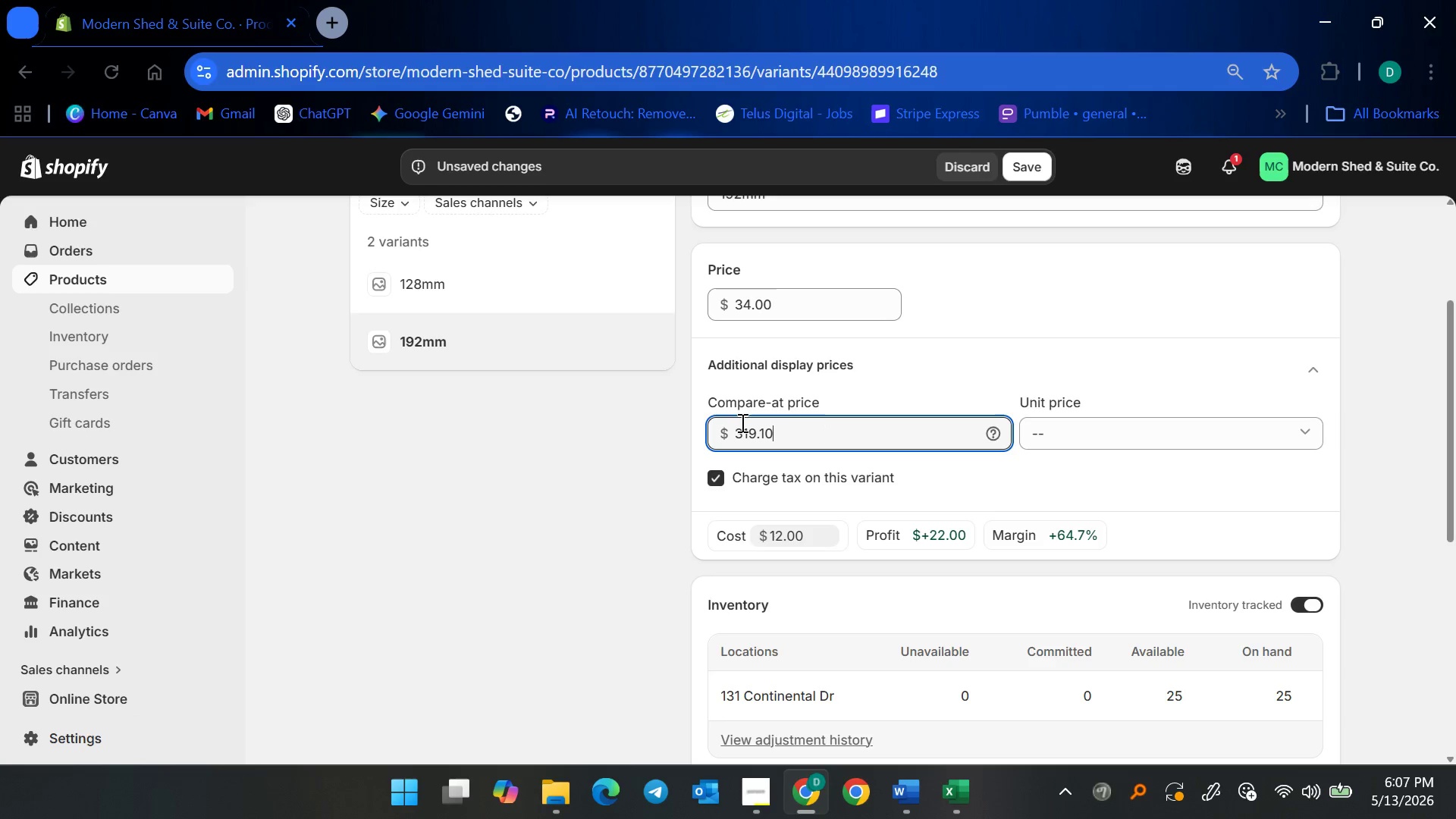 
left_click_drag(start_coordinate=[745, 429], to_coordinate=[729, 434])
 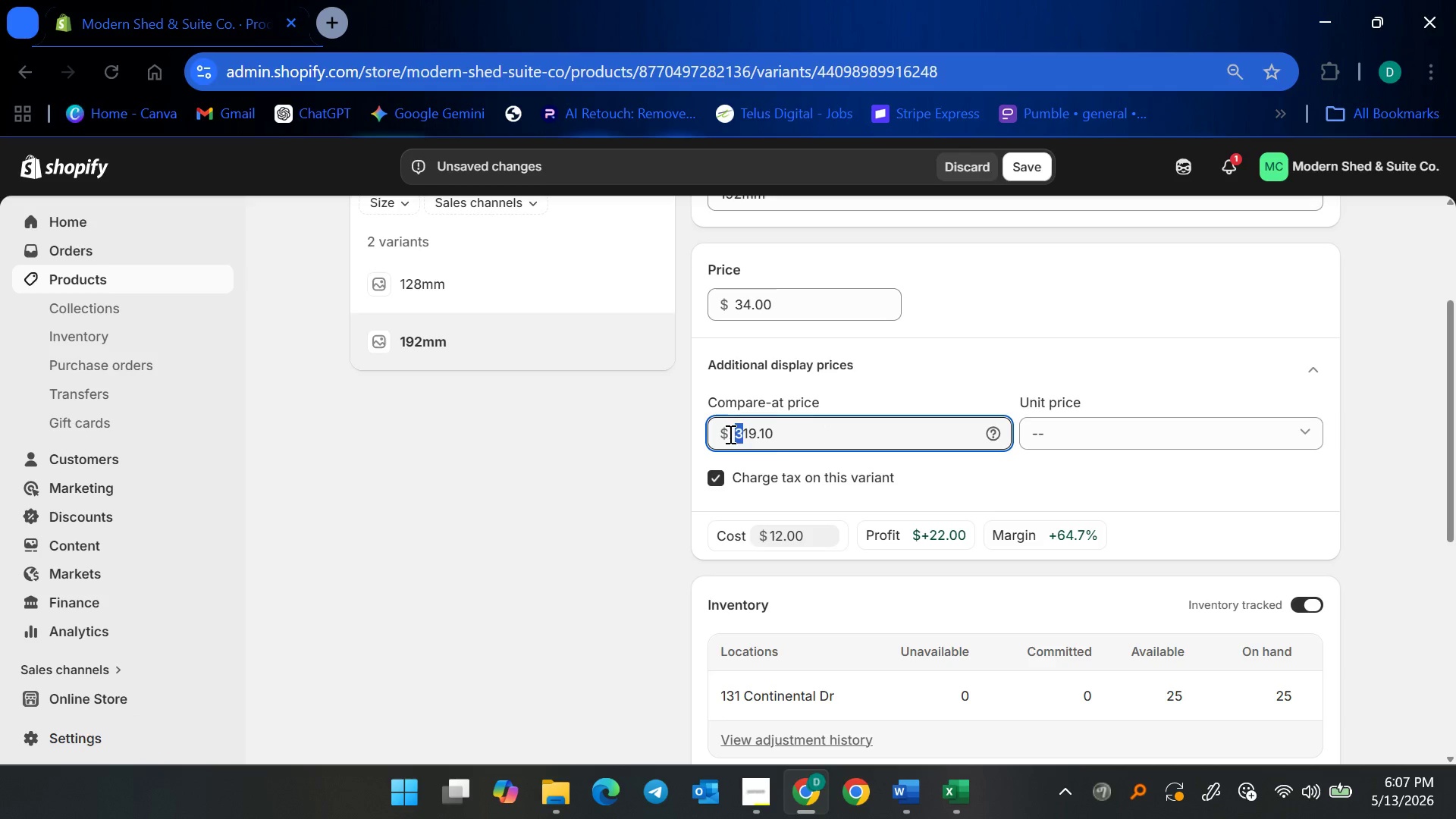 
key(Backspace)
 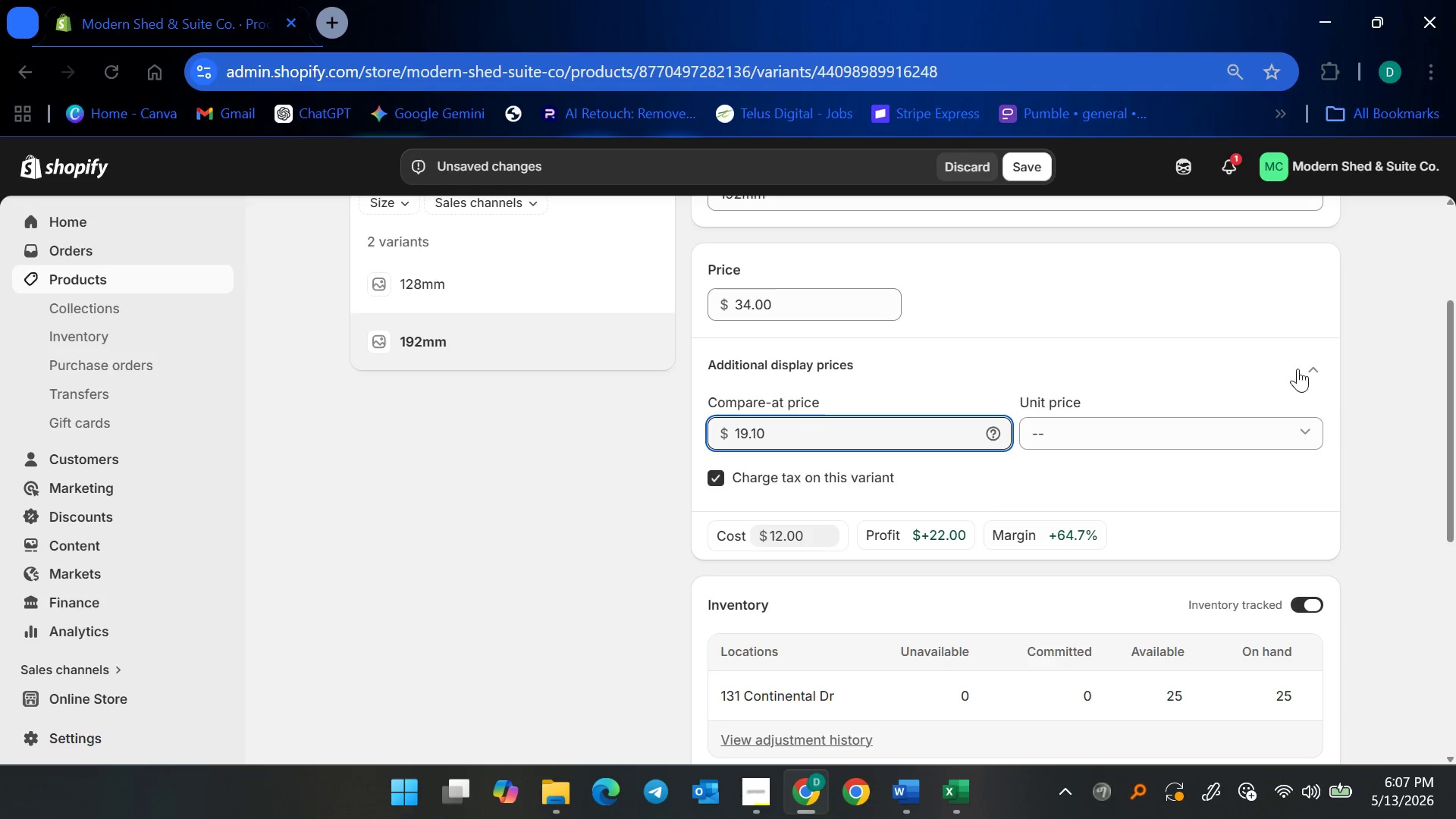 
left_click([1307, 361])
 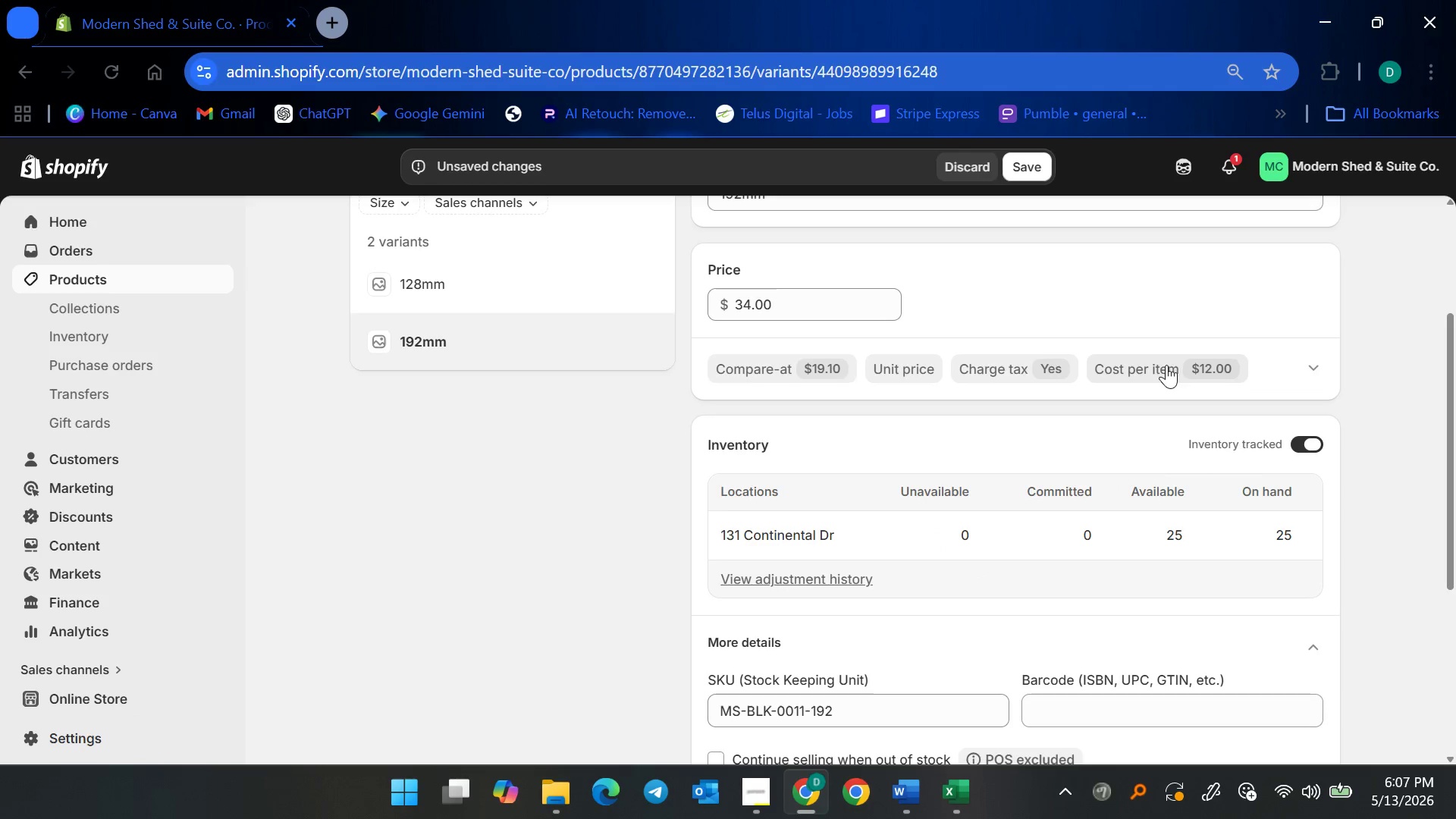 
left_click([1028, 168])
 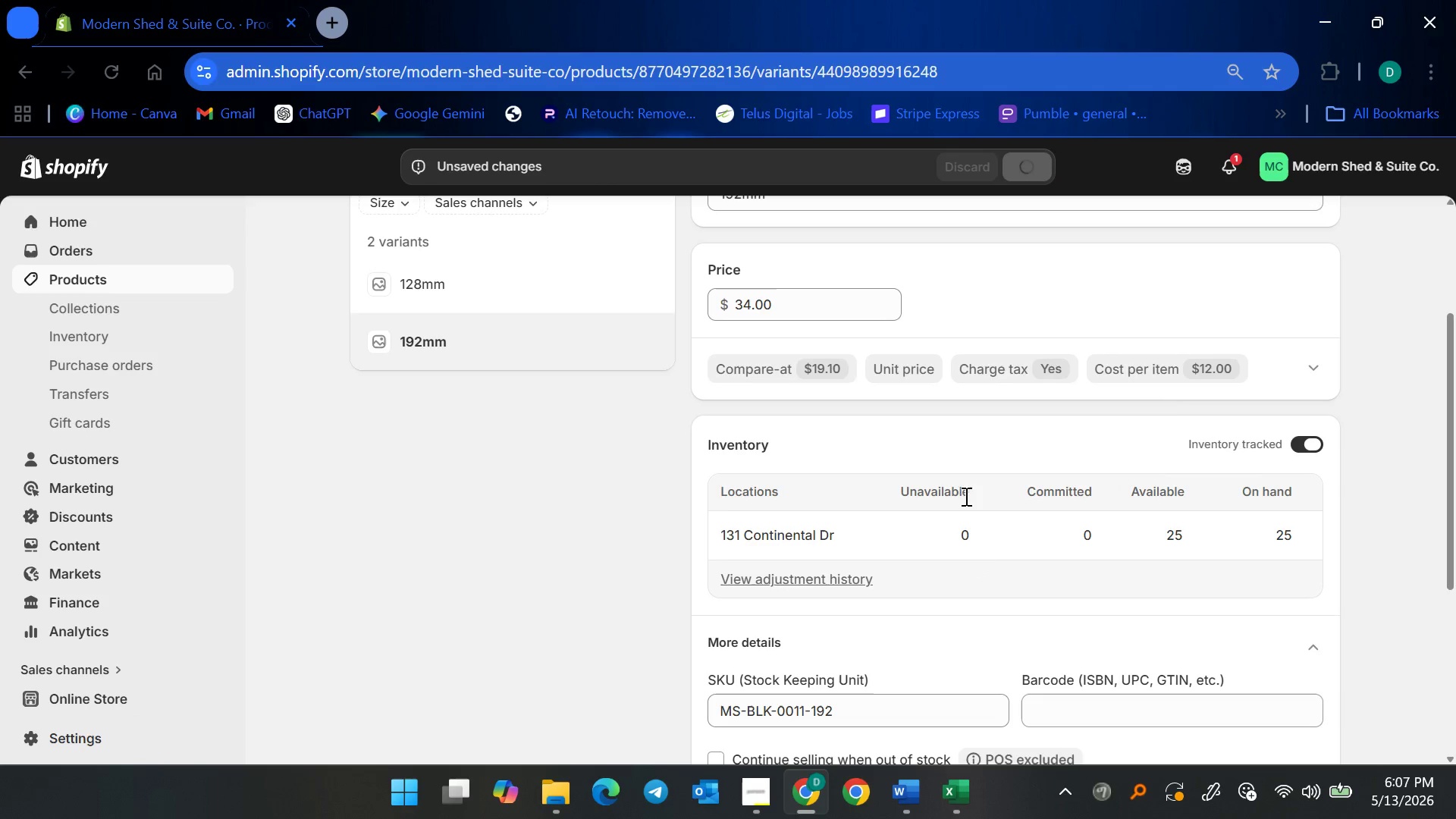 
scroll: coordinate [960, 541], scroll_direction: down, amount: 4.0
 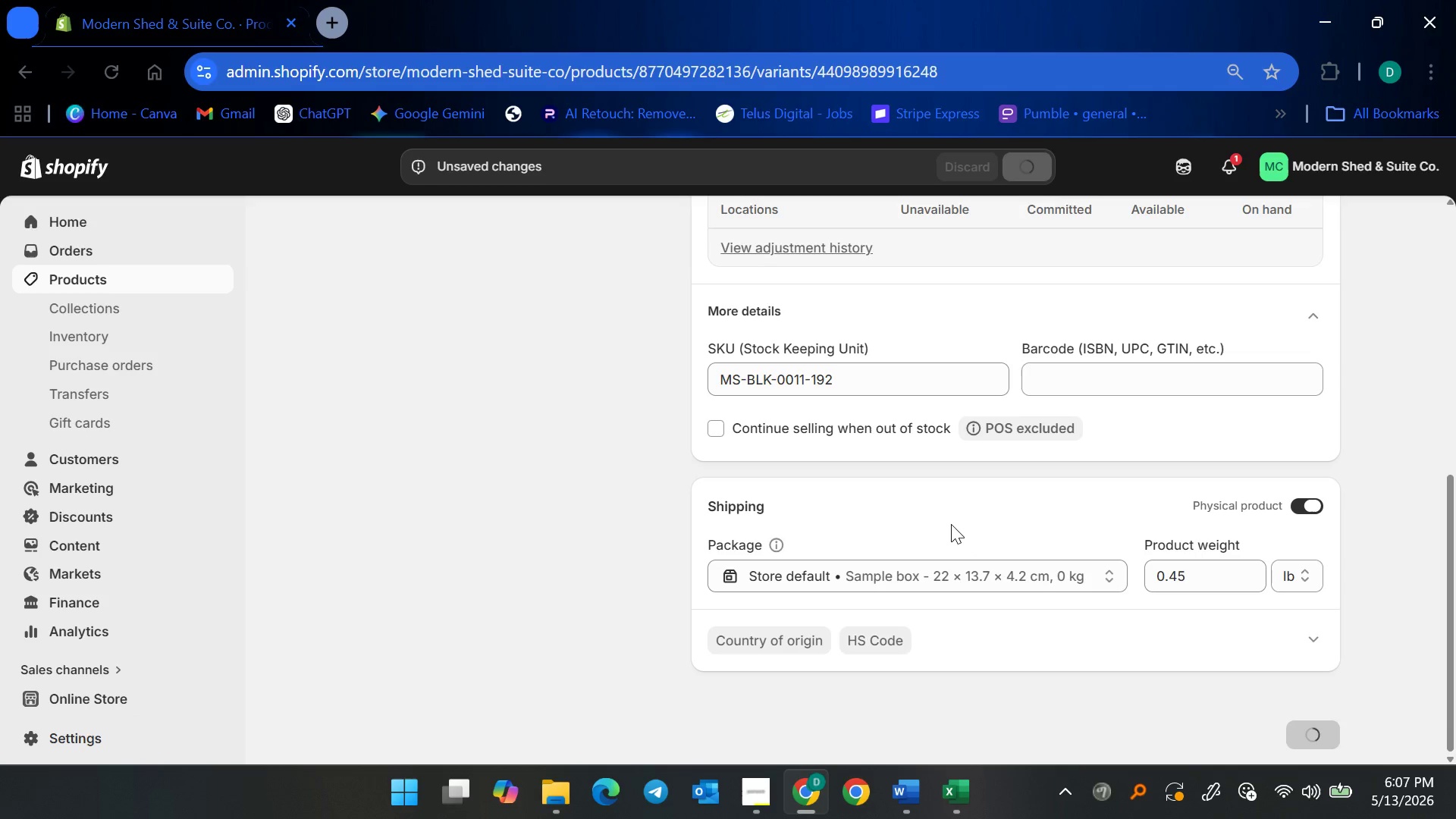 
scroll: coordinate [833, 546], scroll_direction: up, amount: 3.0
 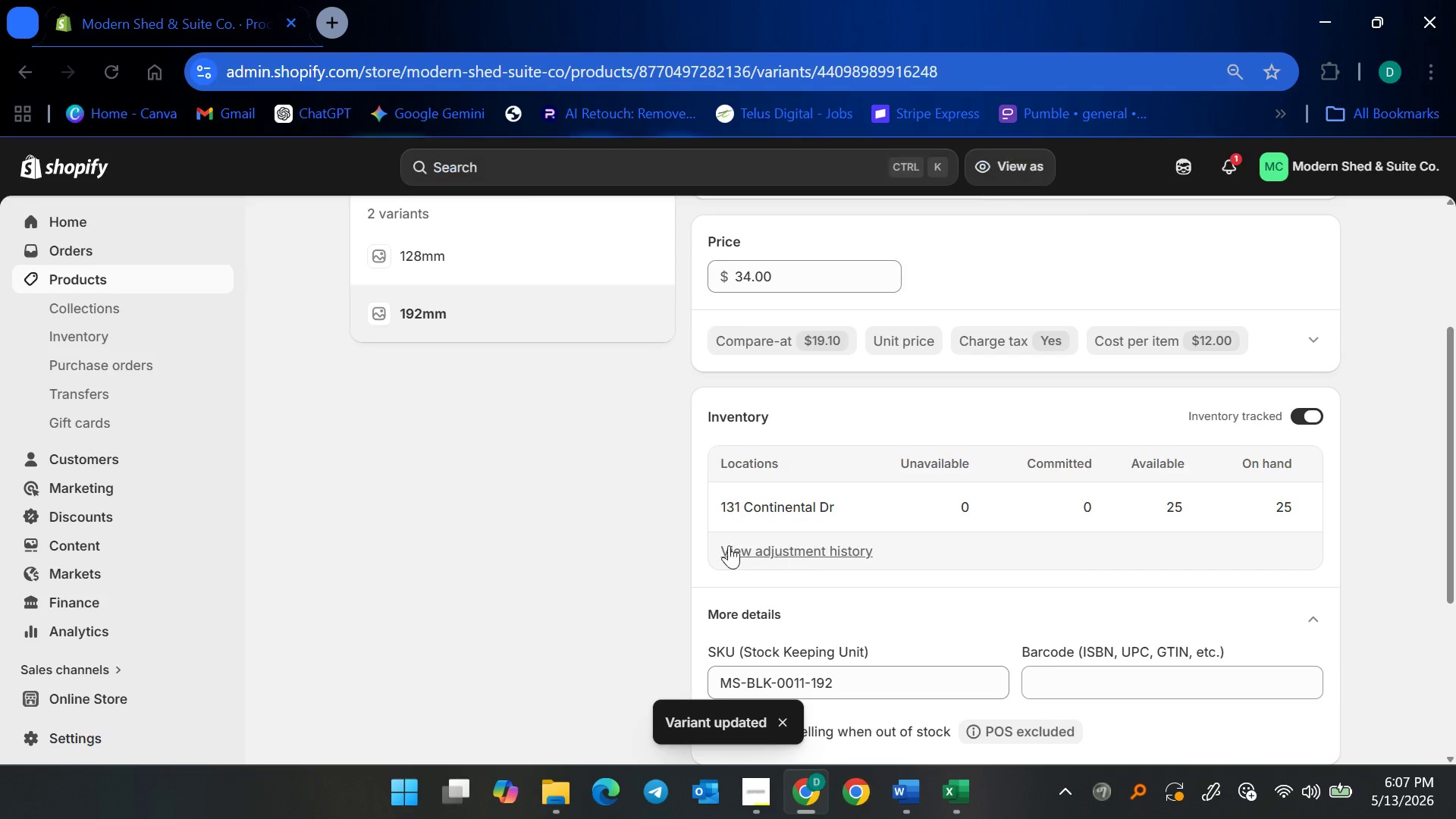 
scroll: coordinate [726, 544], scroll_direction: down, amount: 3.0
 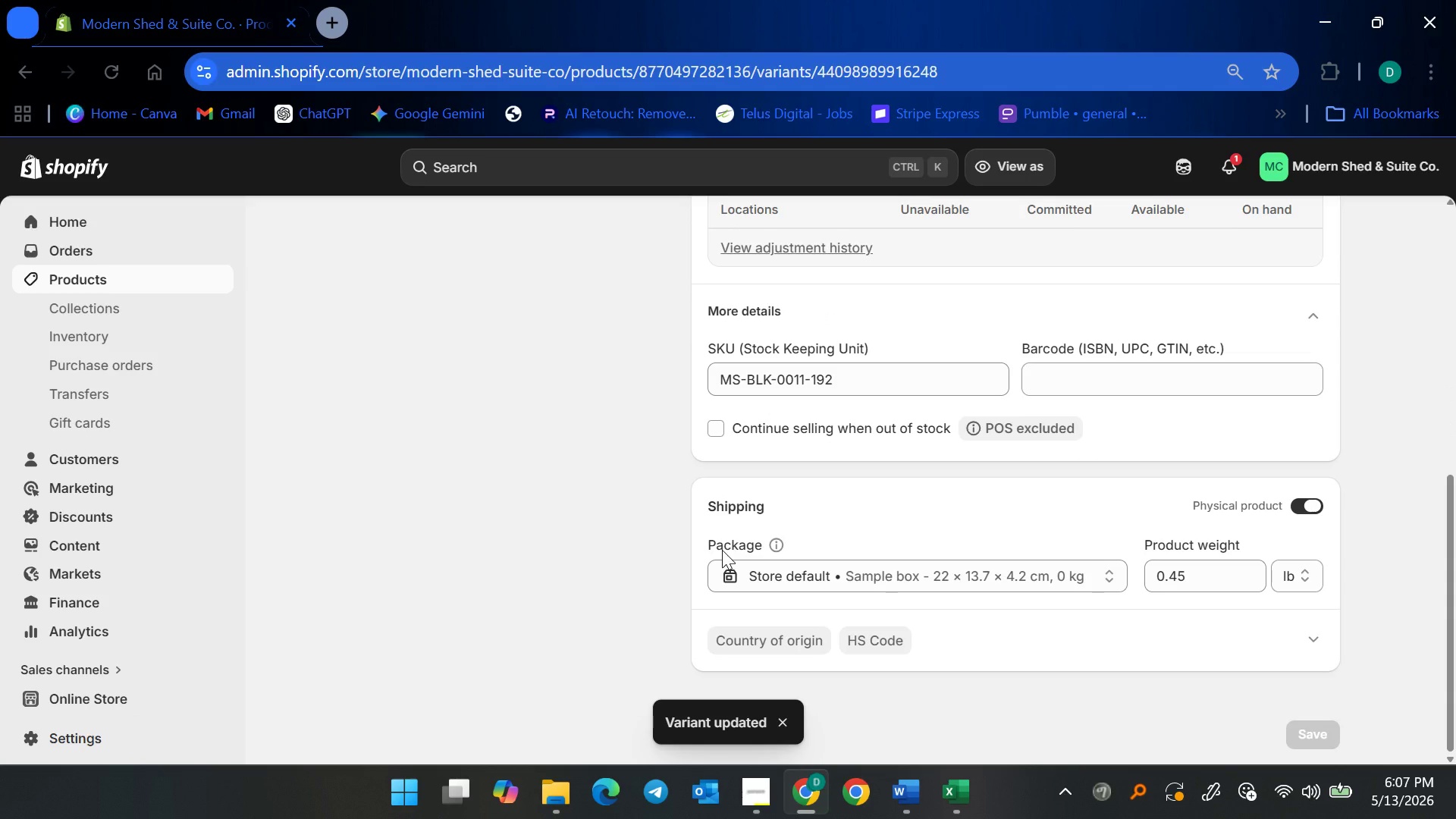 
scroll: coordinate [722, 550], scroll_direction: up, amount: 6.0
 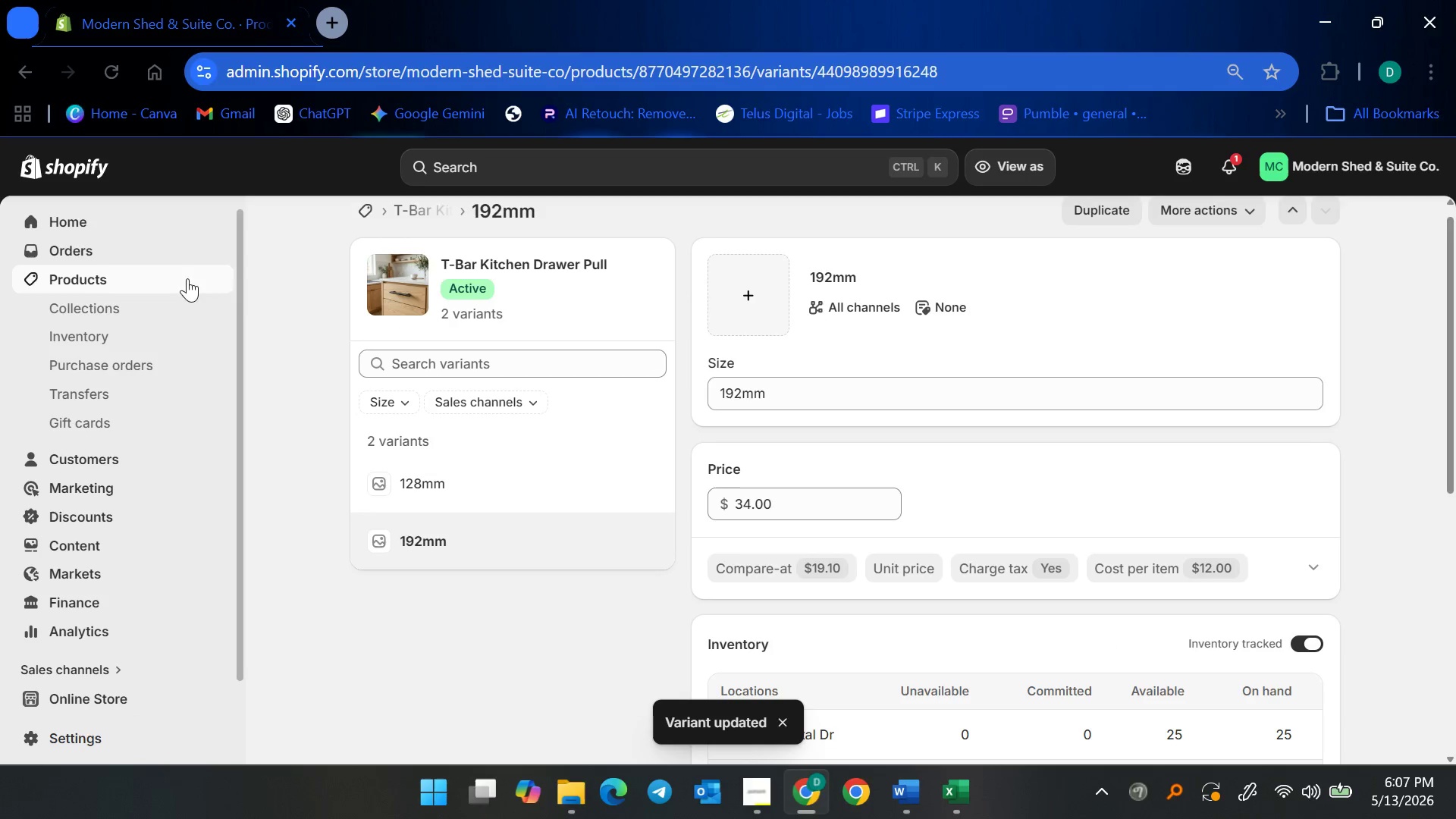 
left_click([157, 280])
 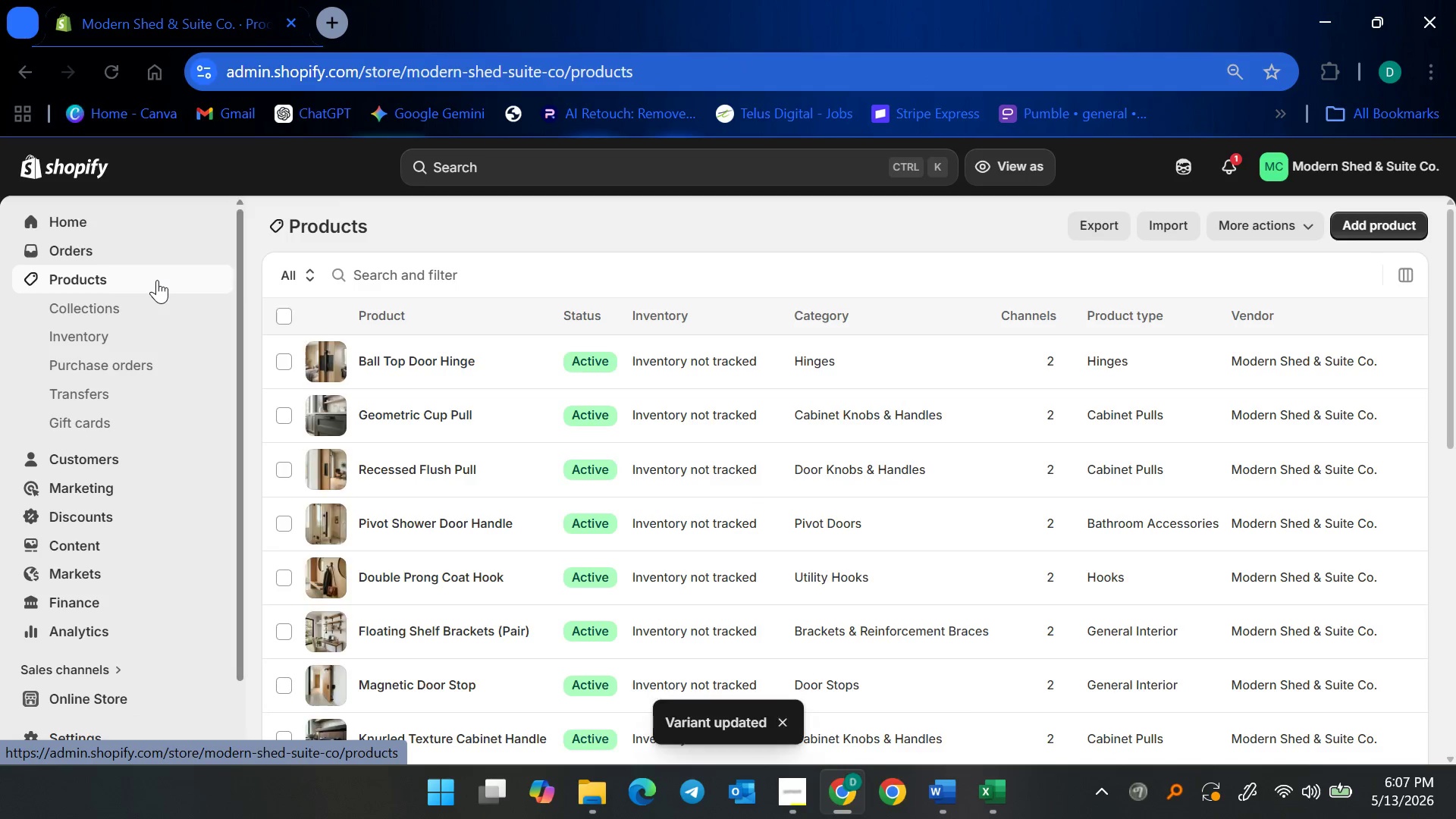 
scroll: coordinate [388, 491], scroll_direction: down, amount: 3.0
 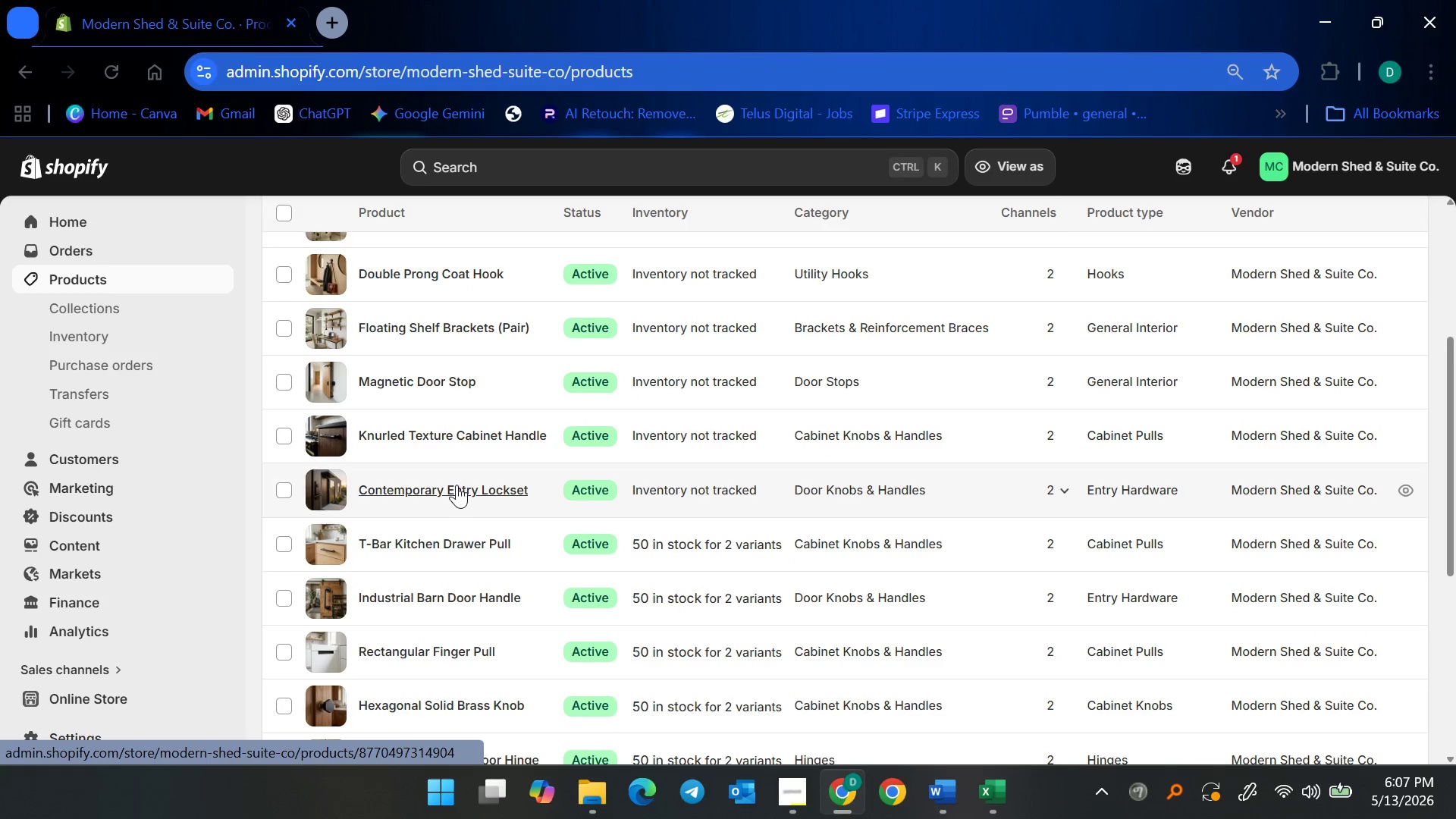 
left_click([456, 482])
 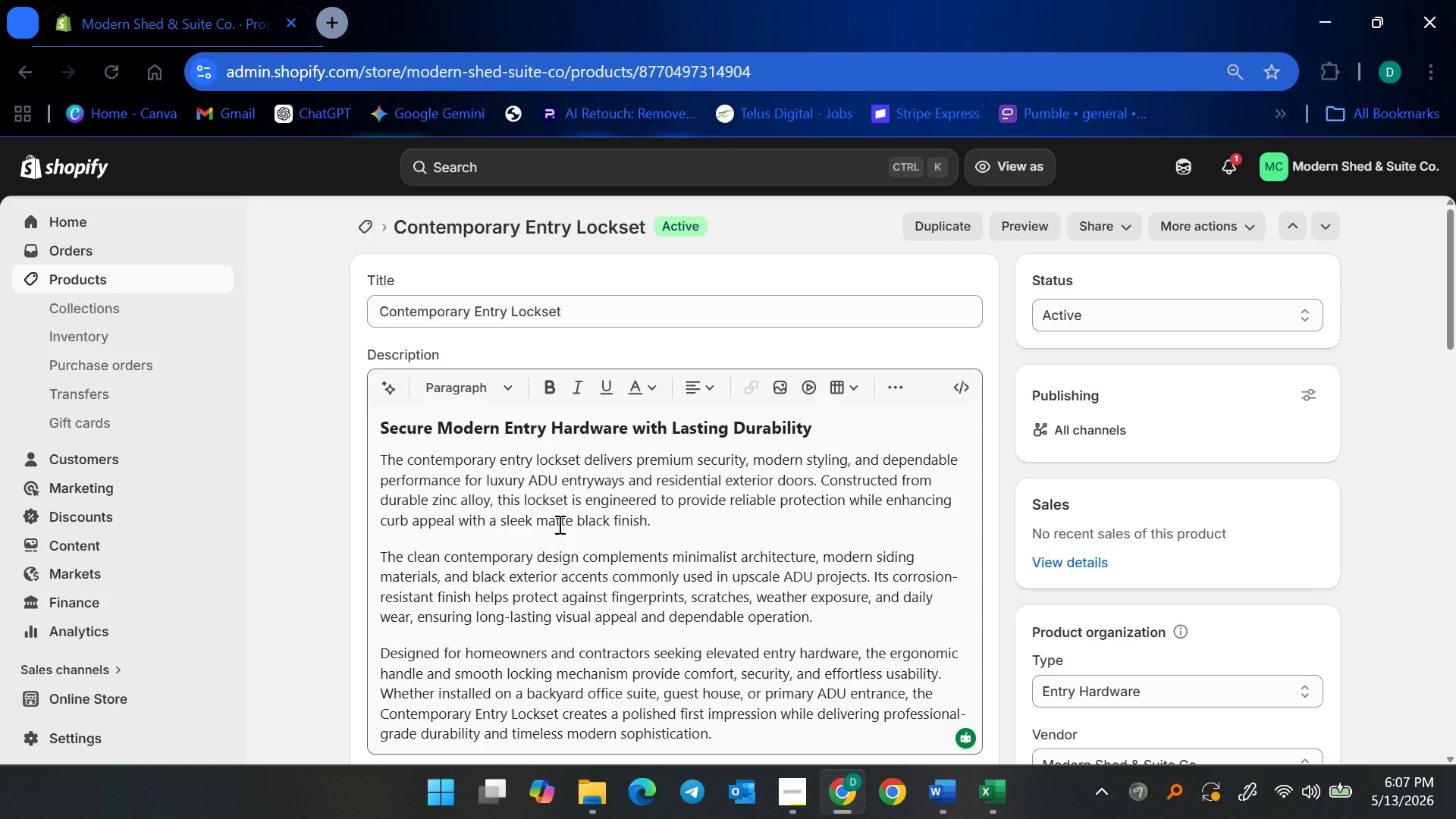 
wait(25.88)
 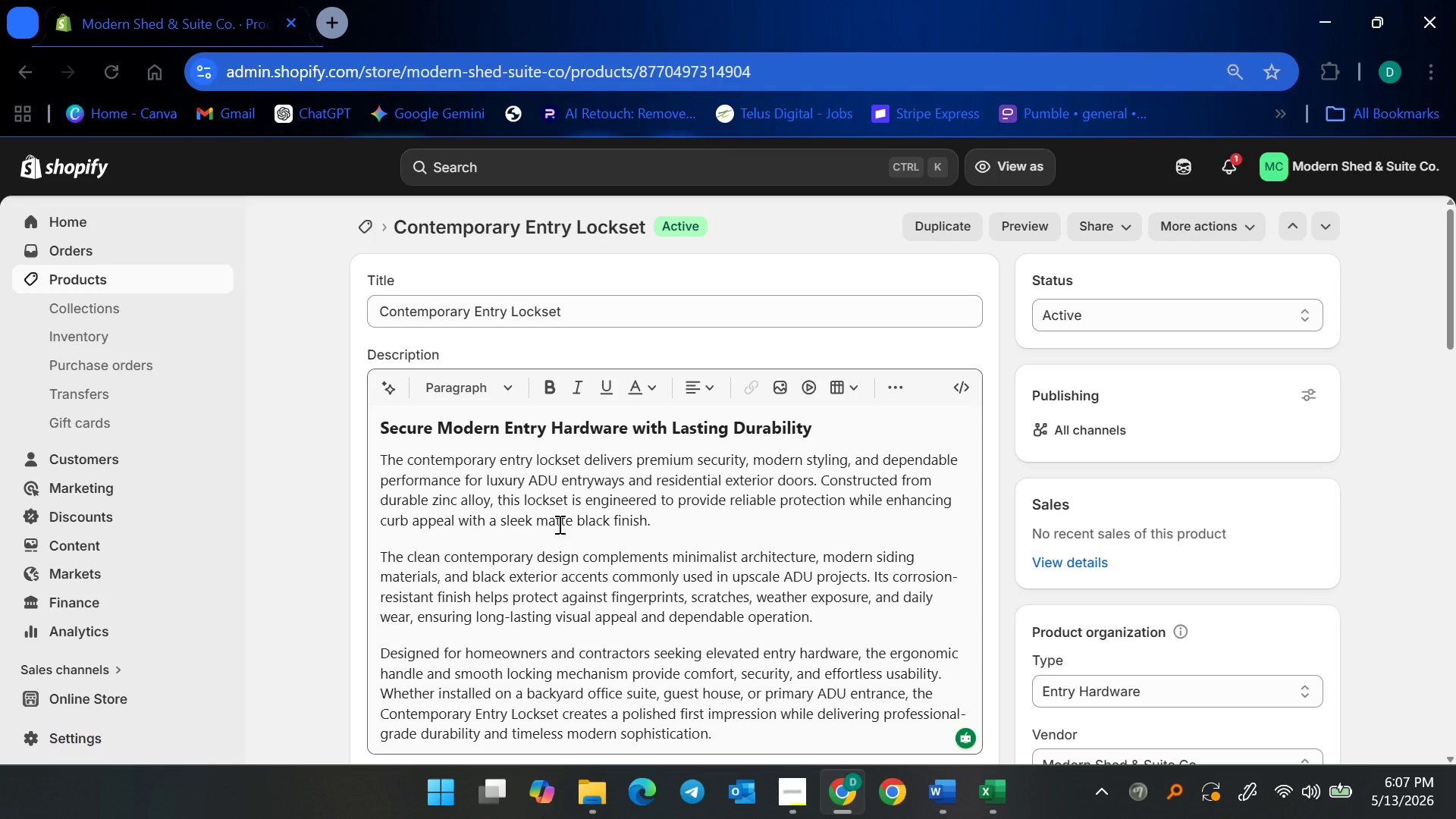 
scroll: coordinate [548, 574], scroll_direction: down, amount: 9.0
 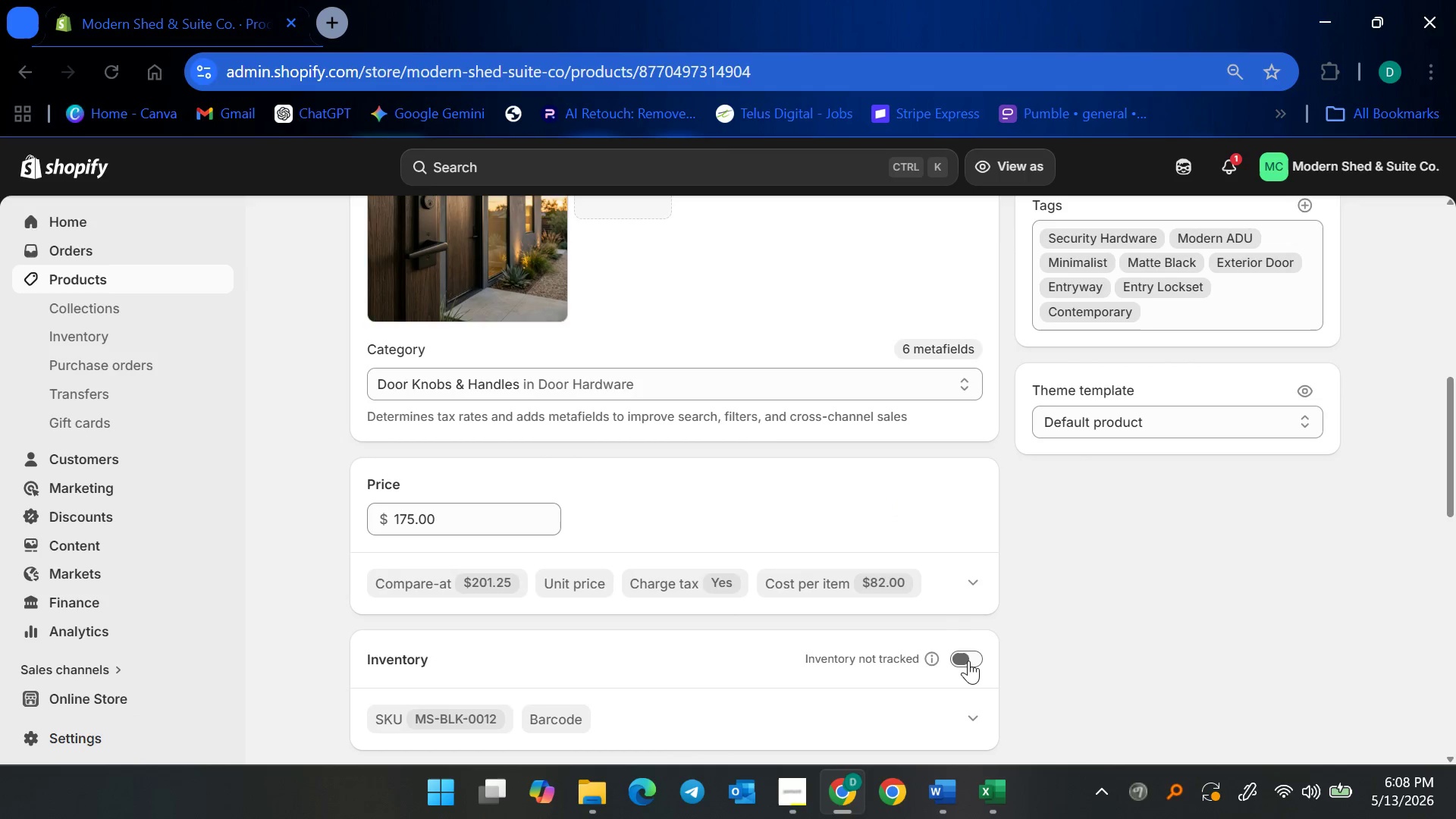 
left_click([965, 653])
 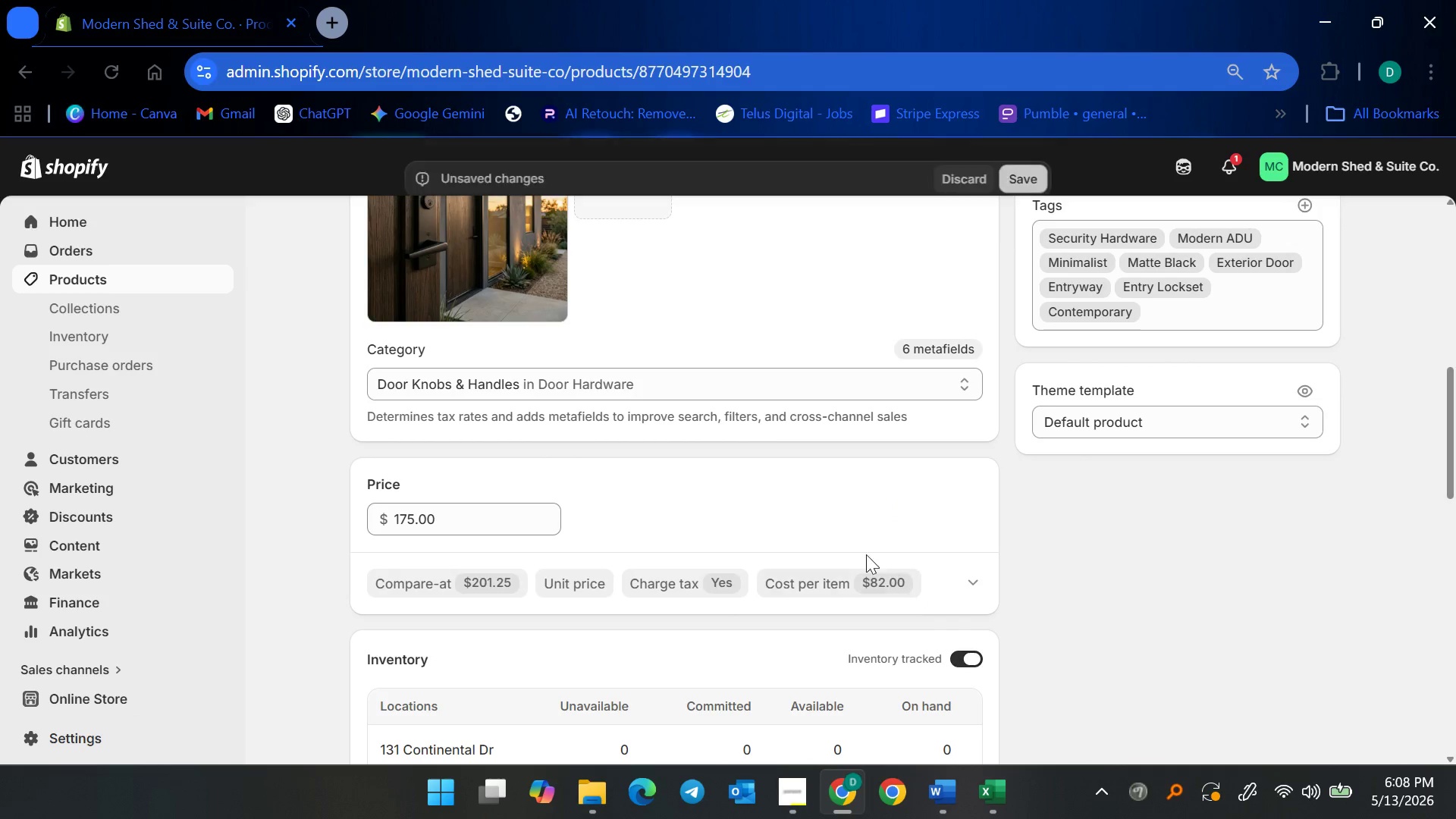 
scroll: coordinate [861, 553], scroll_direction: down, amount: 4.0
 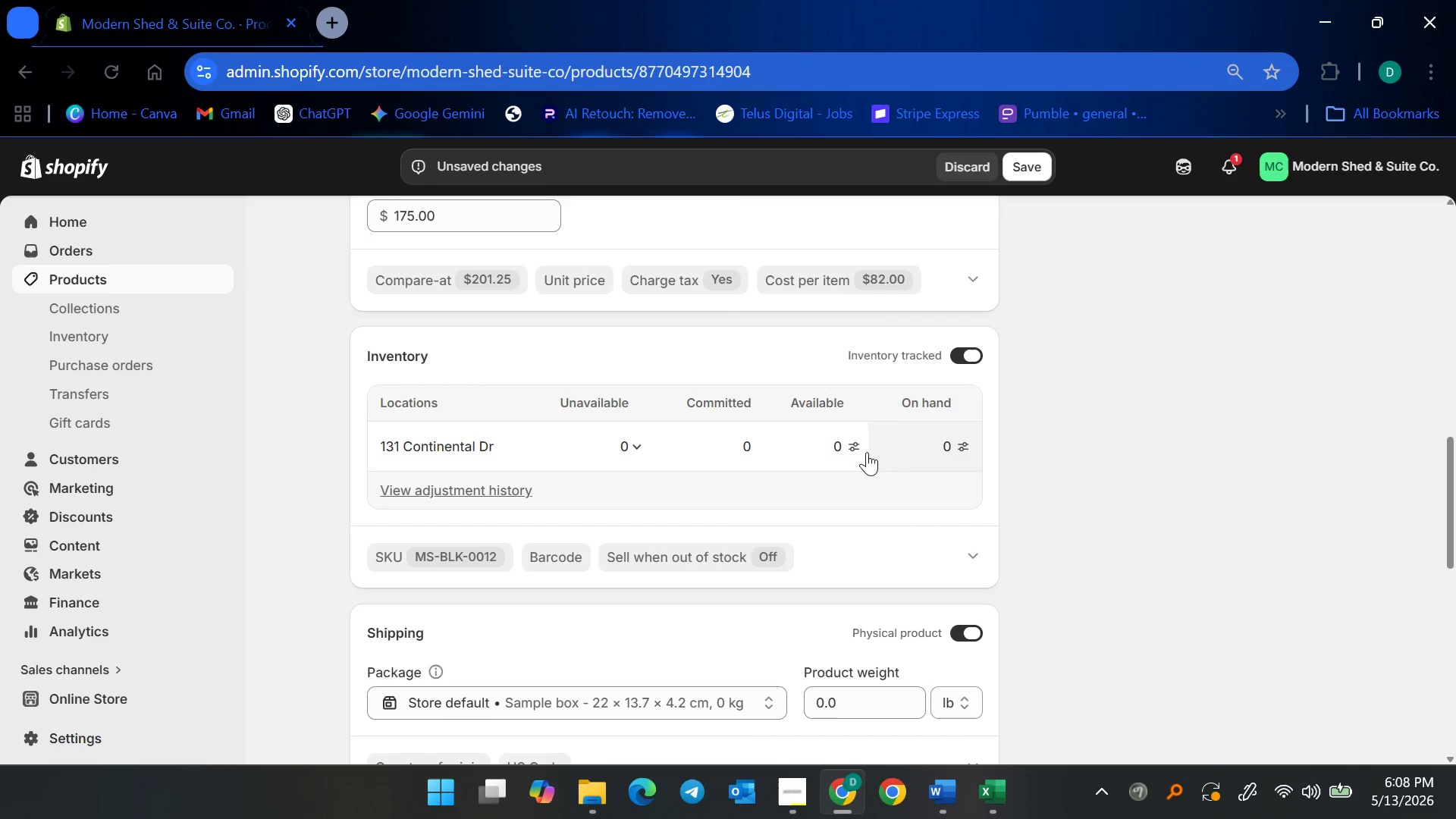 
left_click([844, 450])
 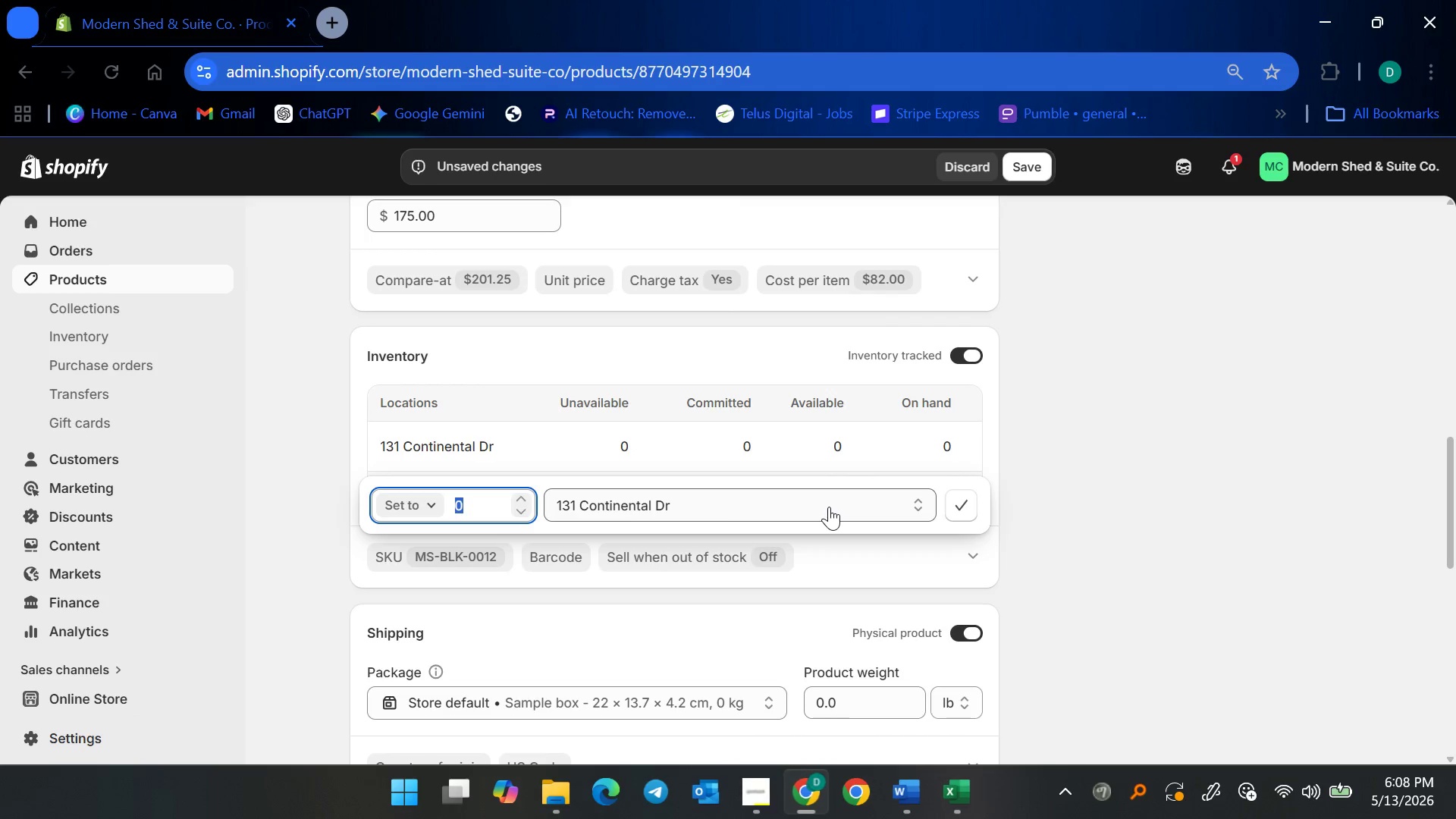 
type(25)
 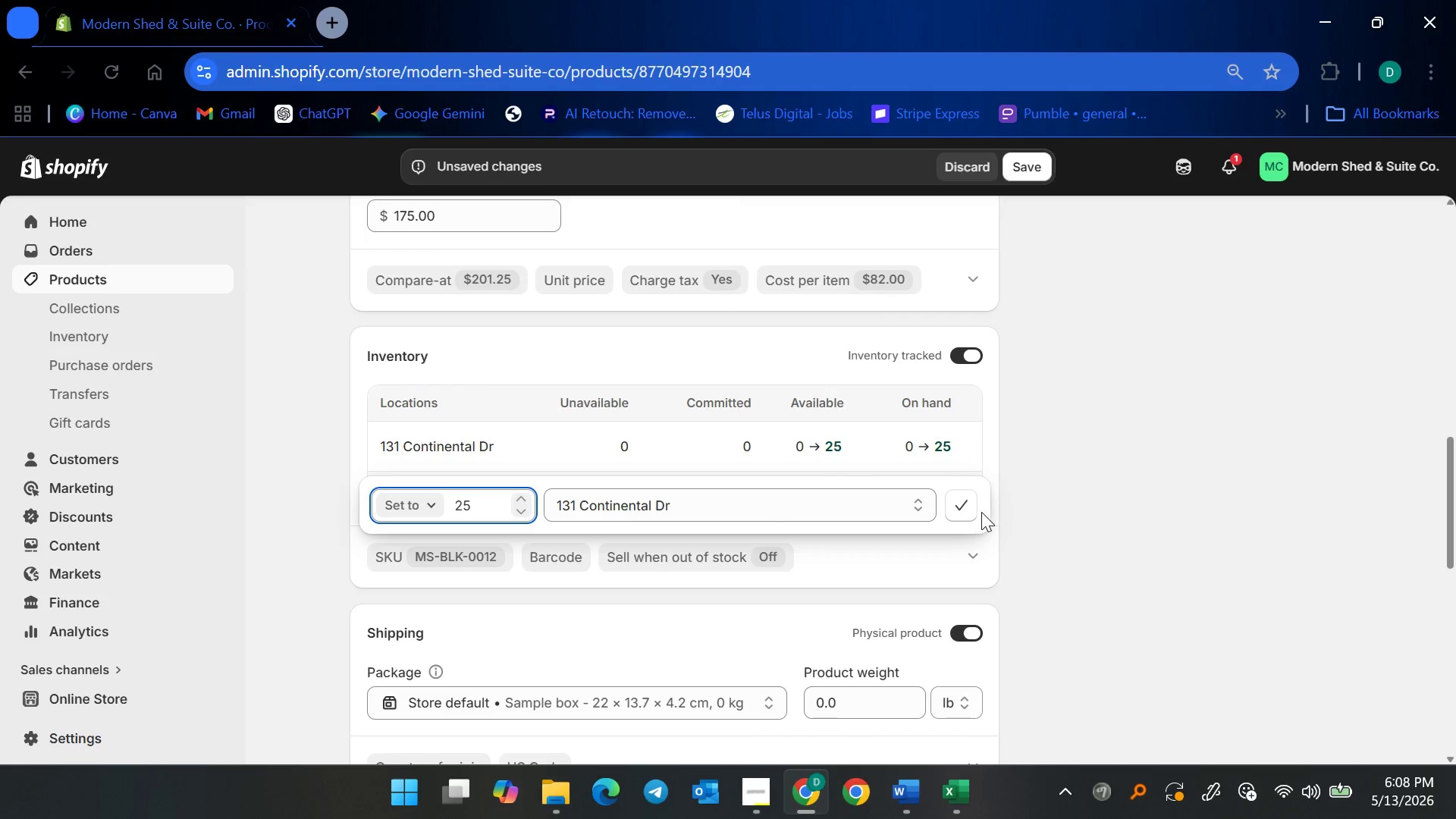 
left_click([959, 508])
 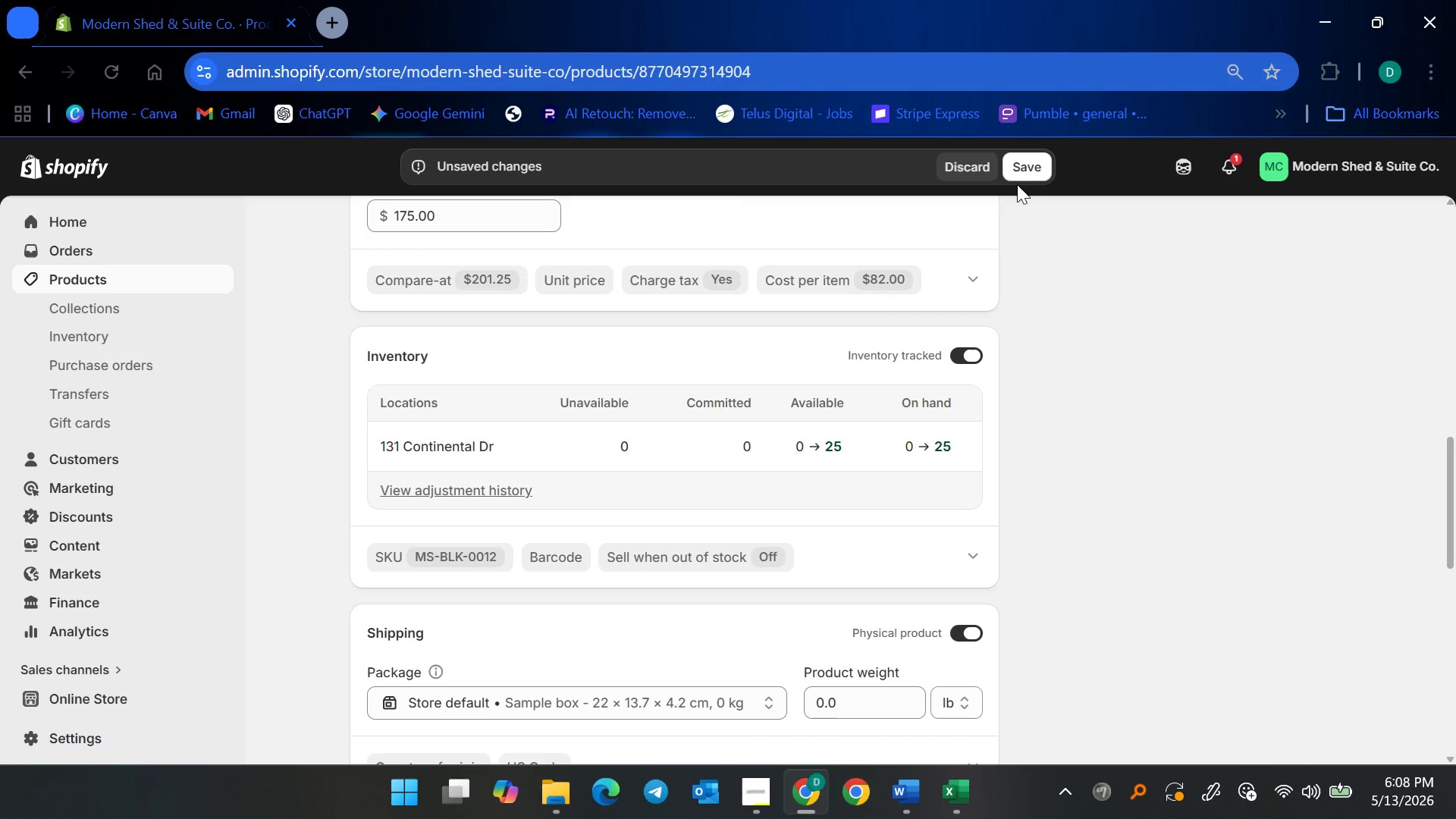 
left_click([1034, 170])
 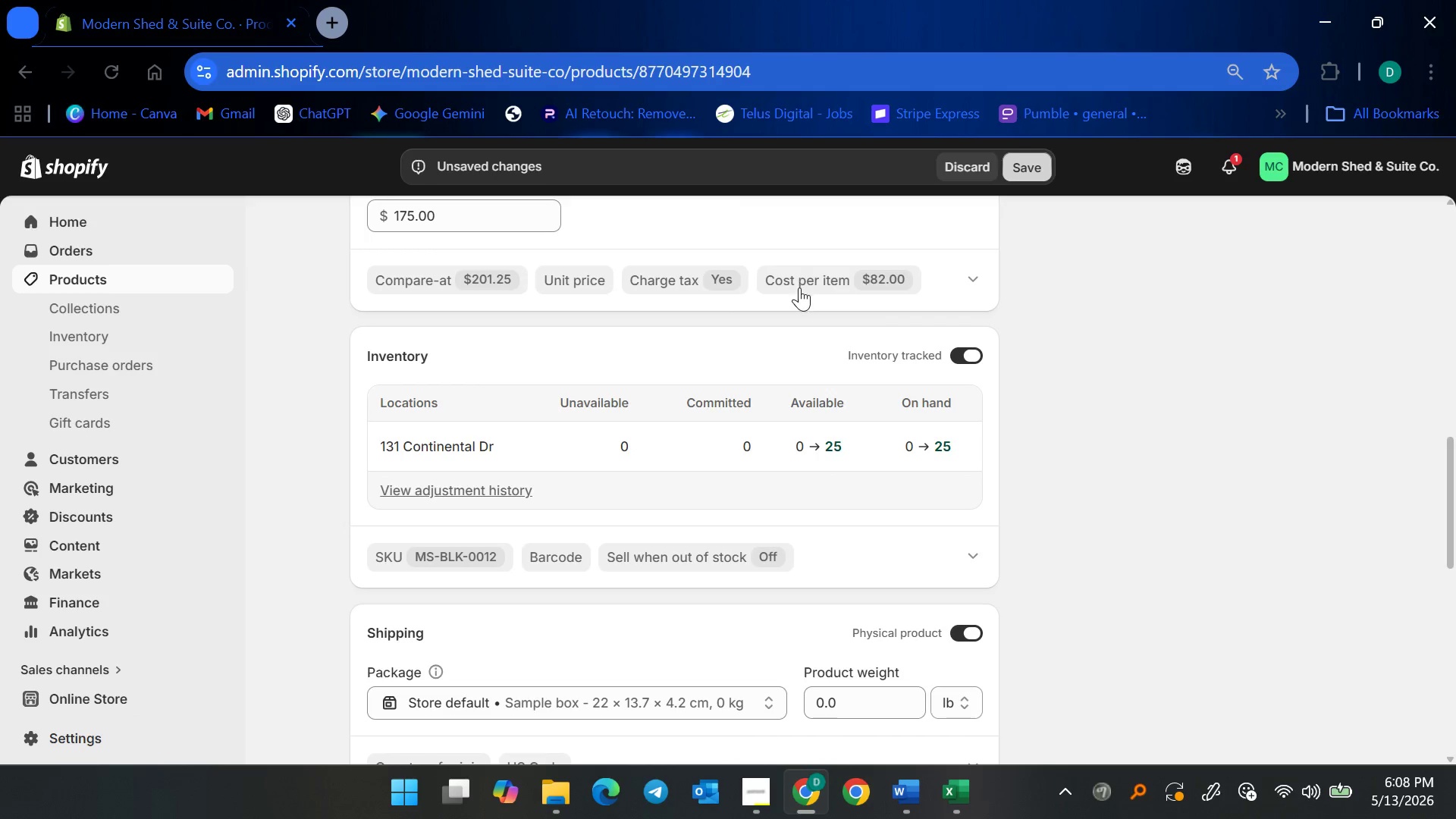 
scroll: coordinate [727, 468], scroll_direction: down, amount: 6.0
 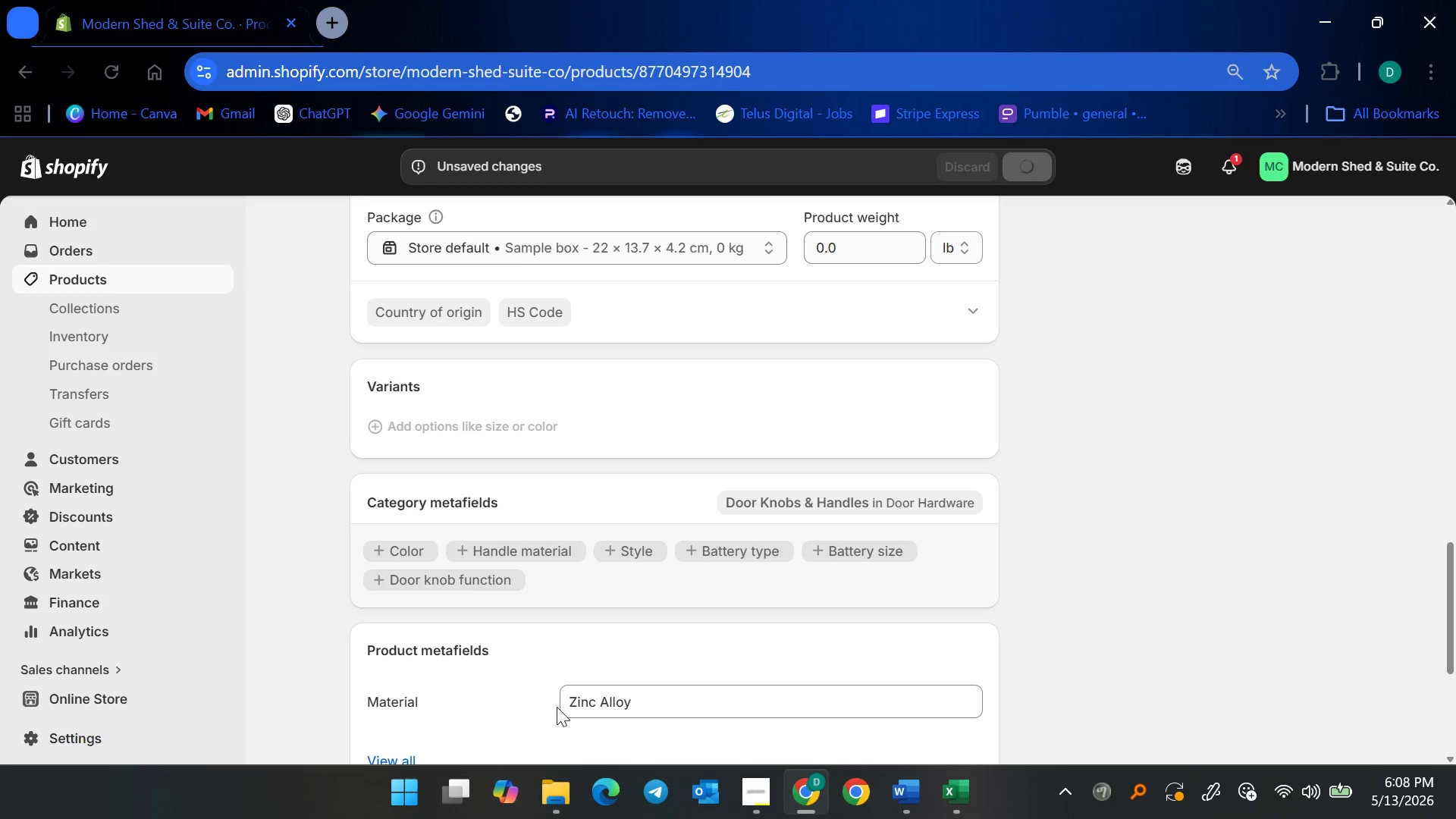 
left_click([837, 248])
 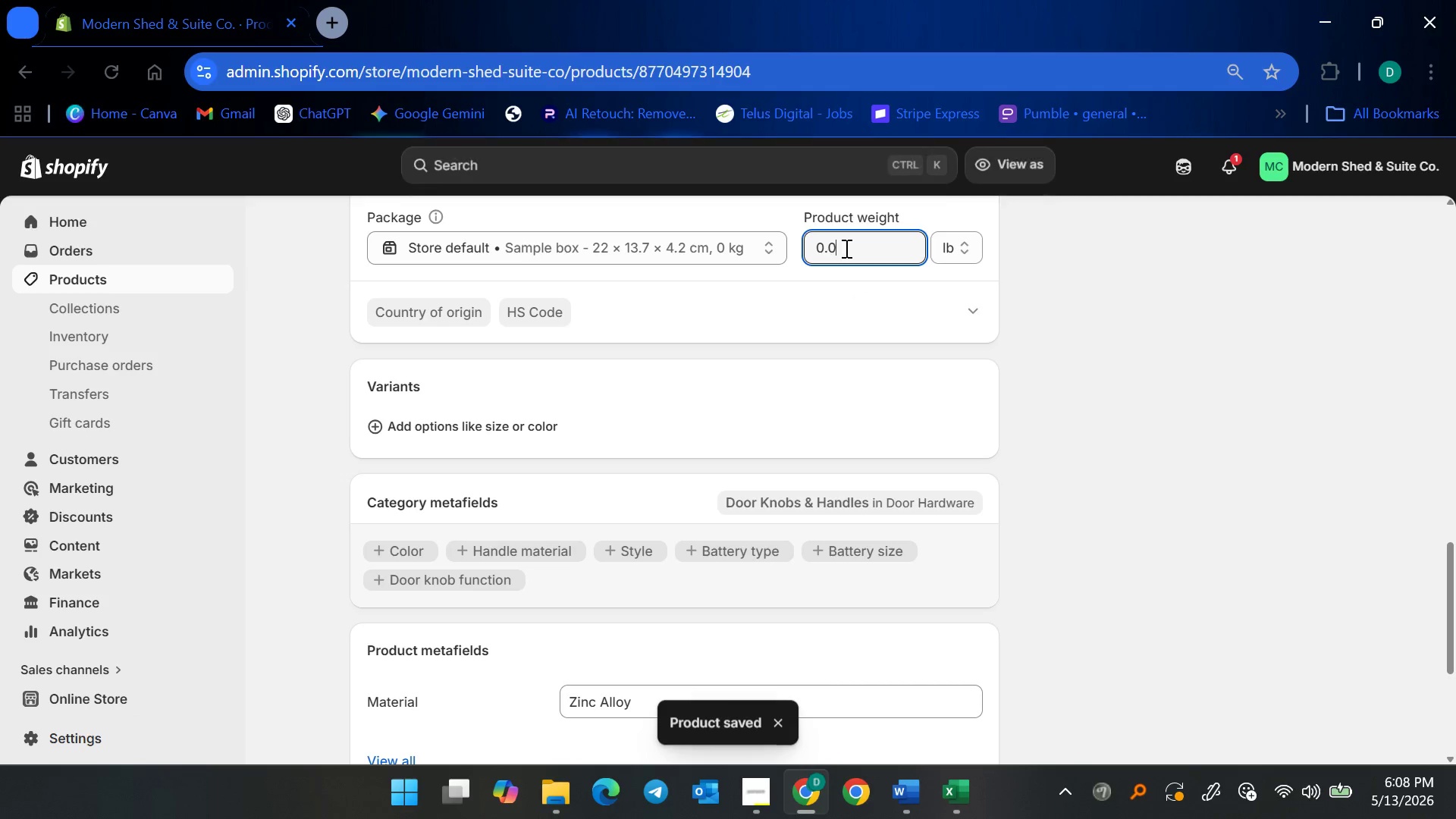 
left_click_drag(start_coordinate=[823, 248], to_coordinate=[794, 249])
 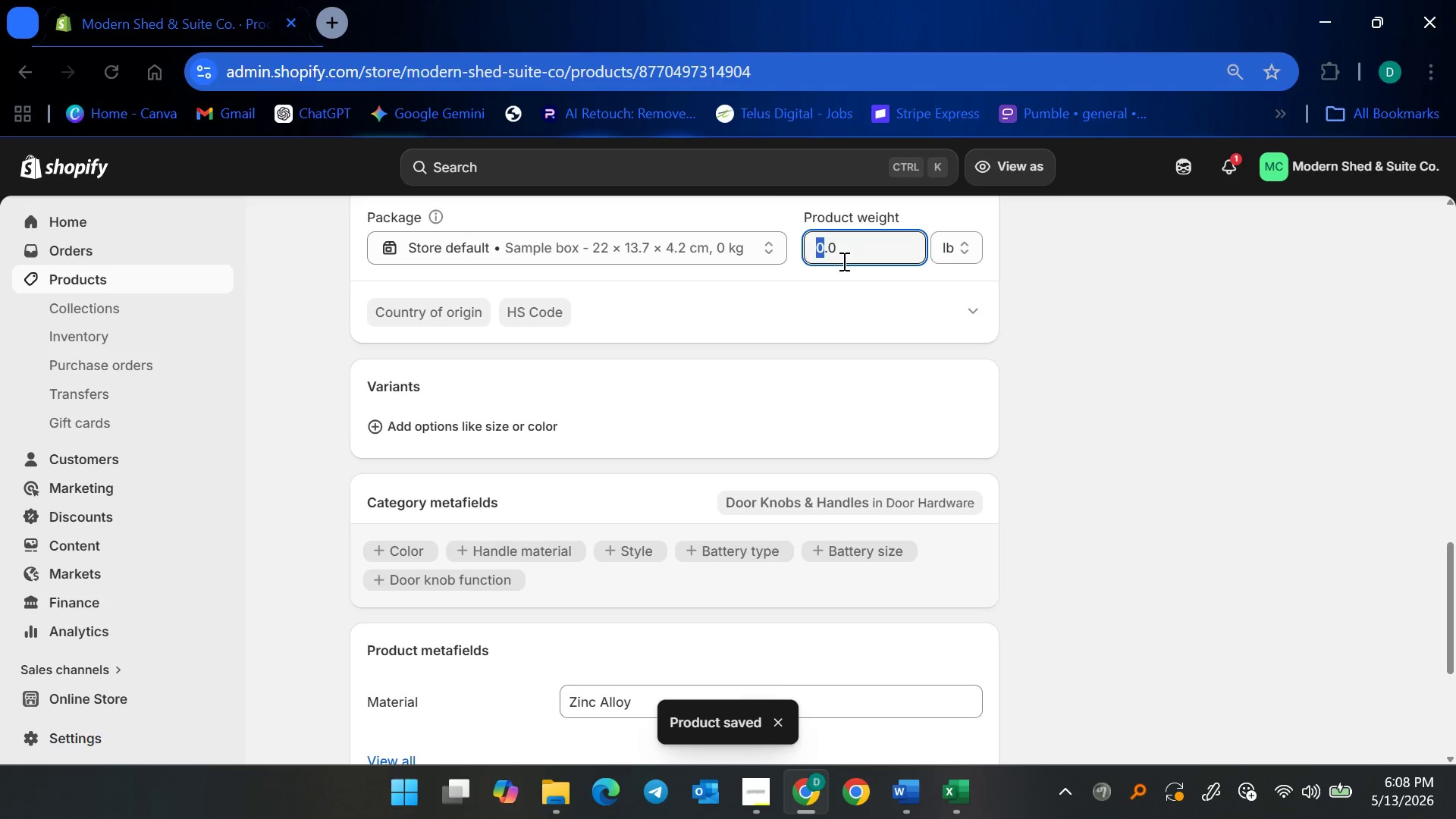 
key(Control+ControlLeft)
 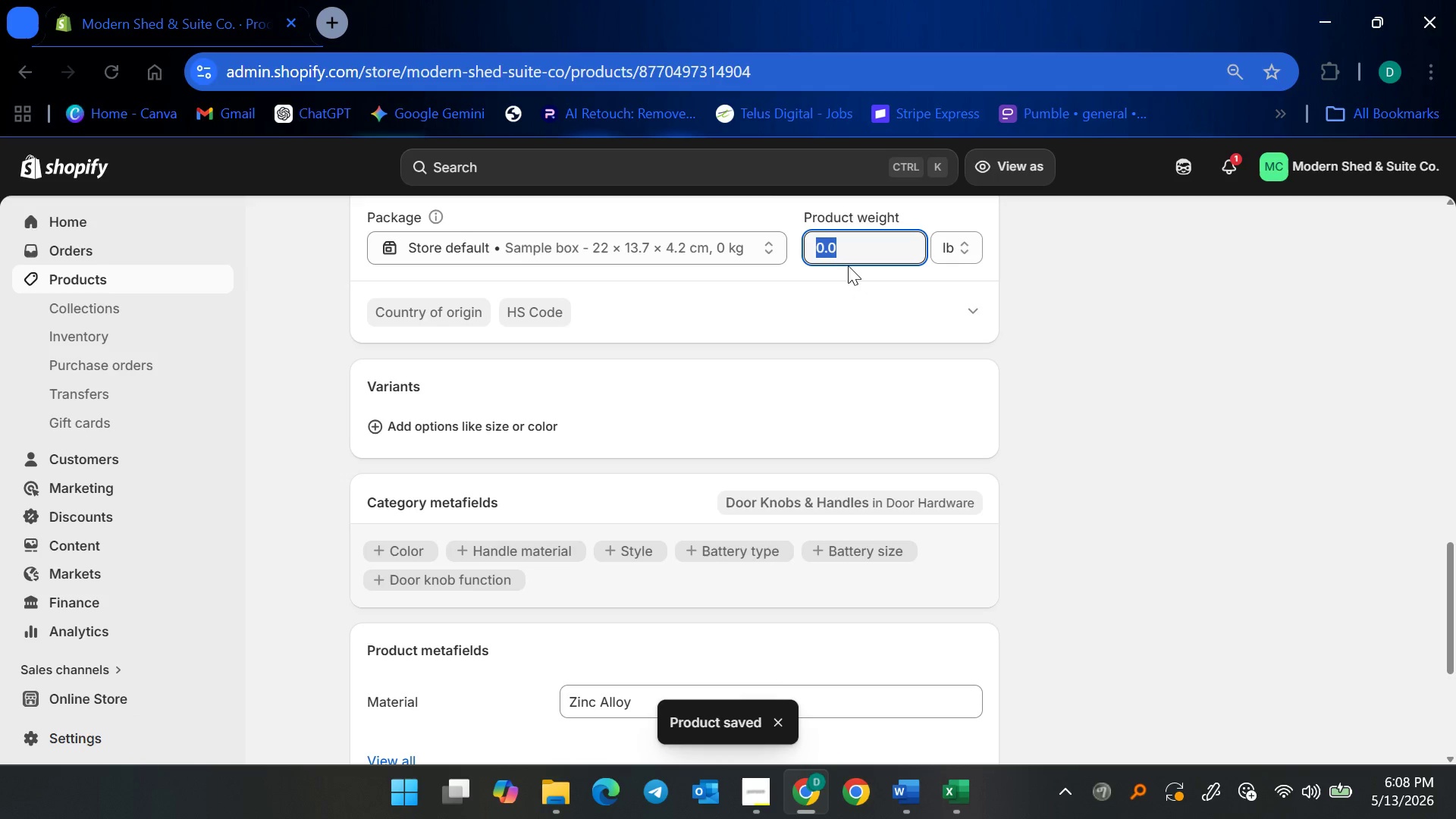 
key(Control+A)
 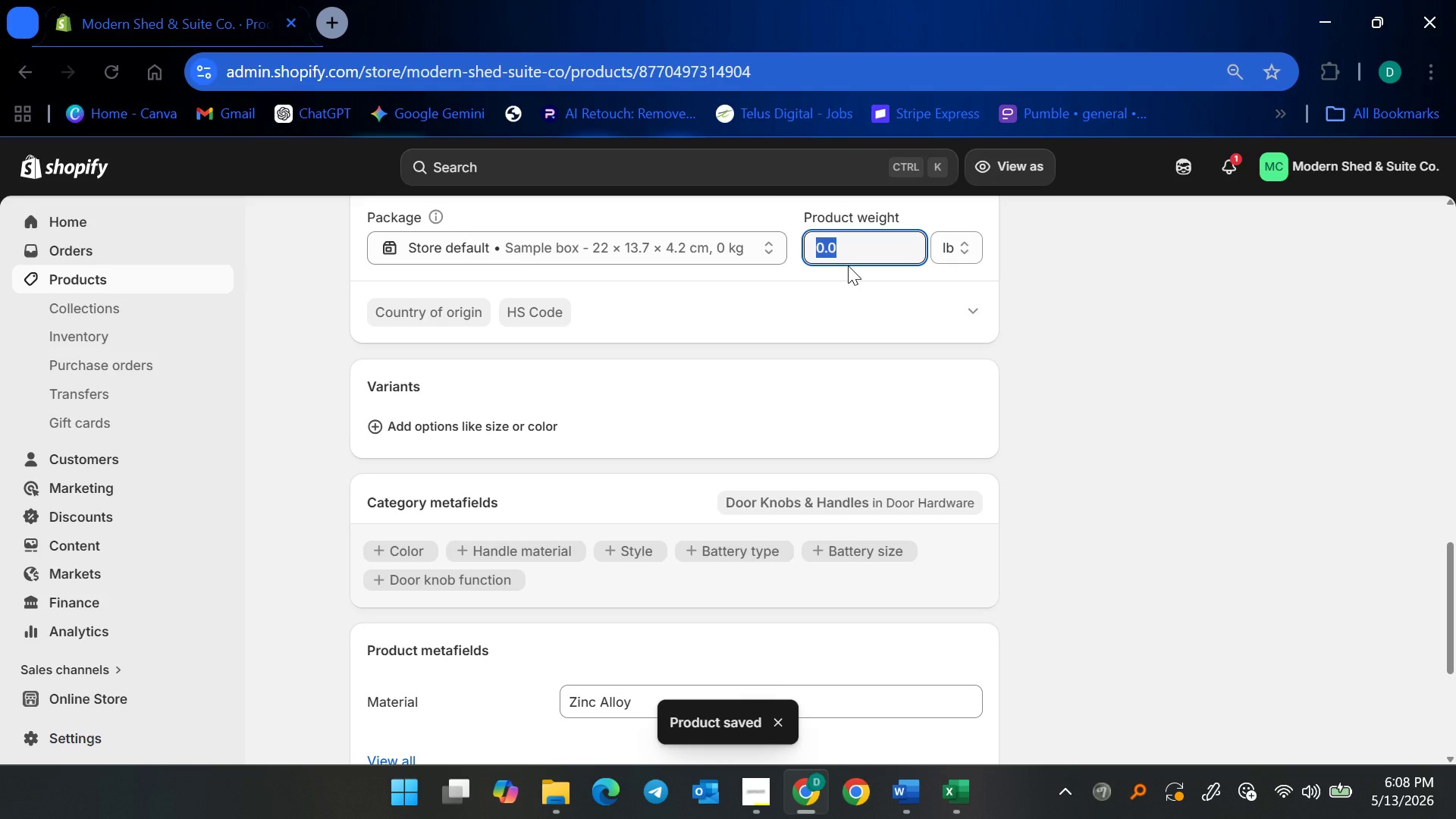 
key(4)
 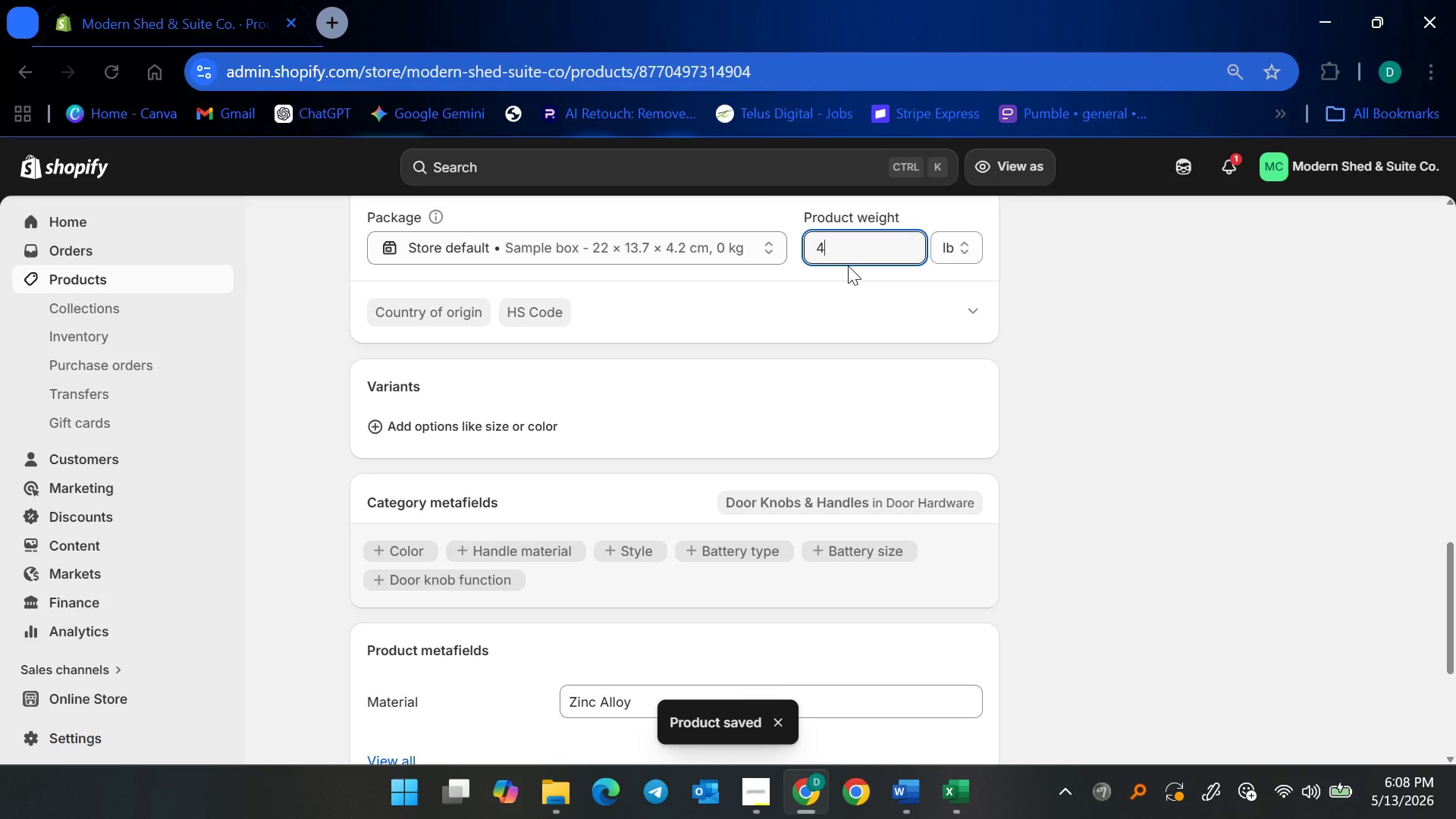 
key(Period)
 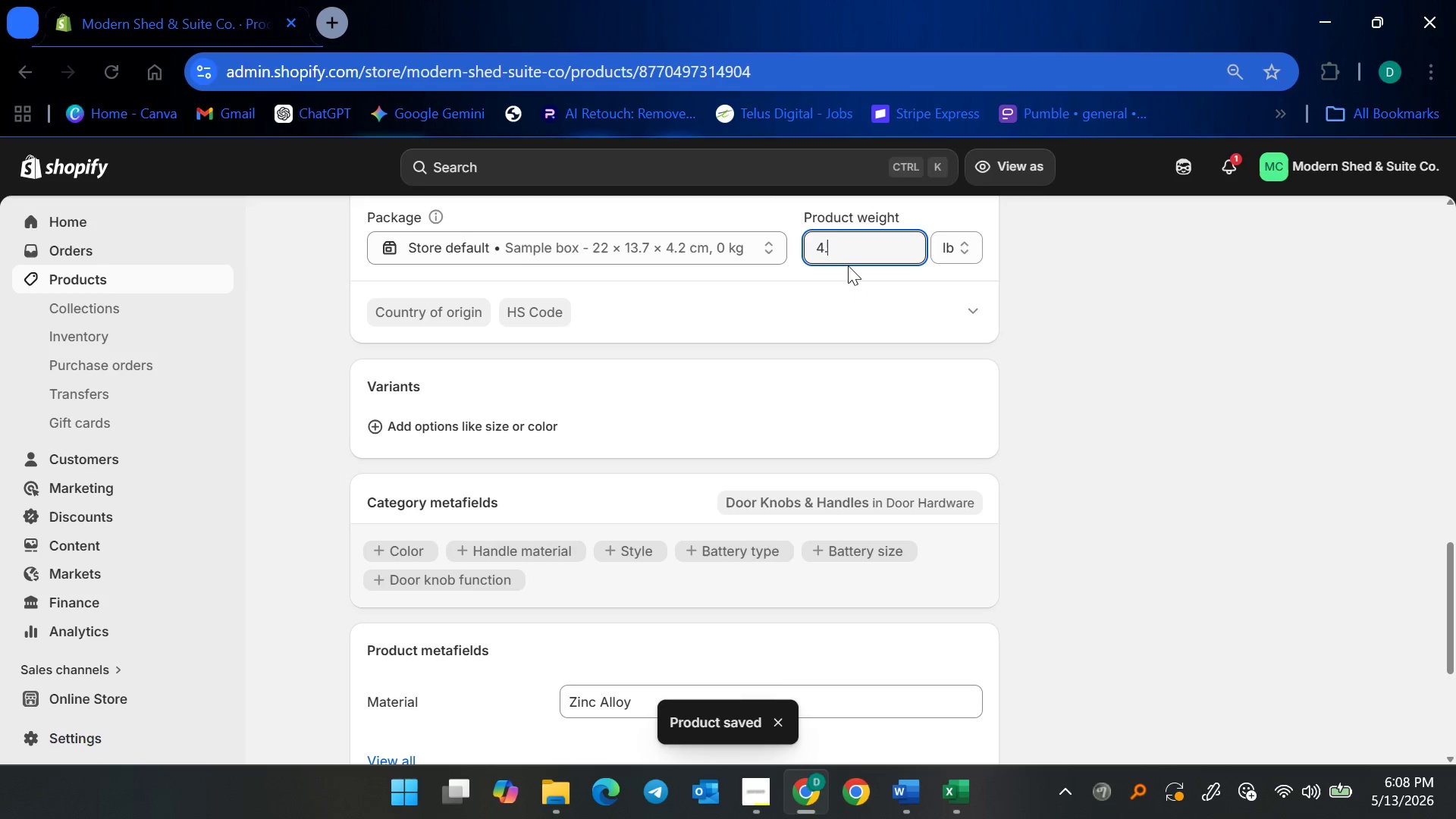 
key(5)
 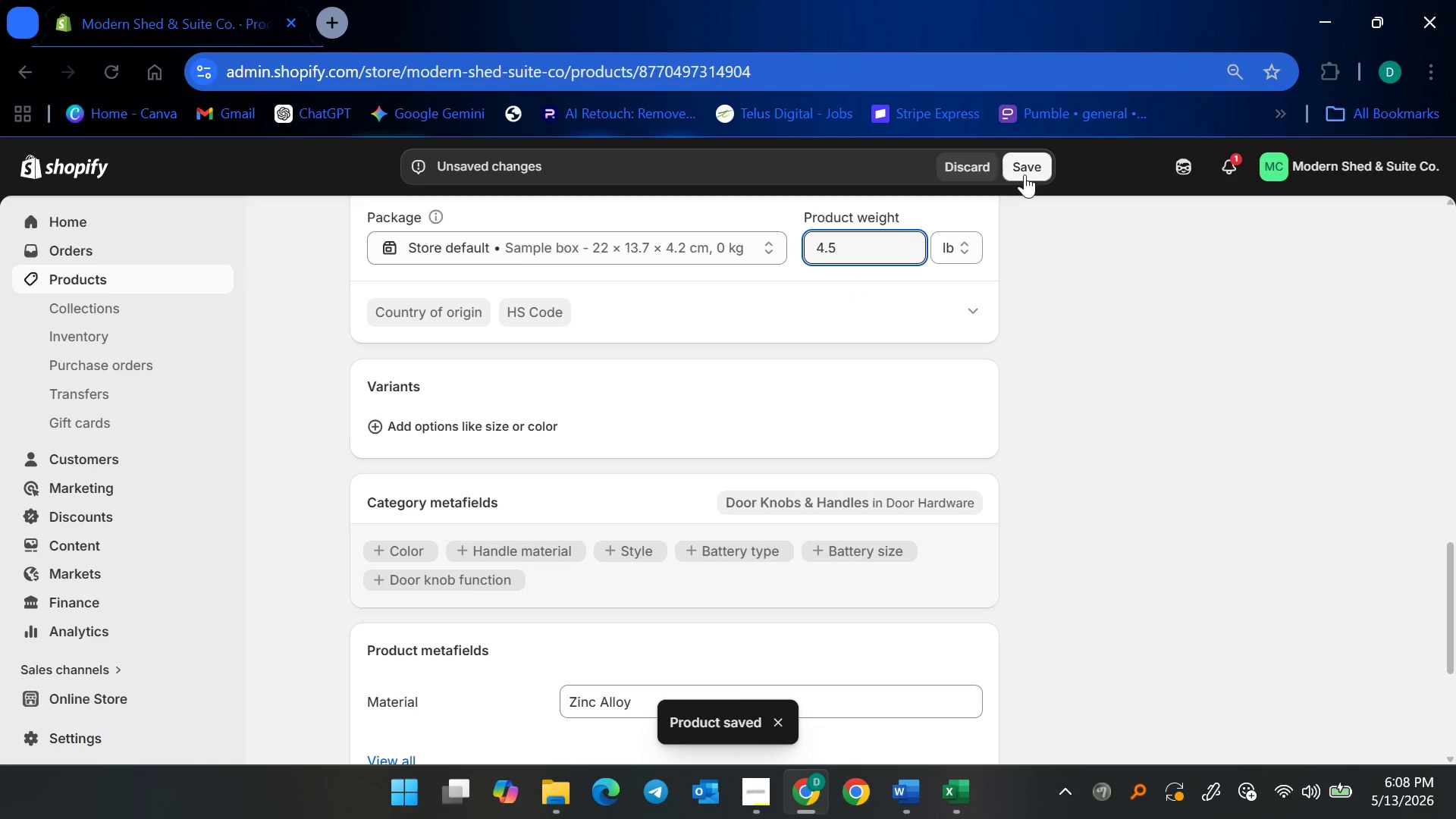 
left_click([1030, 164])
 